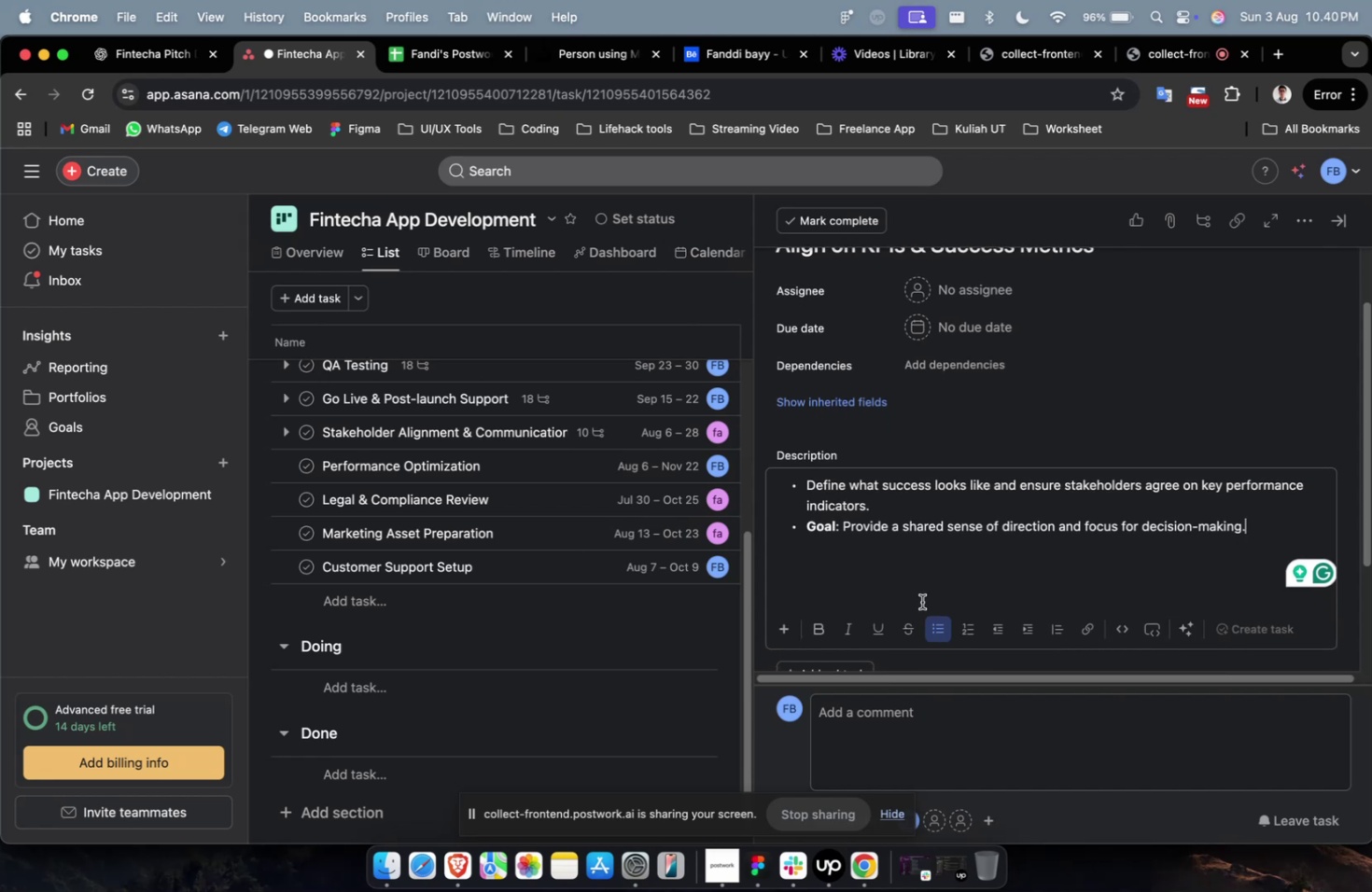 
wait(10.14)
 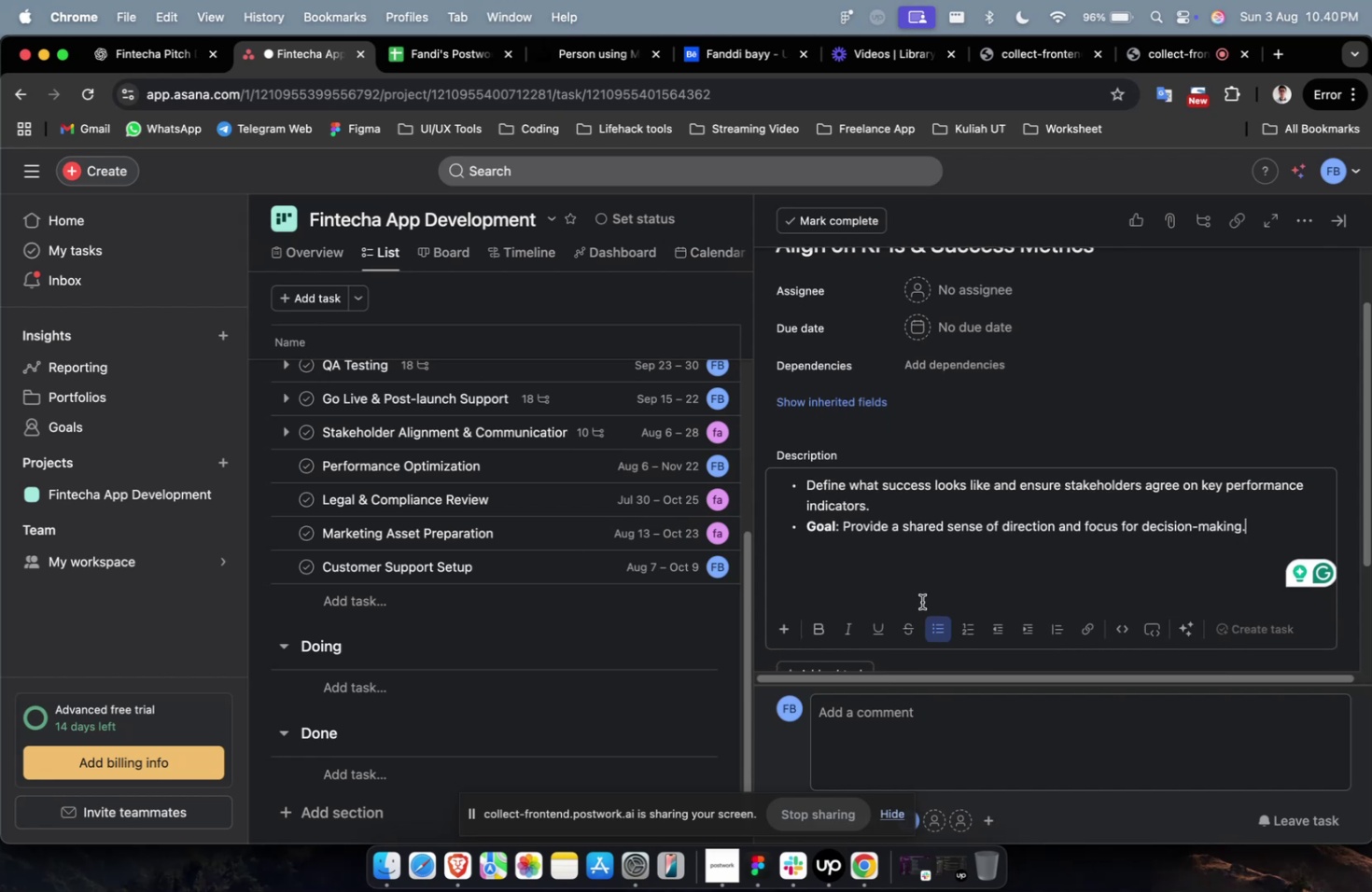 
scroll: coordinate [921, 601], scroll_direction: down, amount: 11.0
 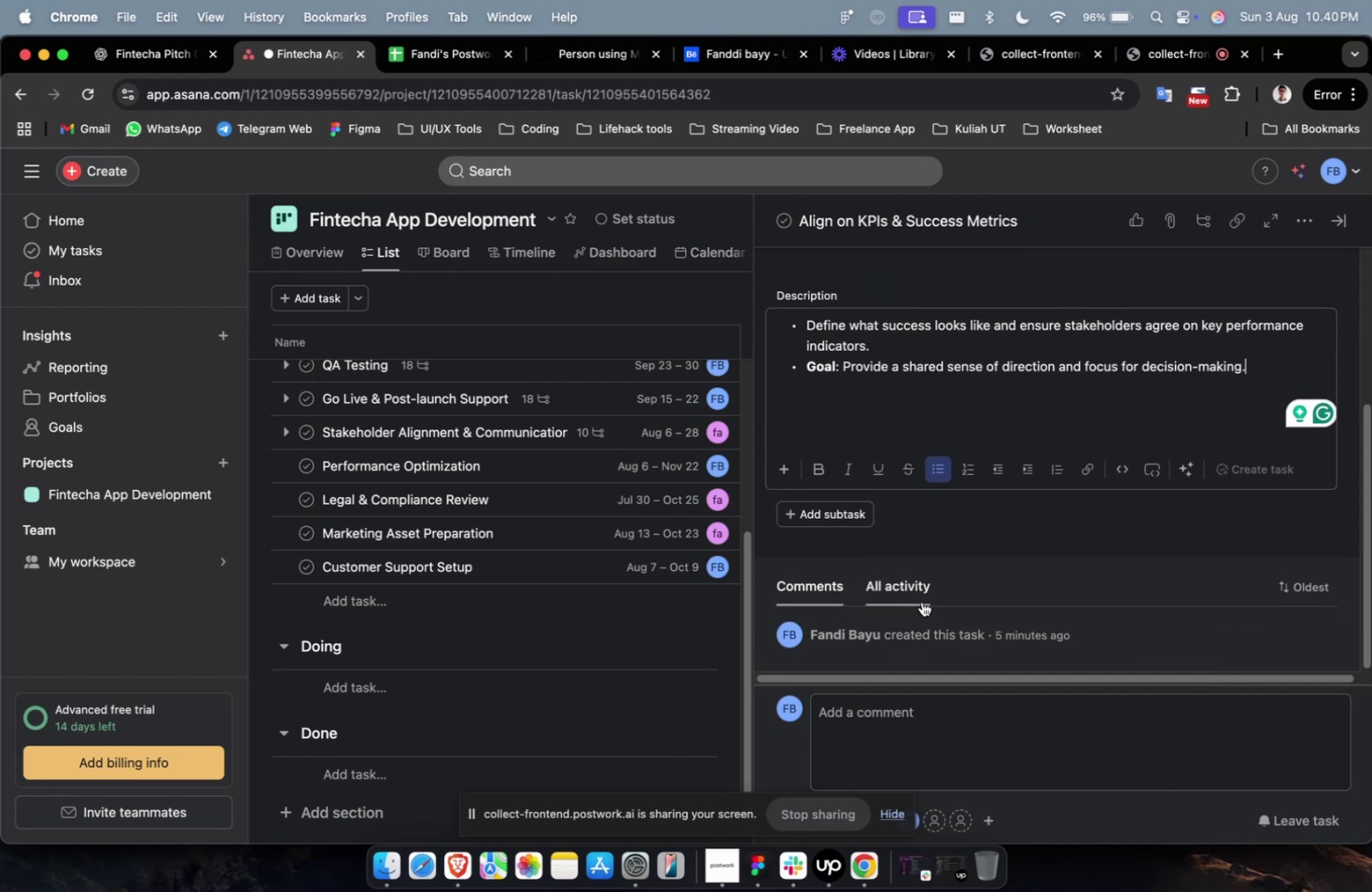 
scroll: coordinate [921, 601], scroll_direction: down, amount: 9.0
 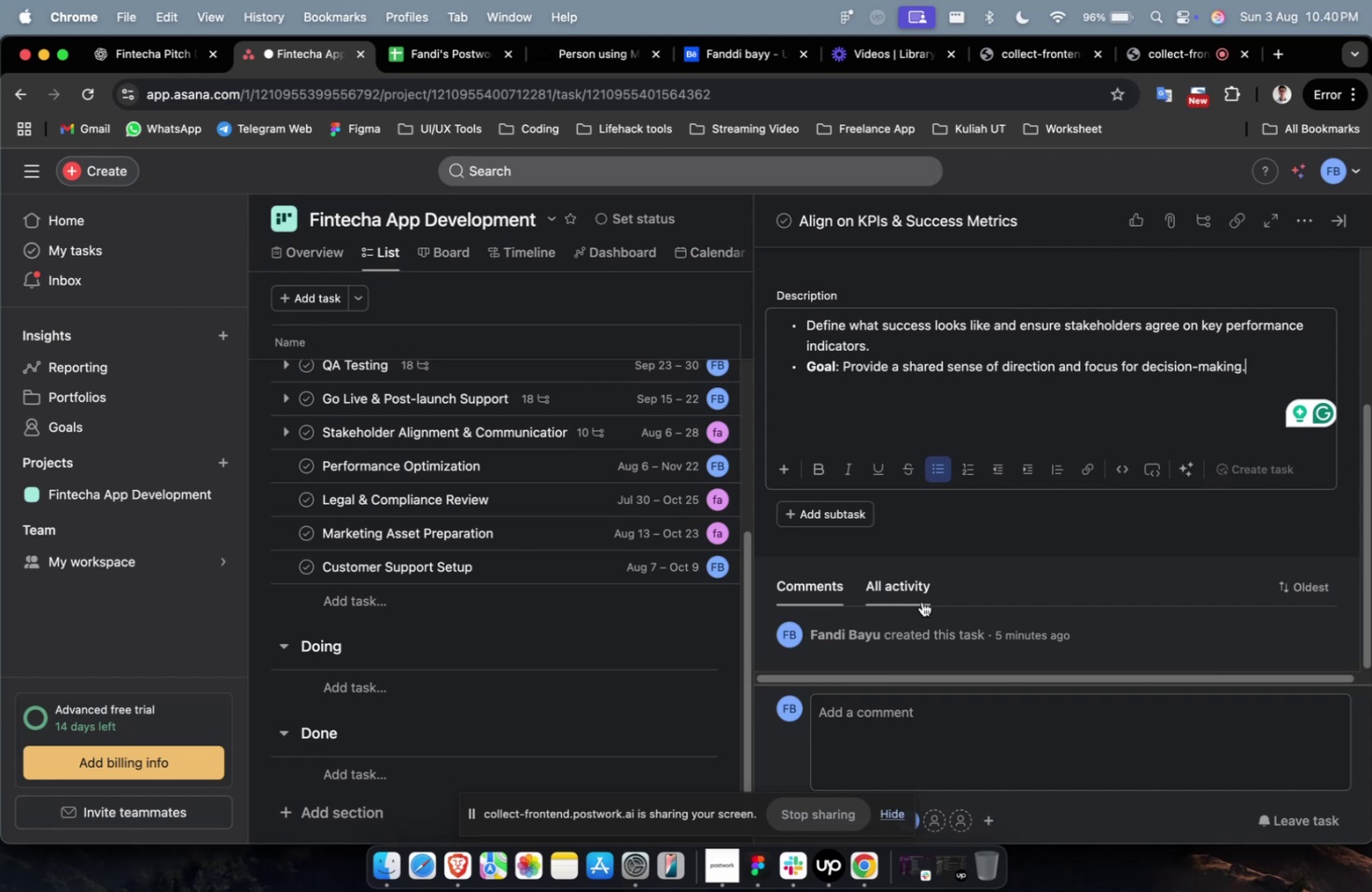 
scroll: coordinate [921, 601], scroll_direction: down, amount: 4.0
 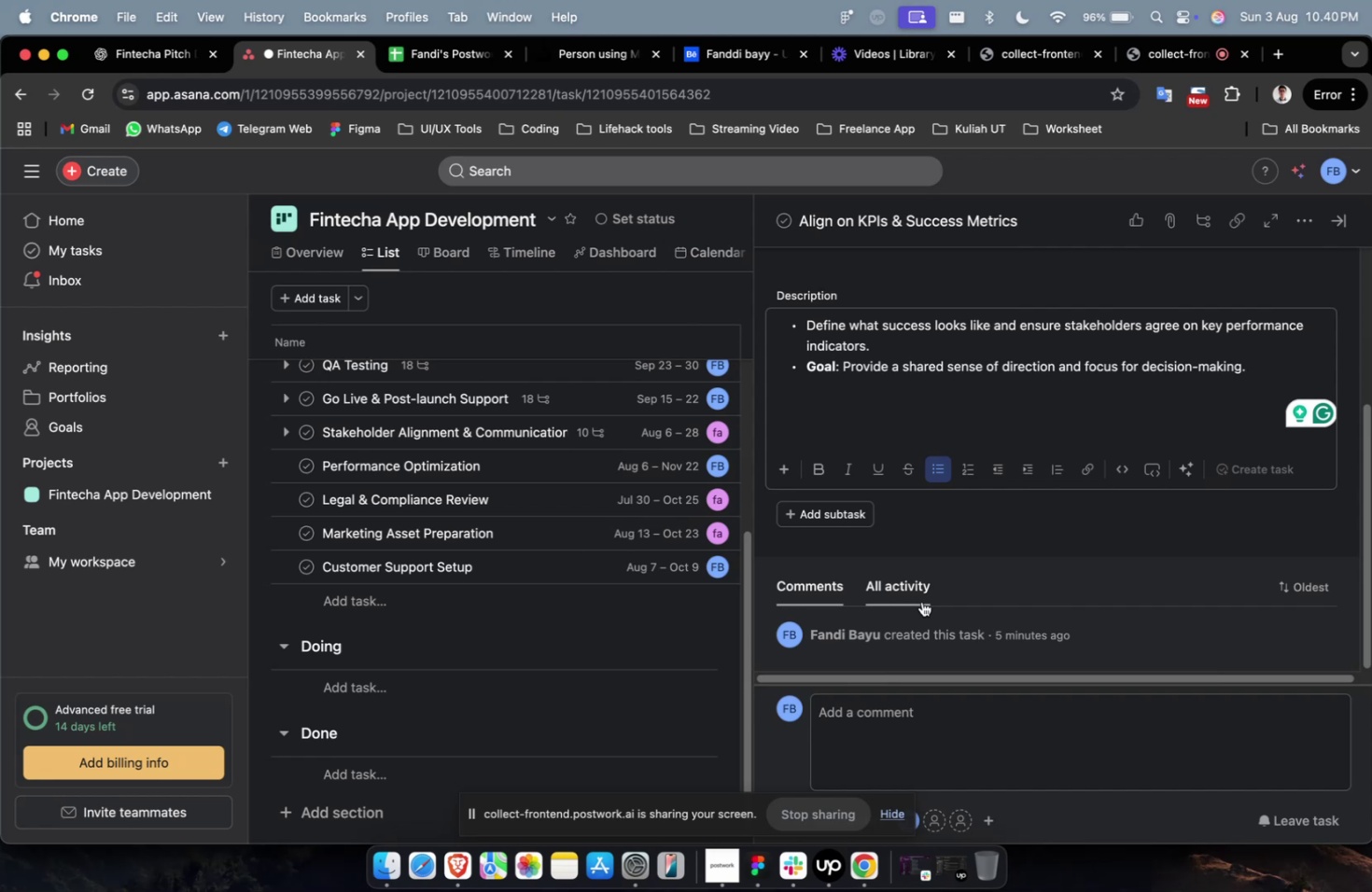 
scroll: coordinate [921, 601], scroll_direction: up, amount: 3.0
 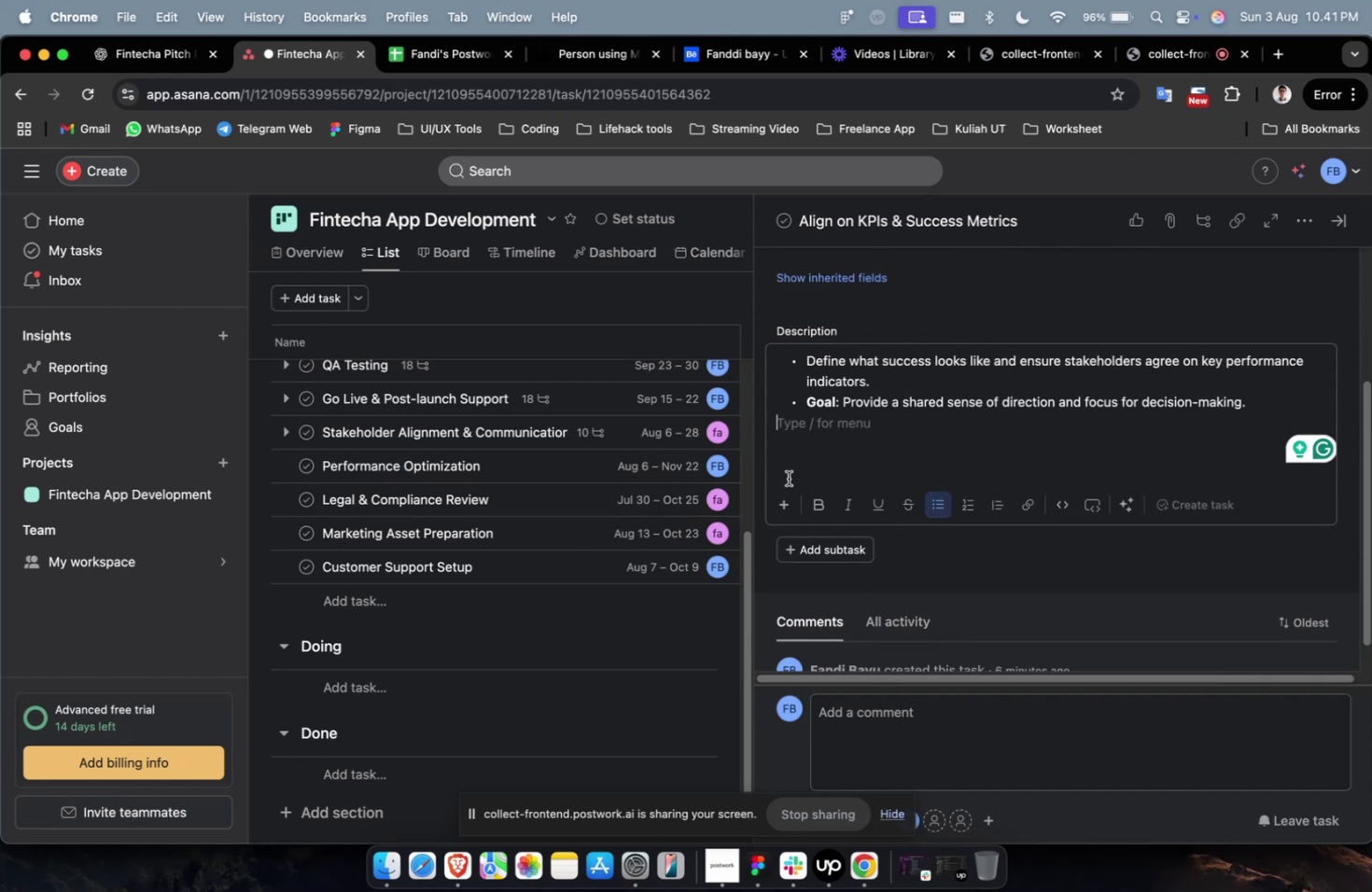 
scroll: coordinate [935, 503], scroll_direction: down, amount: 25.0
 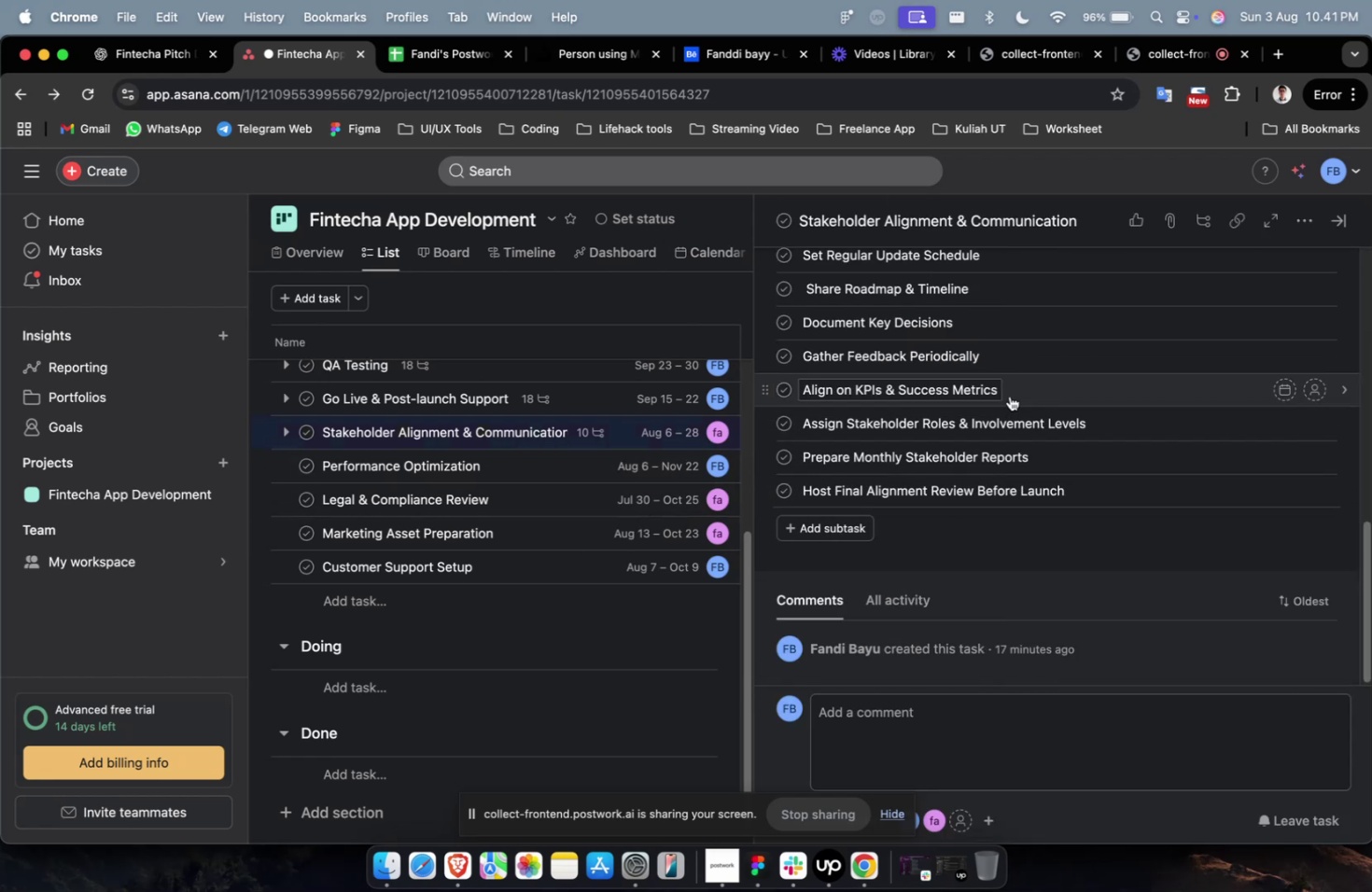 
left_click([1010, 395])
 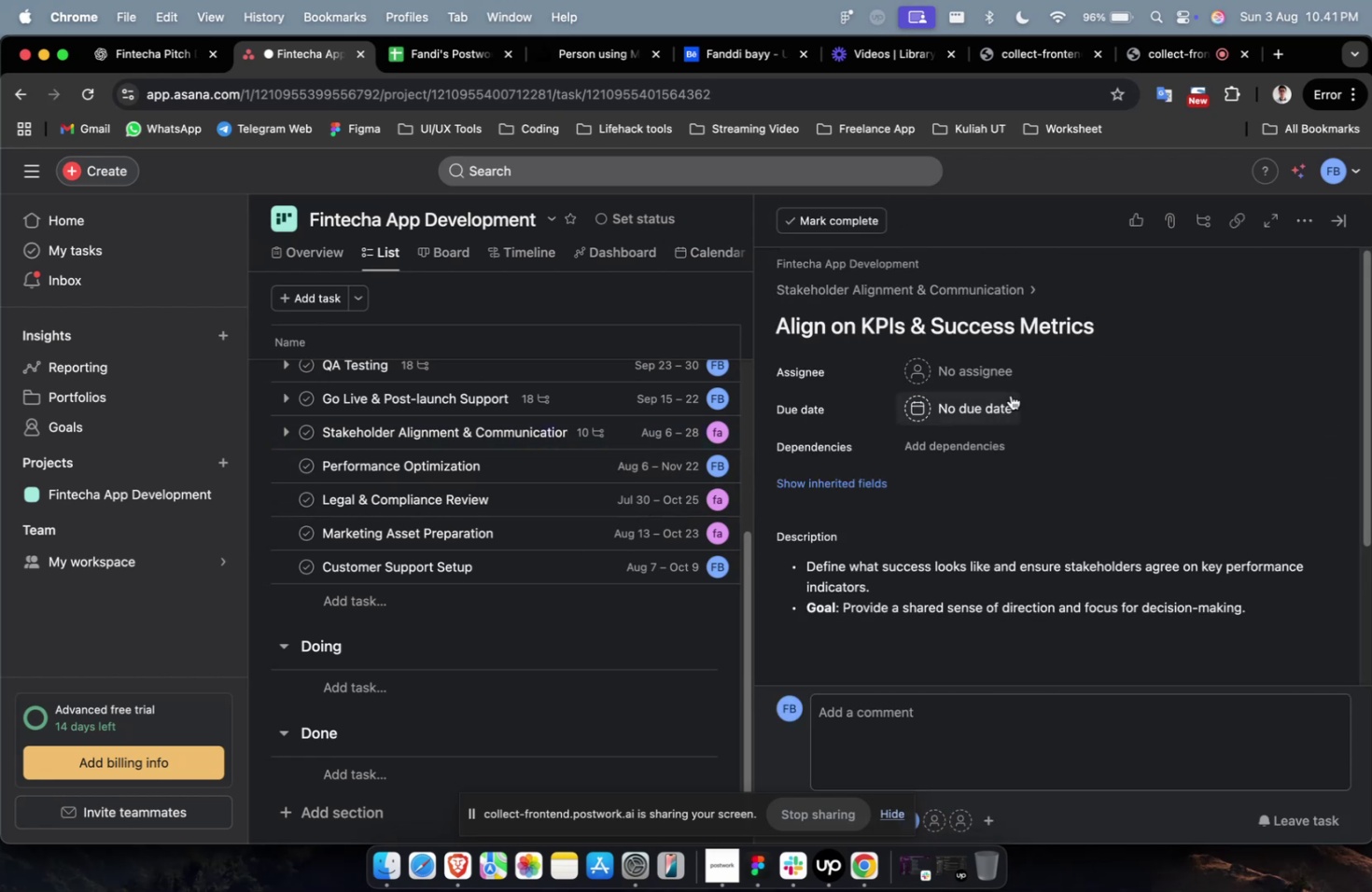 
scroll: coordinate [1173, 523], scroll_direction: down, amount: 54.0
 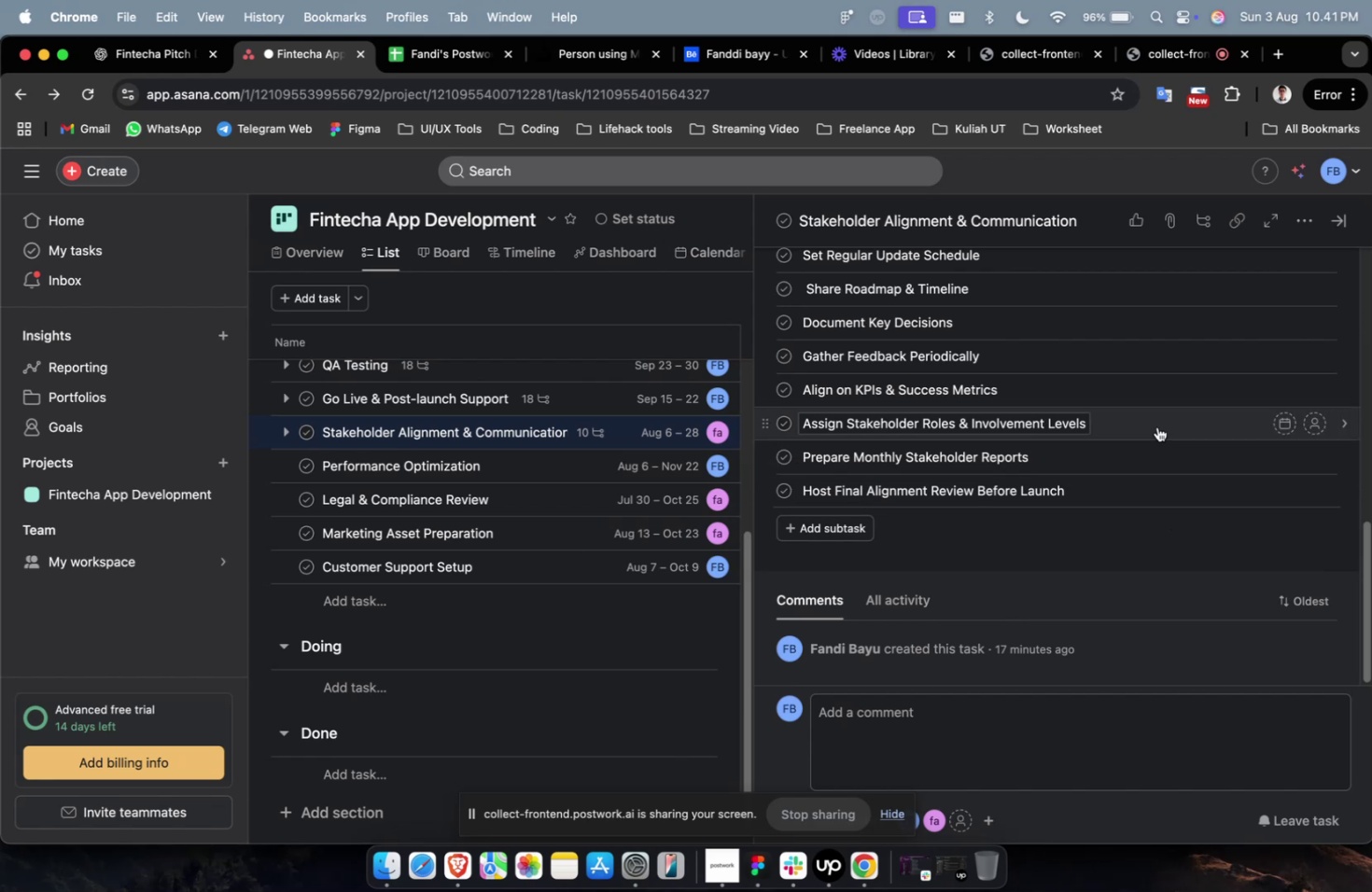 
mouse_move([1151, 425])
 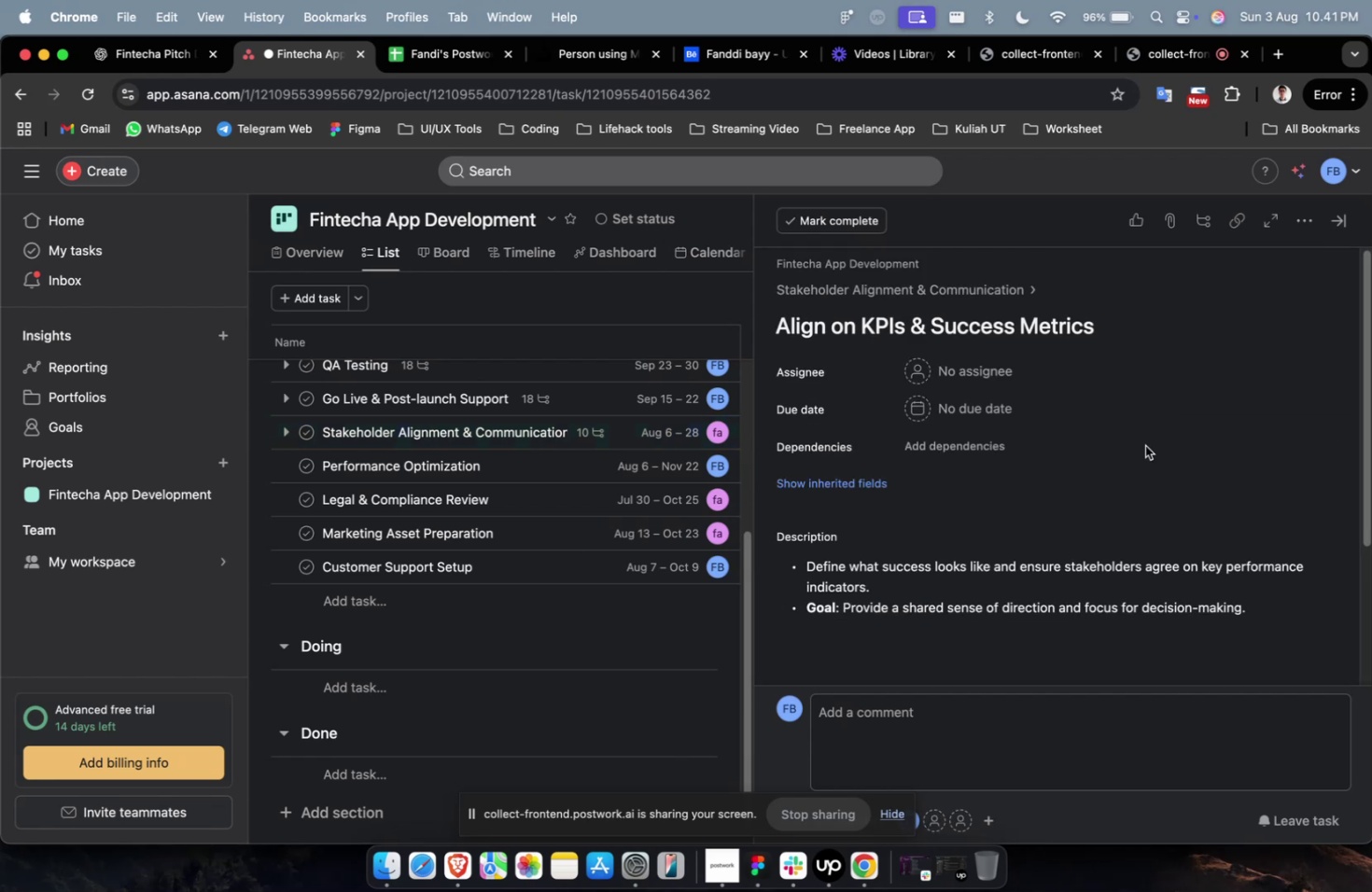 
scroll: coordinate [1143, 456], scroll_direction: down, amount: 42.0
 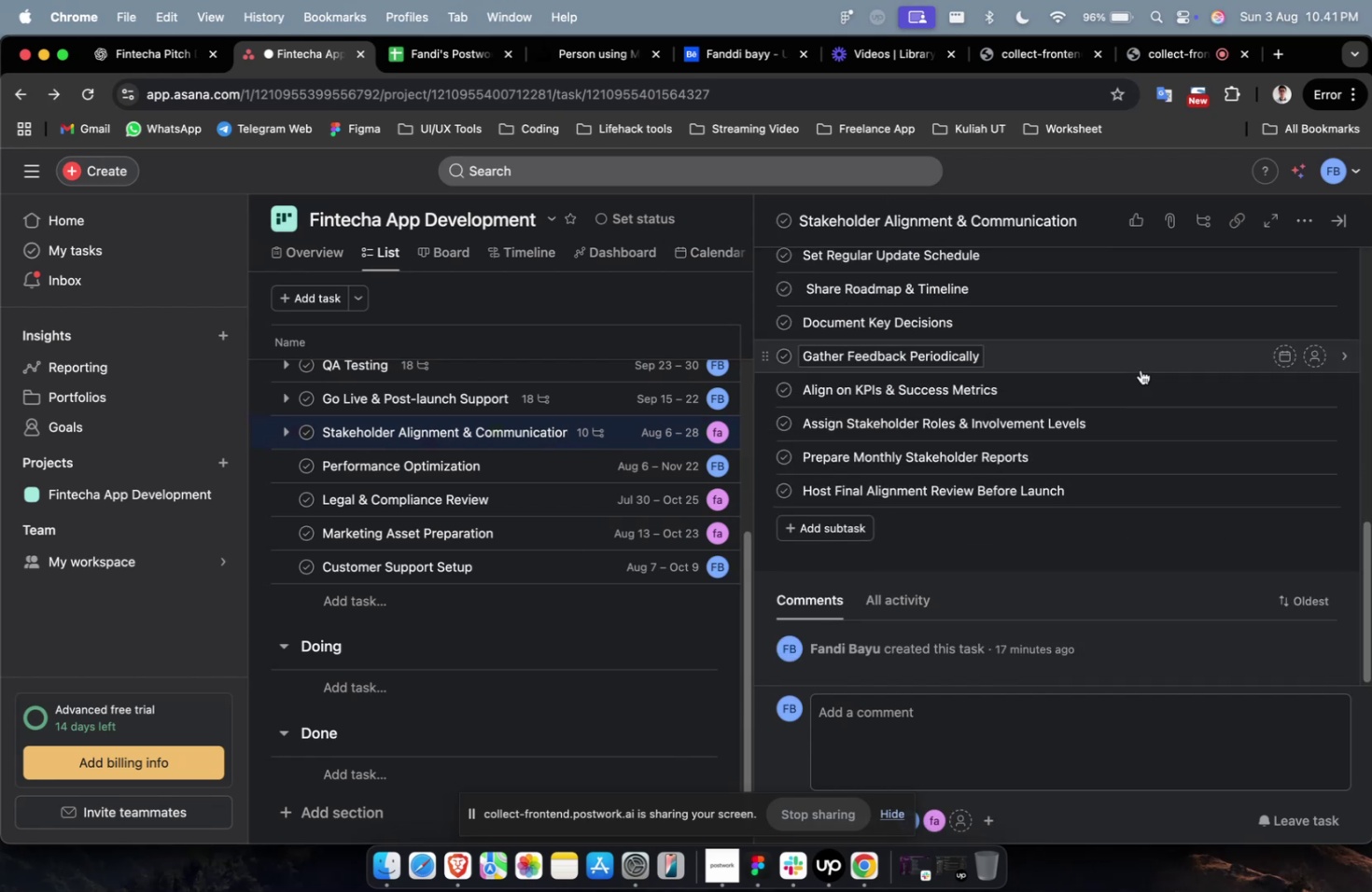 
left_click([1141, 363])
 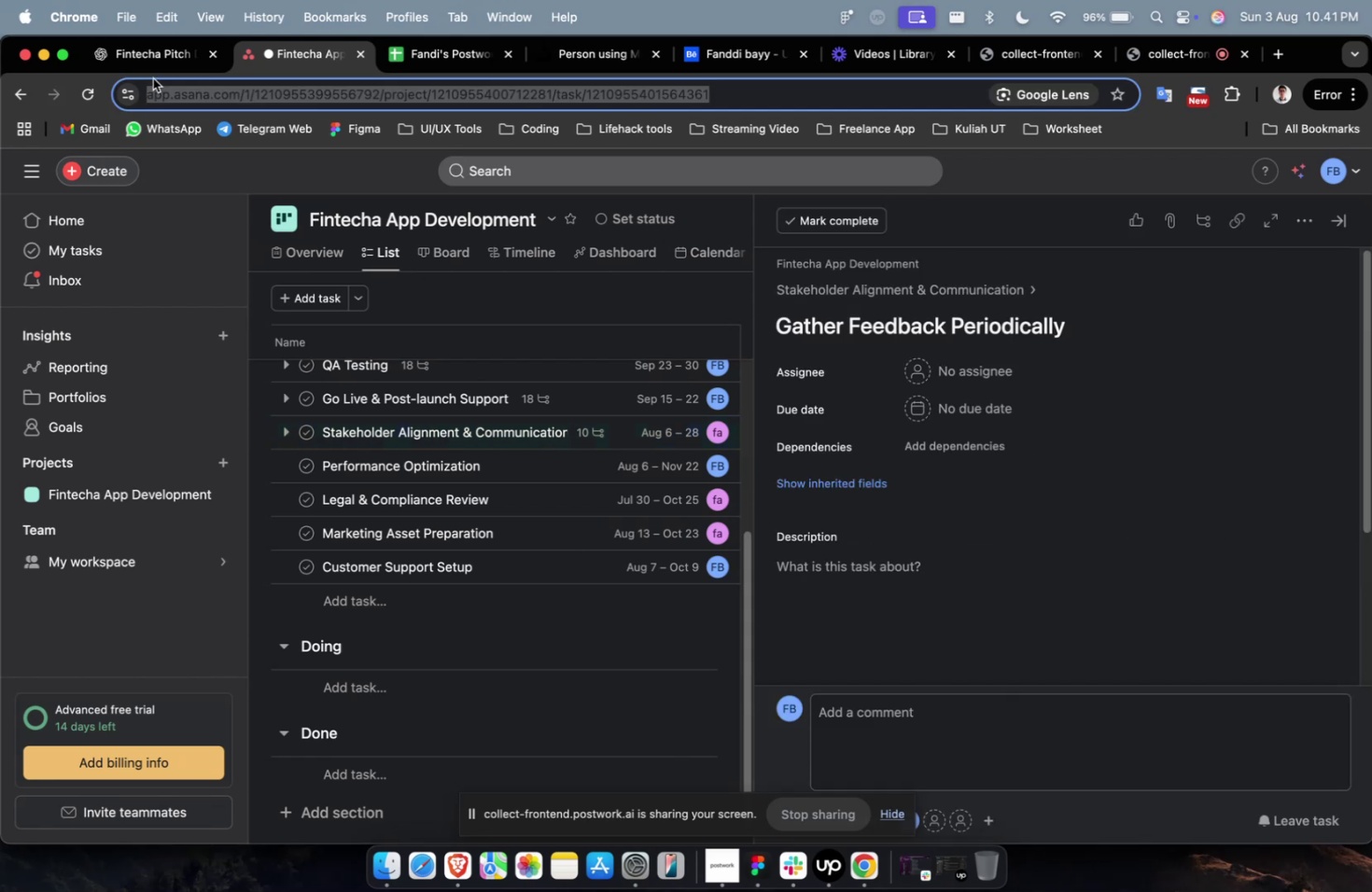 
double_click([158, 72])
 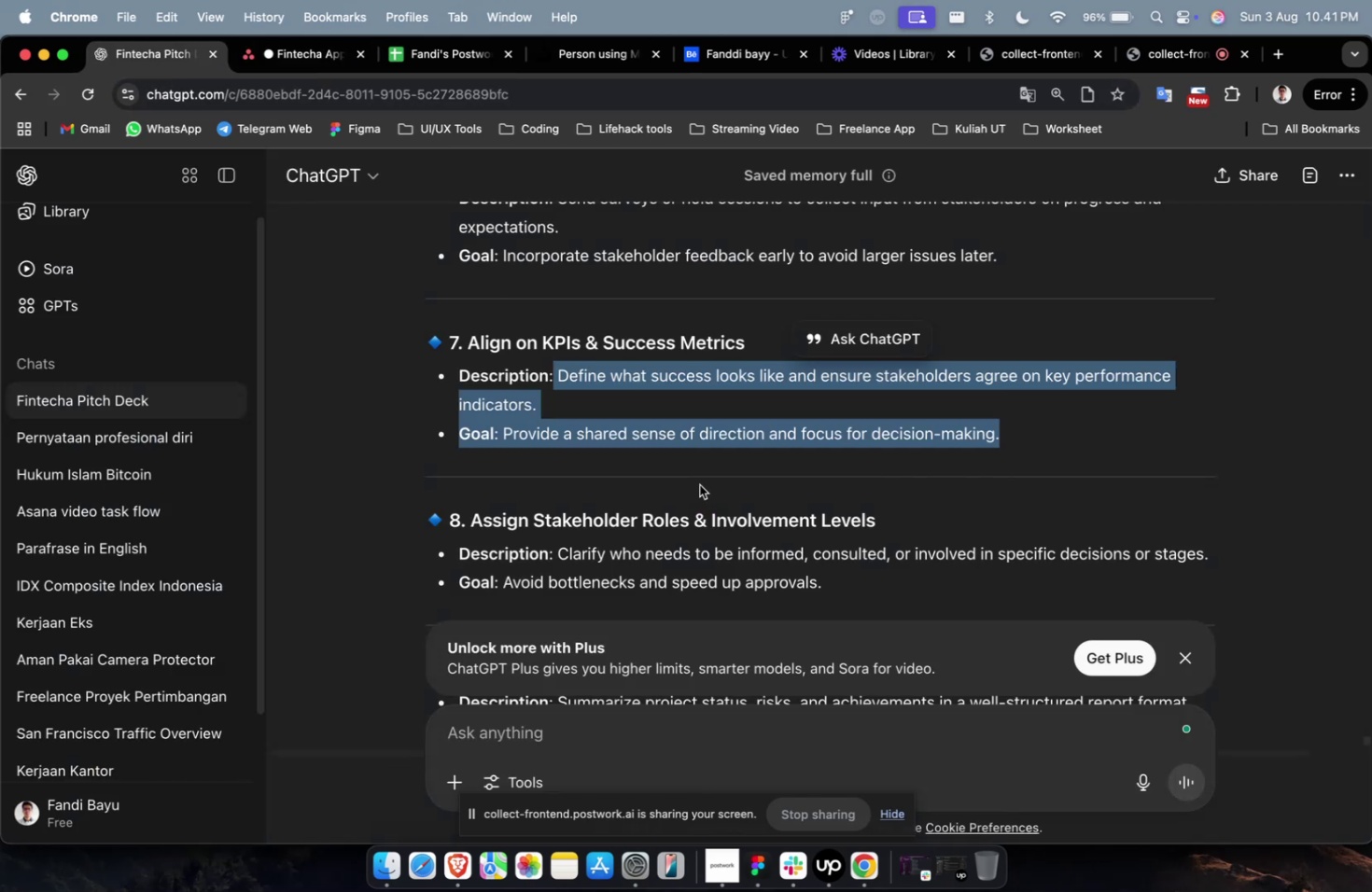 
scroll: coordinate [712, 504], scroll_direction: up, amount: 6.0
 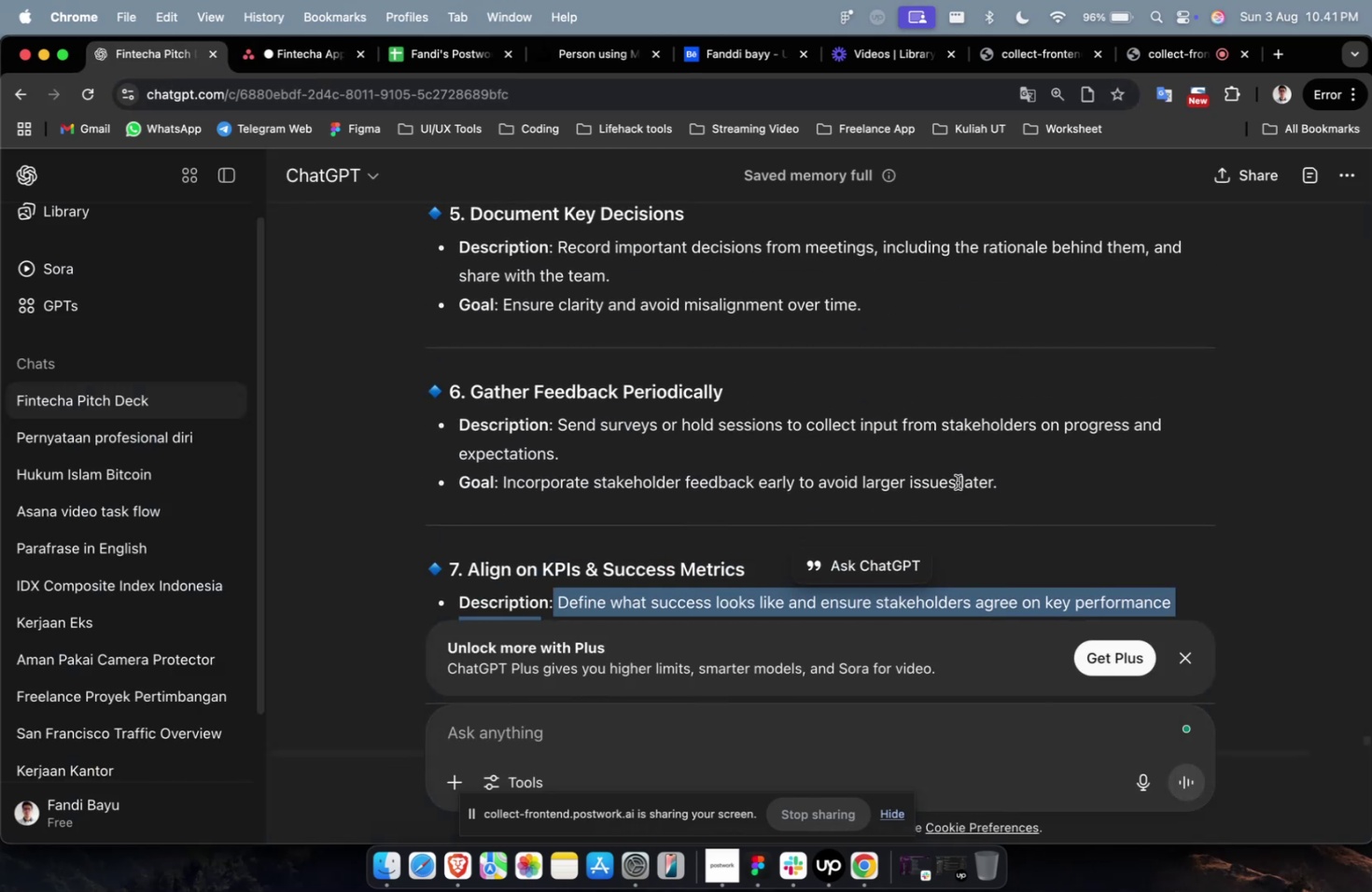 
left_click_drag(start_coordinate=[958, 478], to_coordinate=[556, 430])
 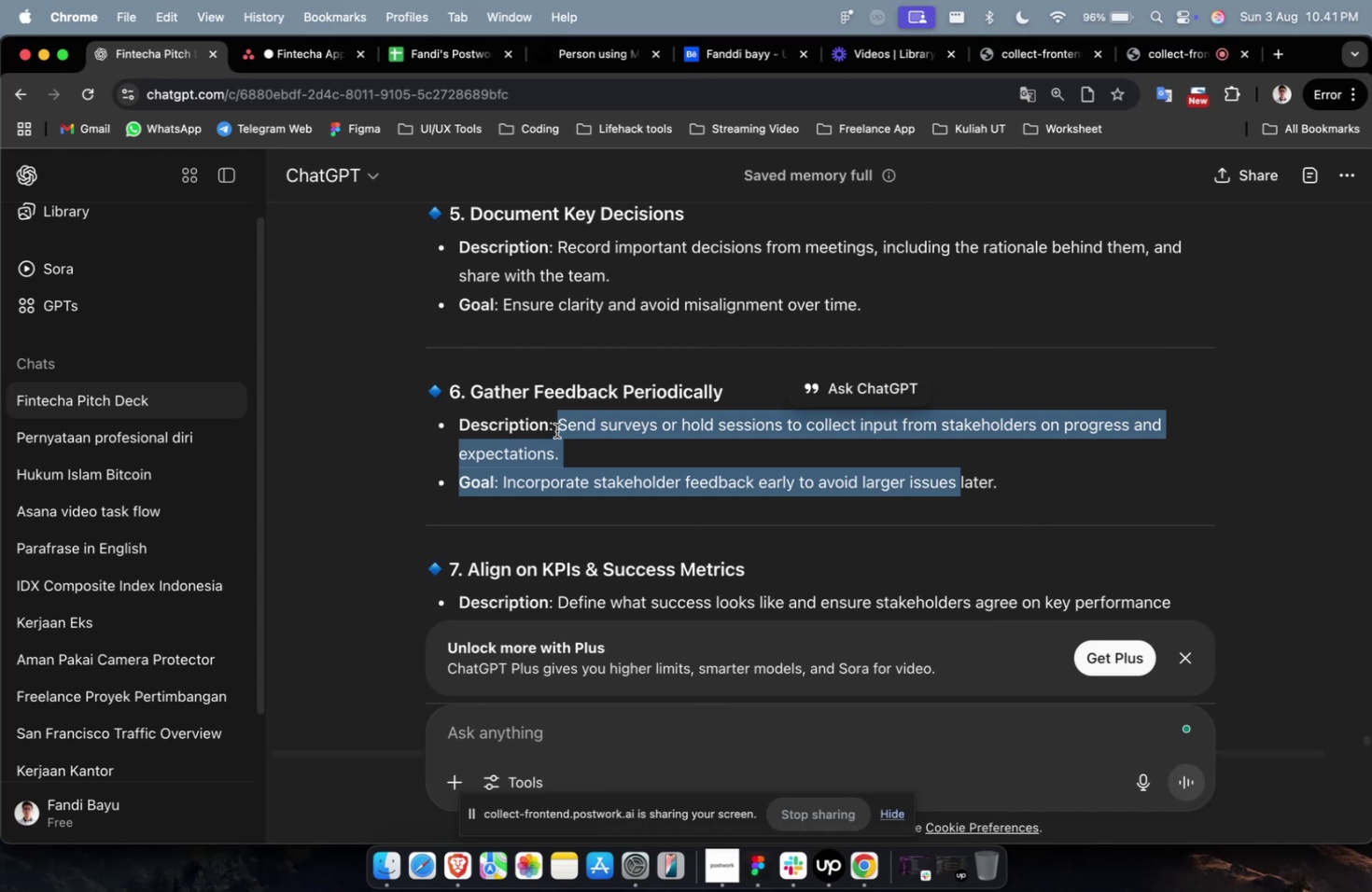 
key(Meta+C)
 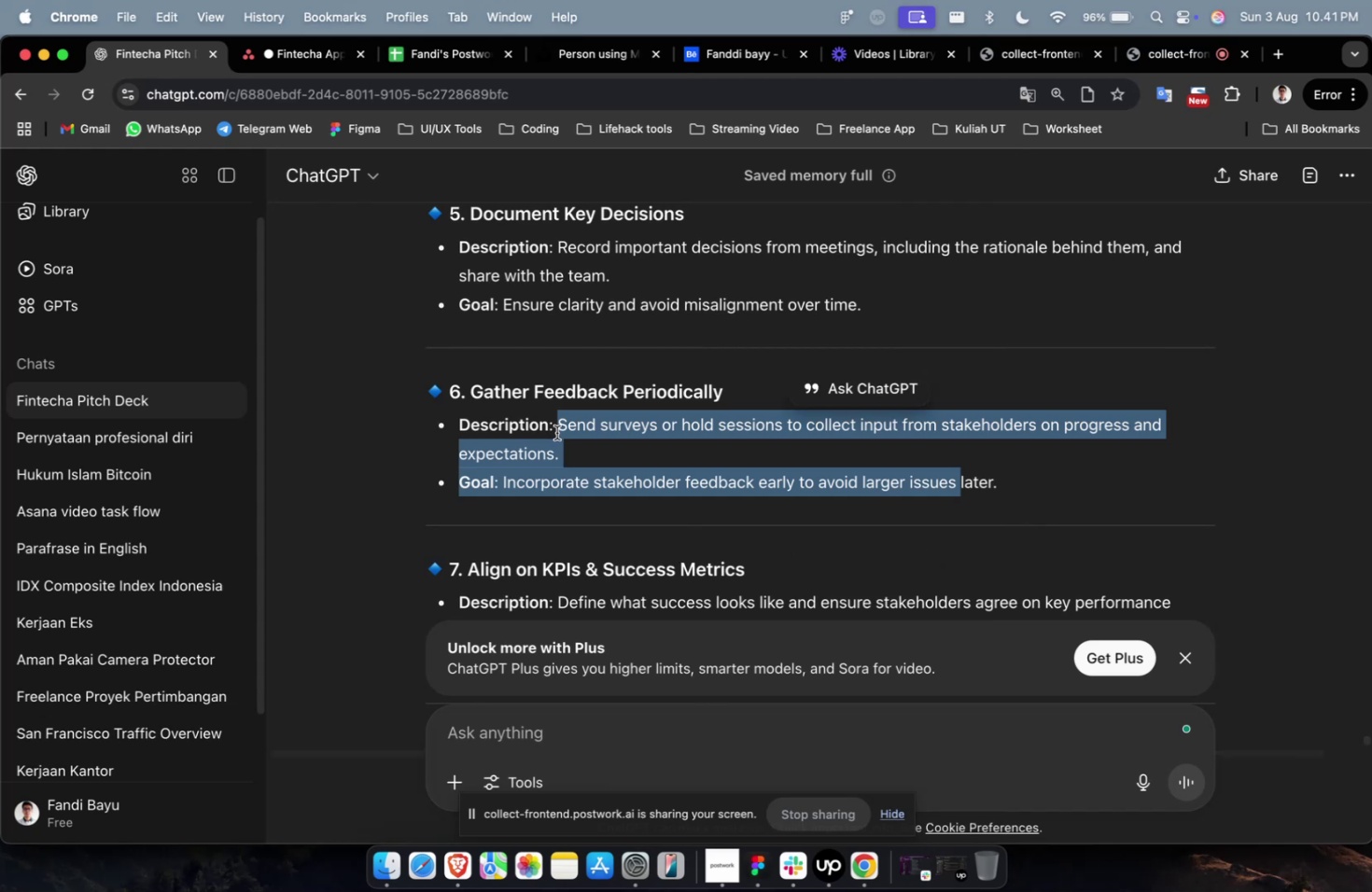 
key(Meta+C)
 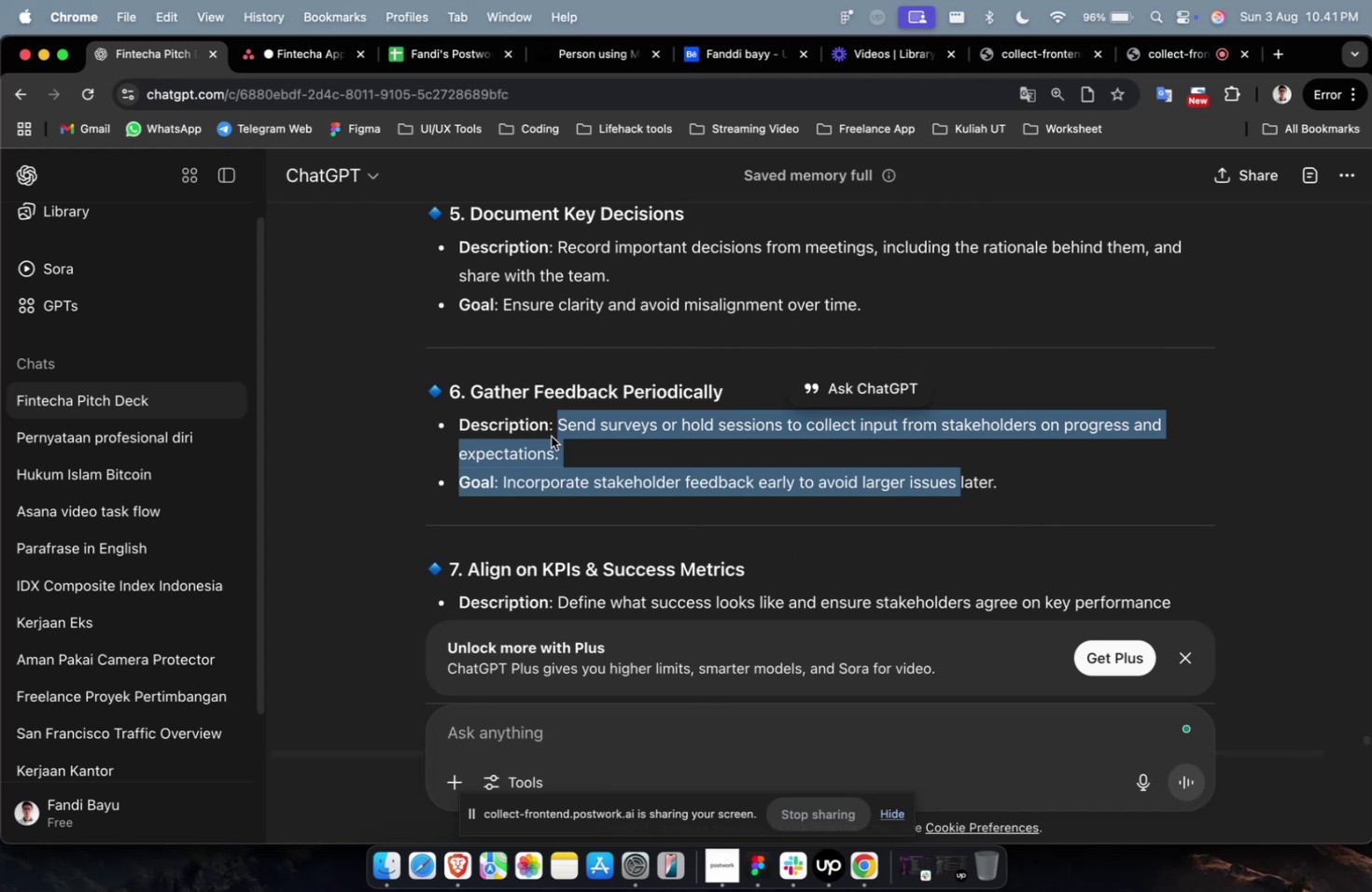 
wait(9.42)
 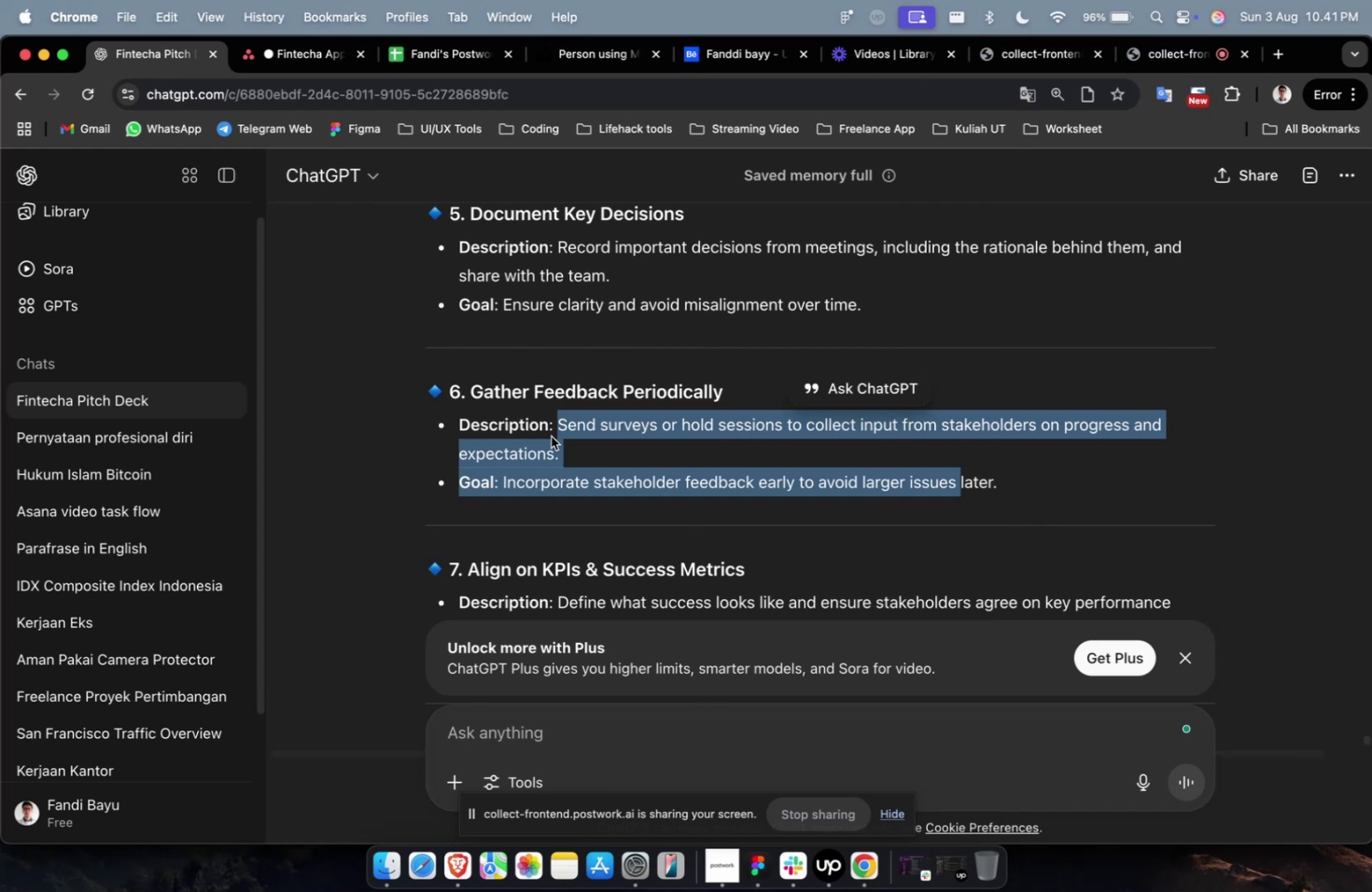 
left_click([970, 457])
 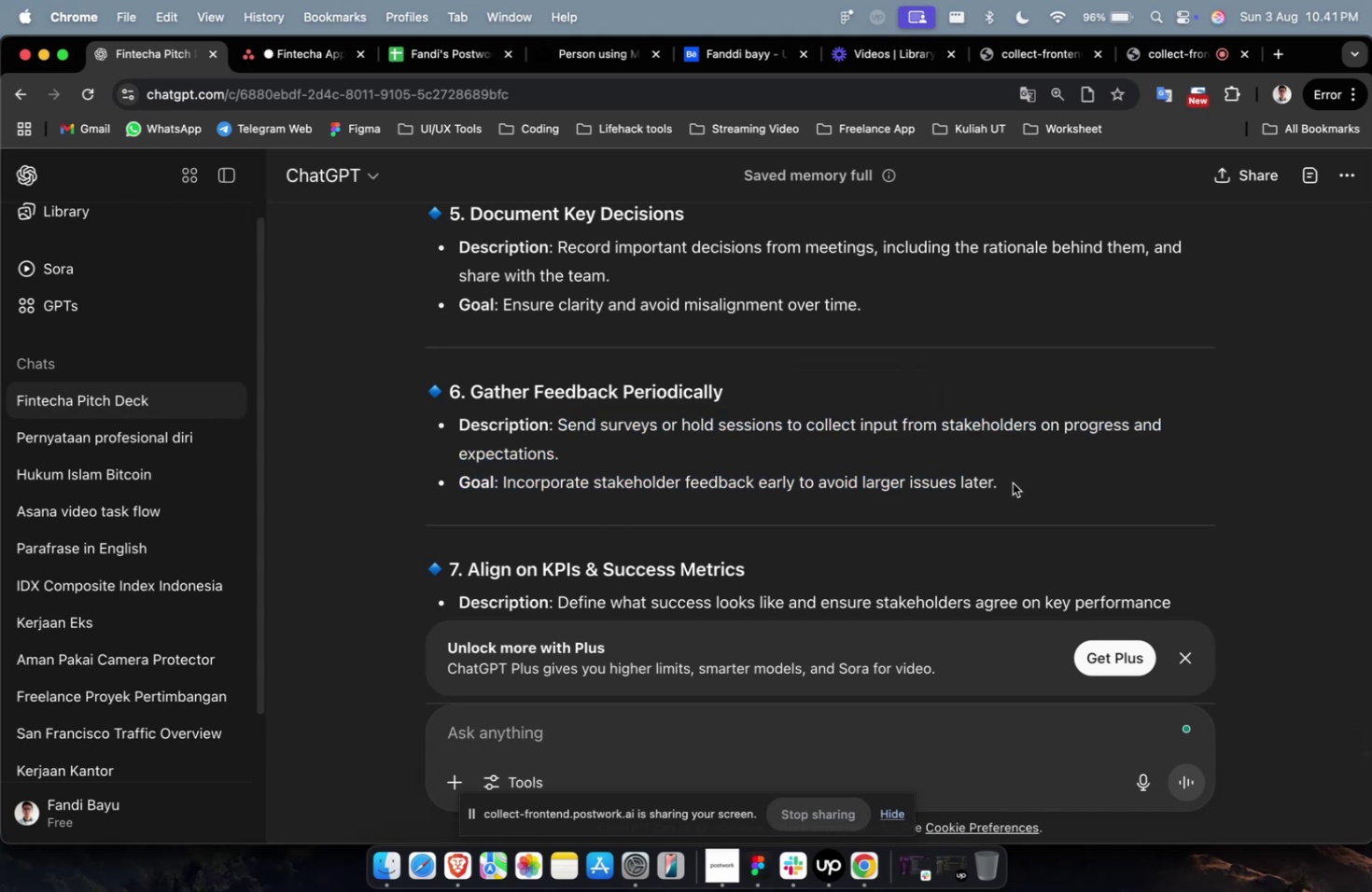 
left_click_drag(start_coordinate=[1012, 482], to_coordinate=[554, 431])
 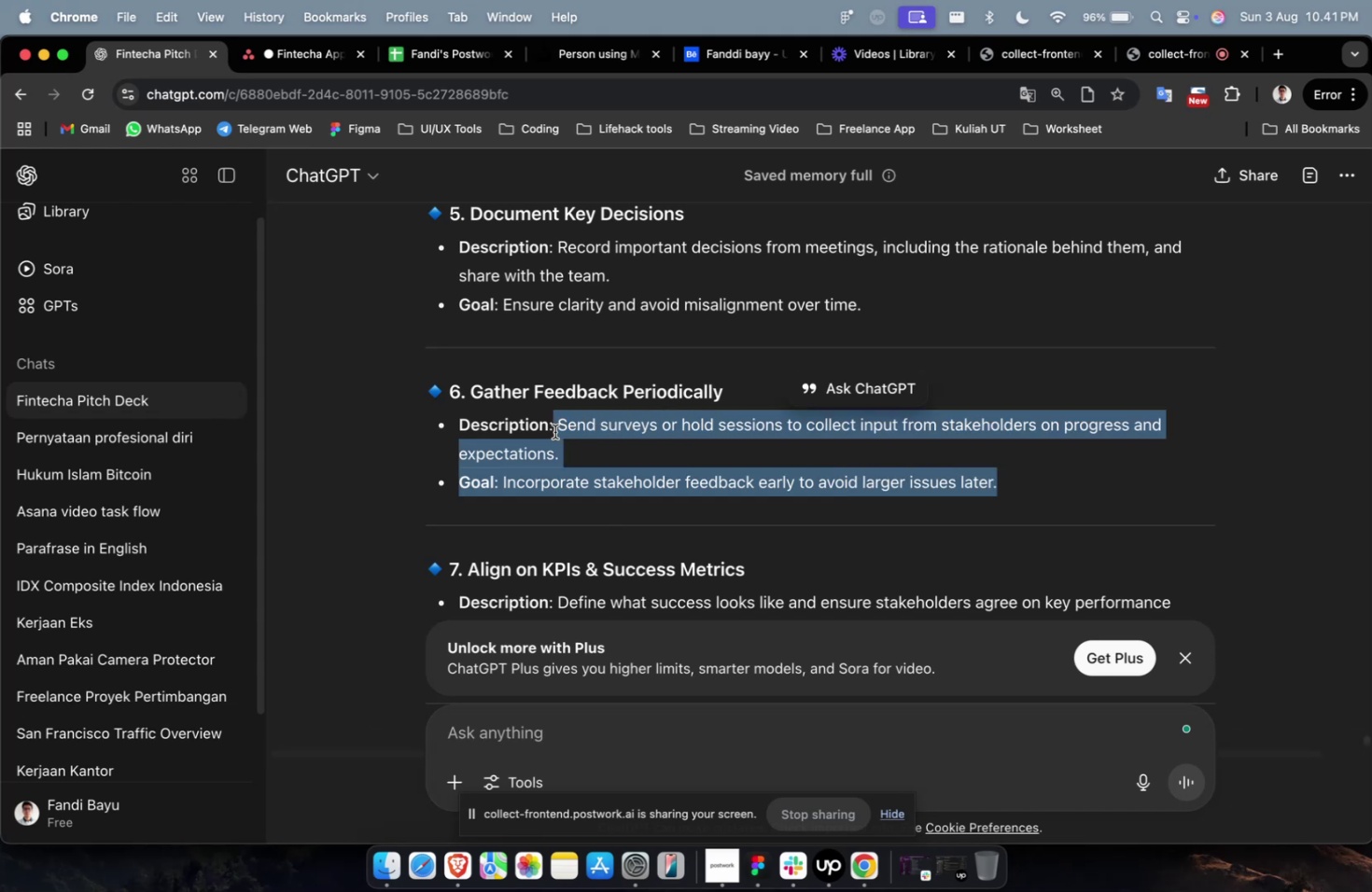 
key(Meta+C)
 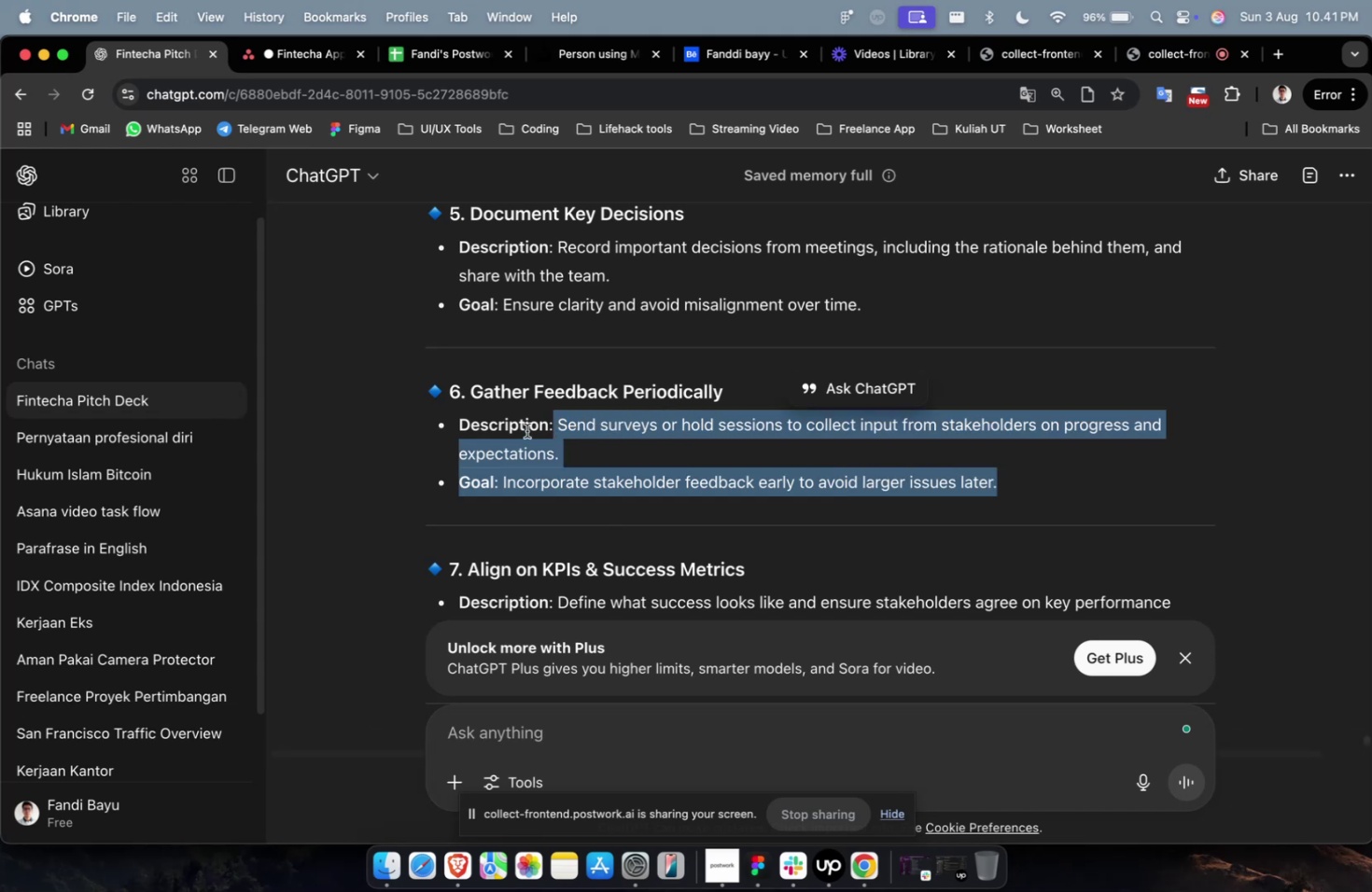 
key(Meta+C)
 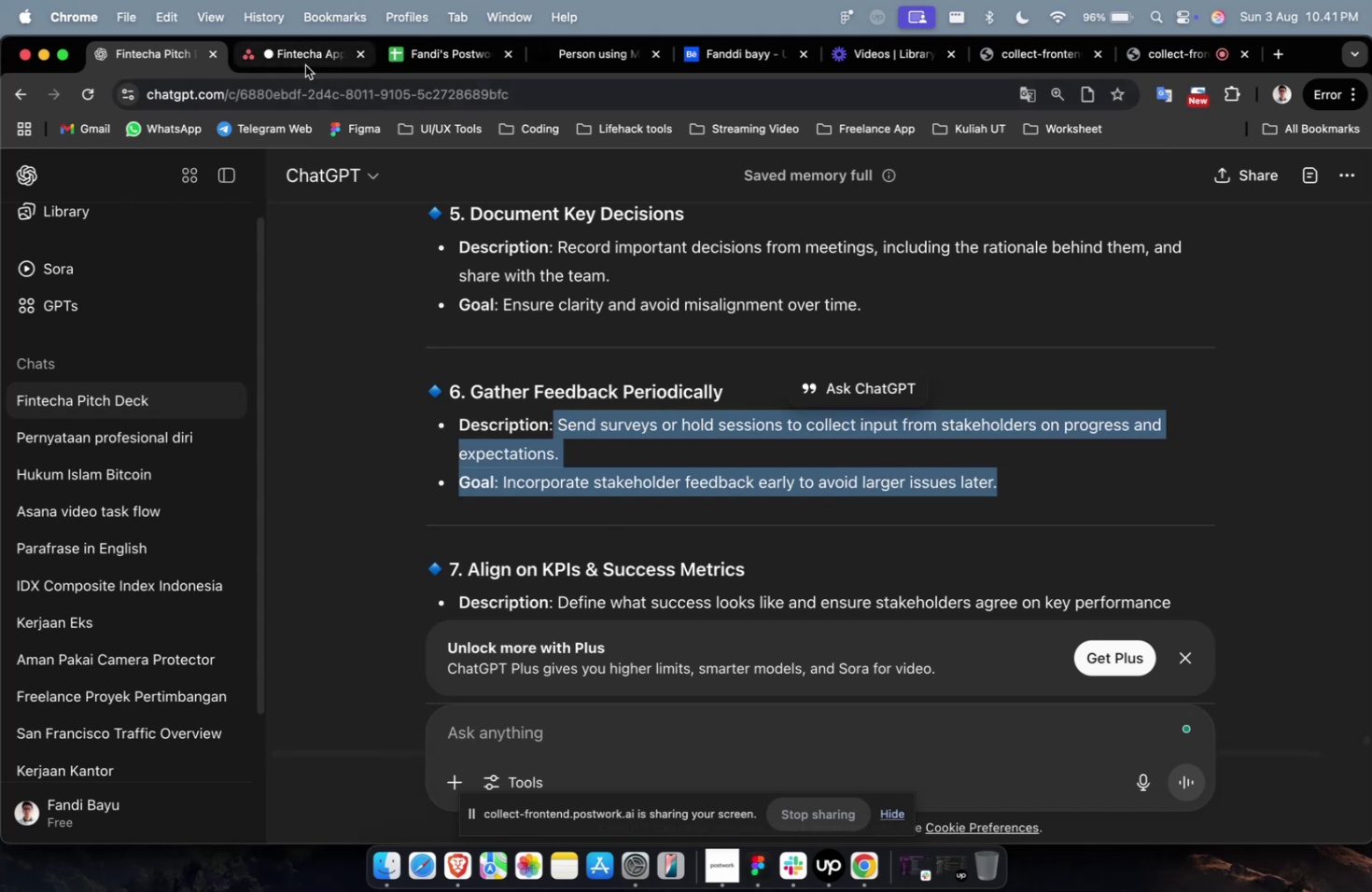 
left_click([305, 65])
 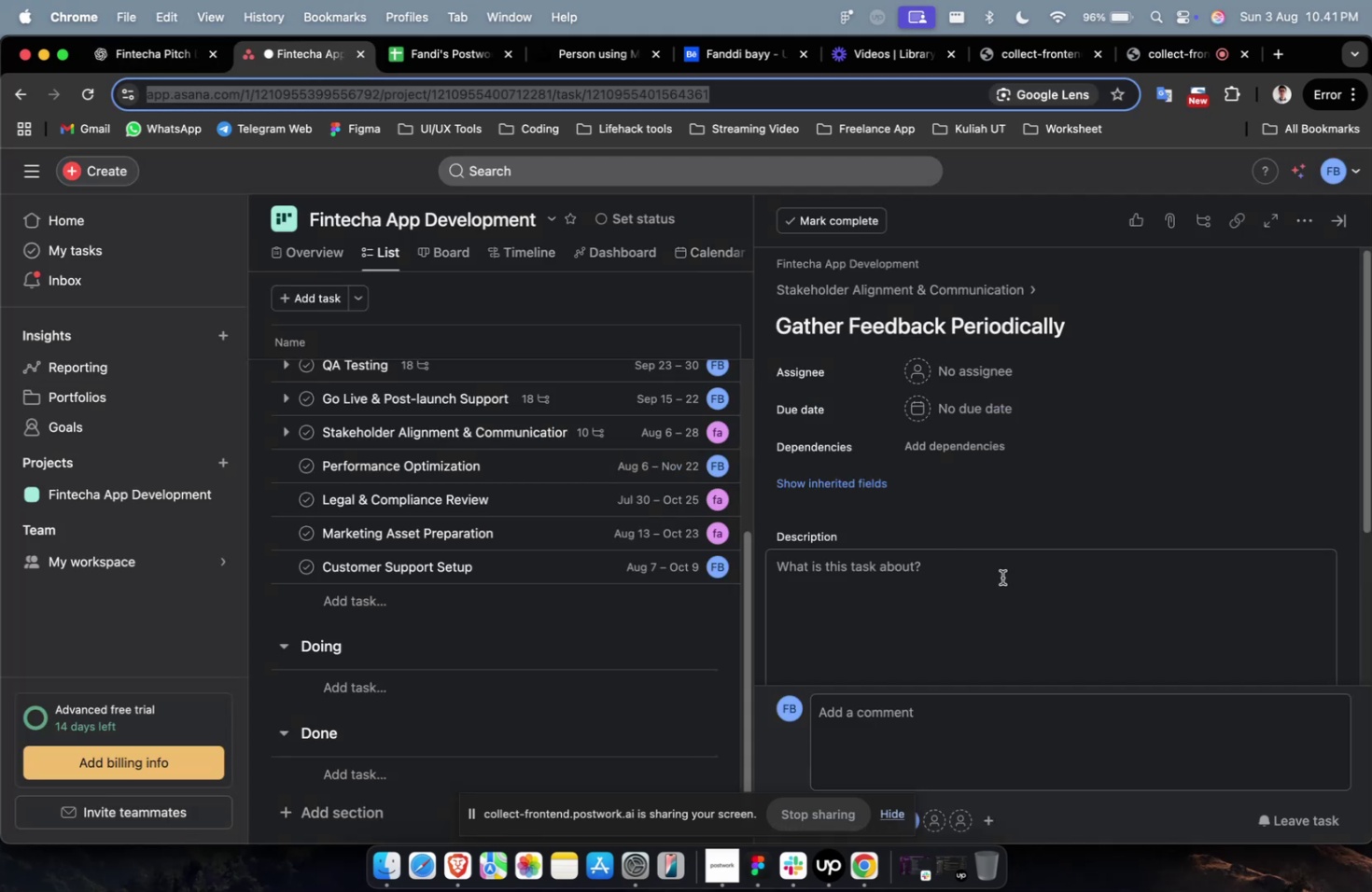 
left_click([1001, 578])
 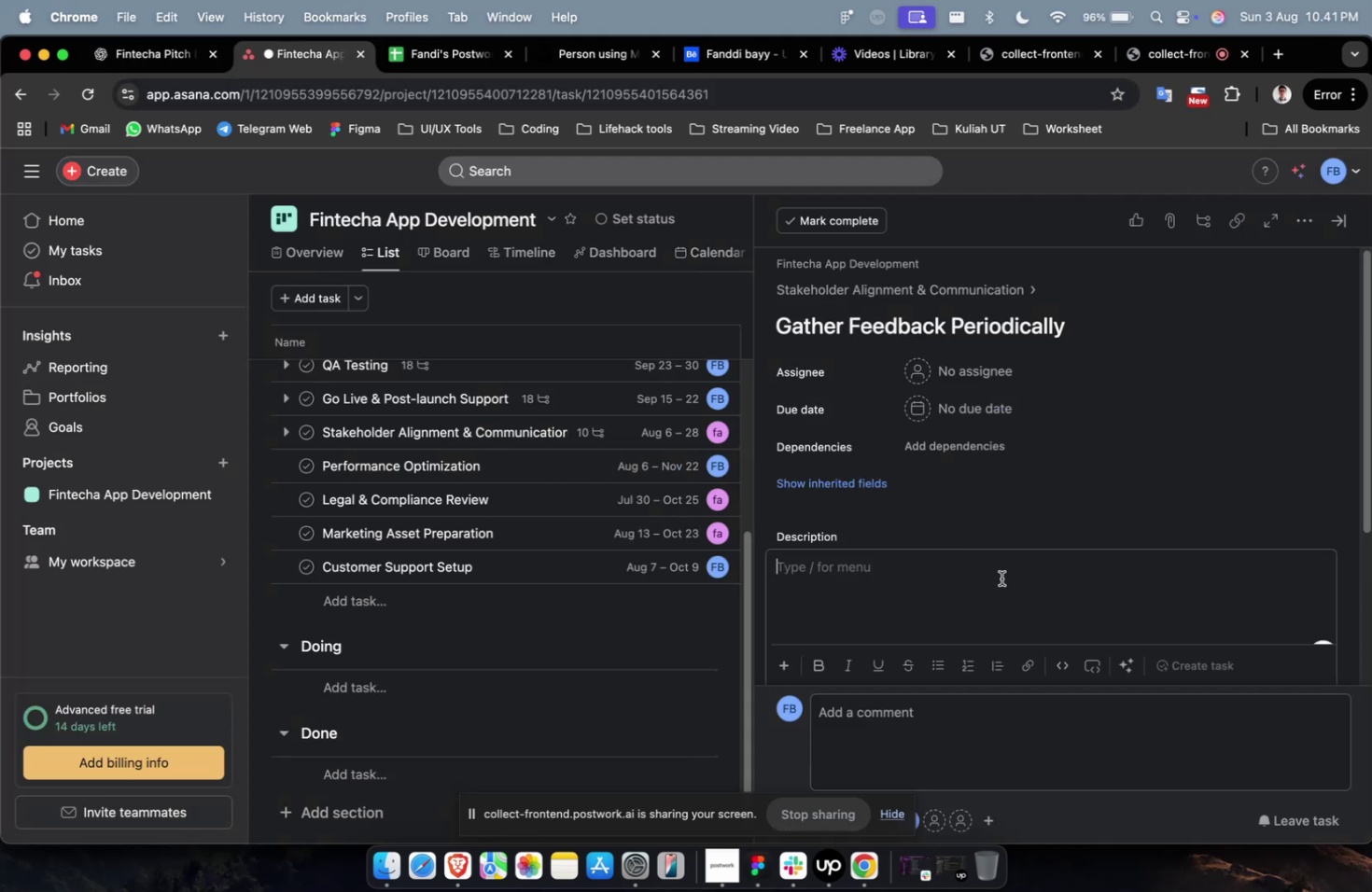 
key(Meta+V)
 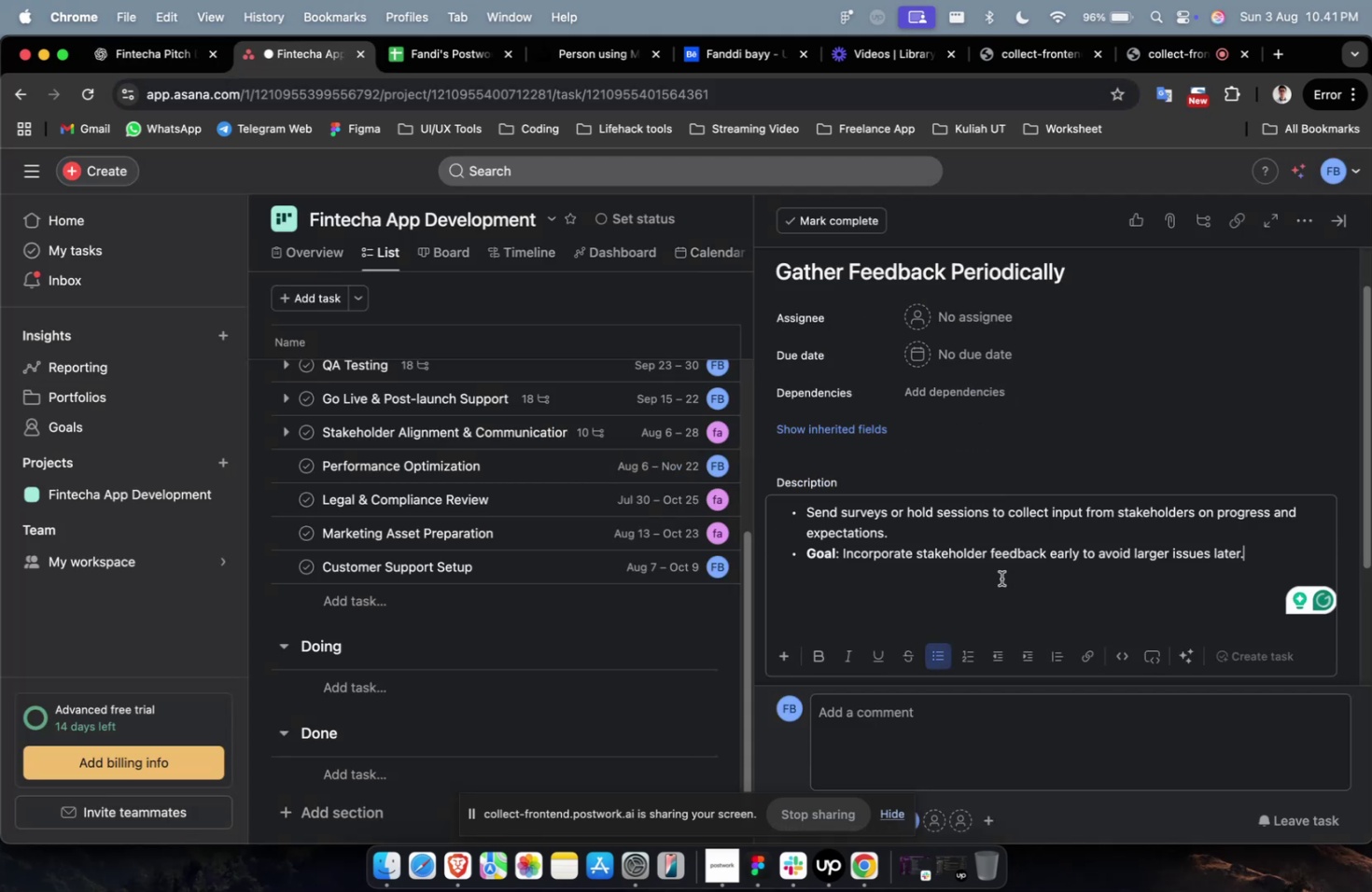 
scroll: coordinate [1001, 578], scroll_direction: down, amount: 17.0
 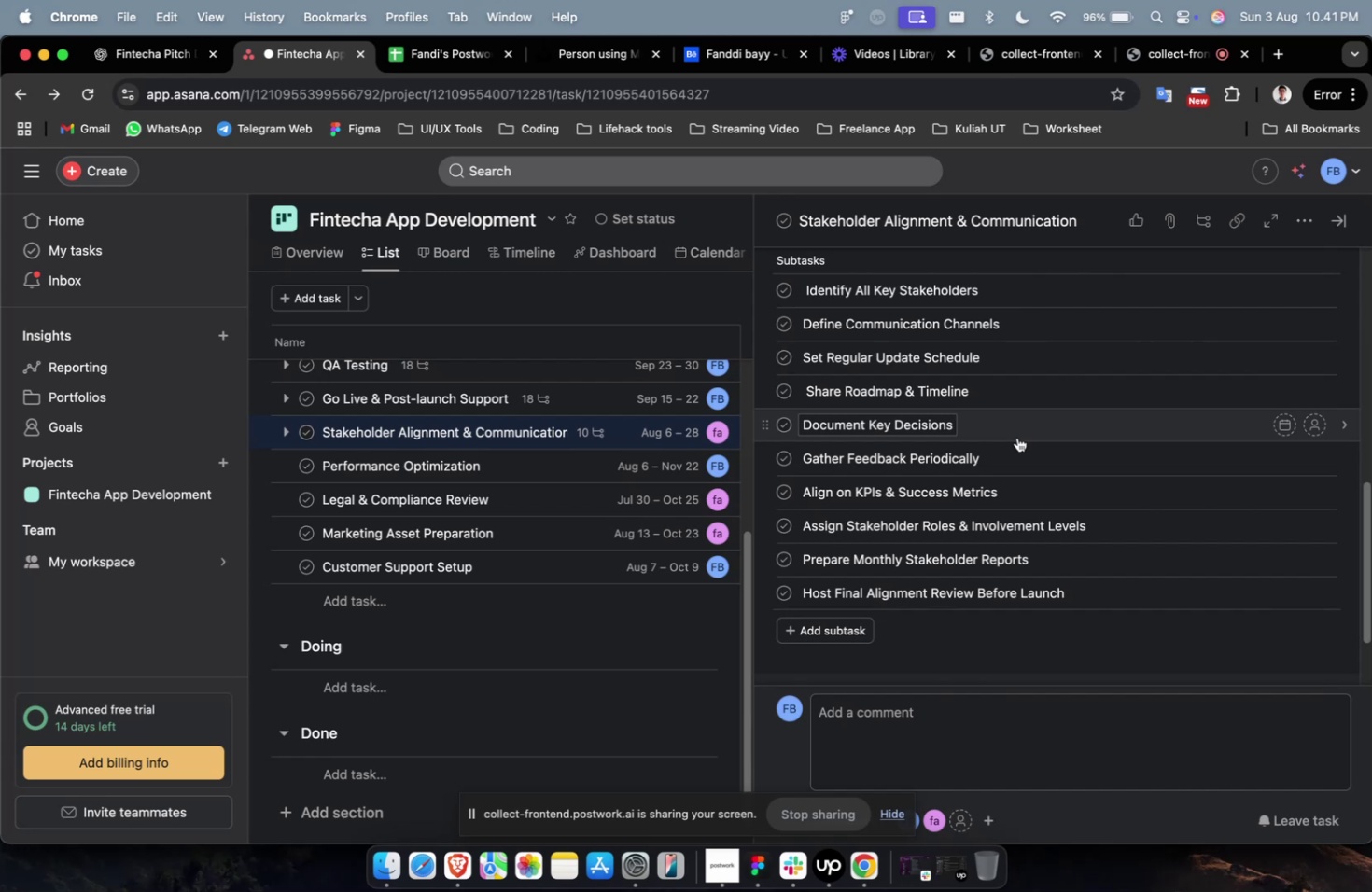 
left_click([1015, 447])
 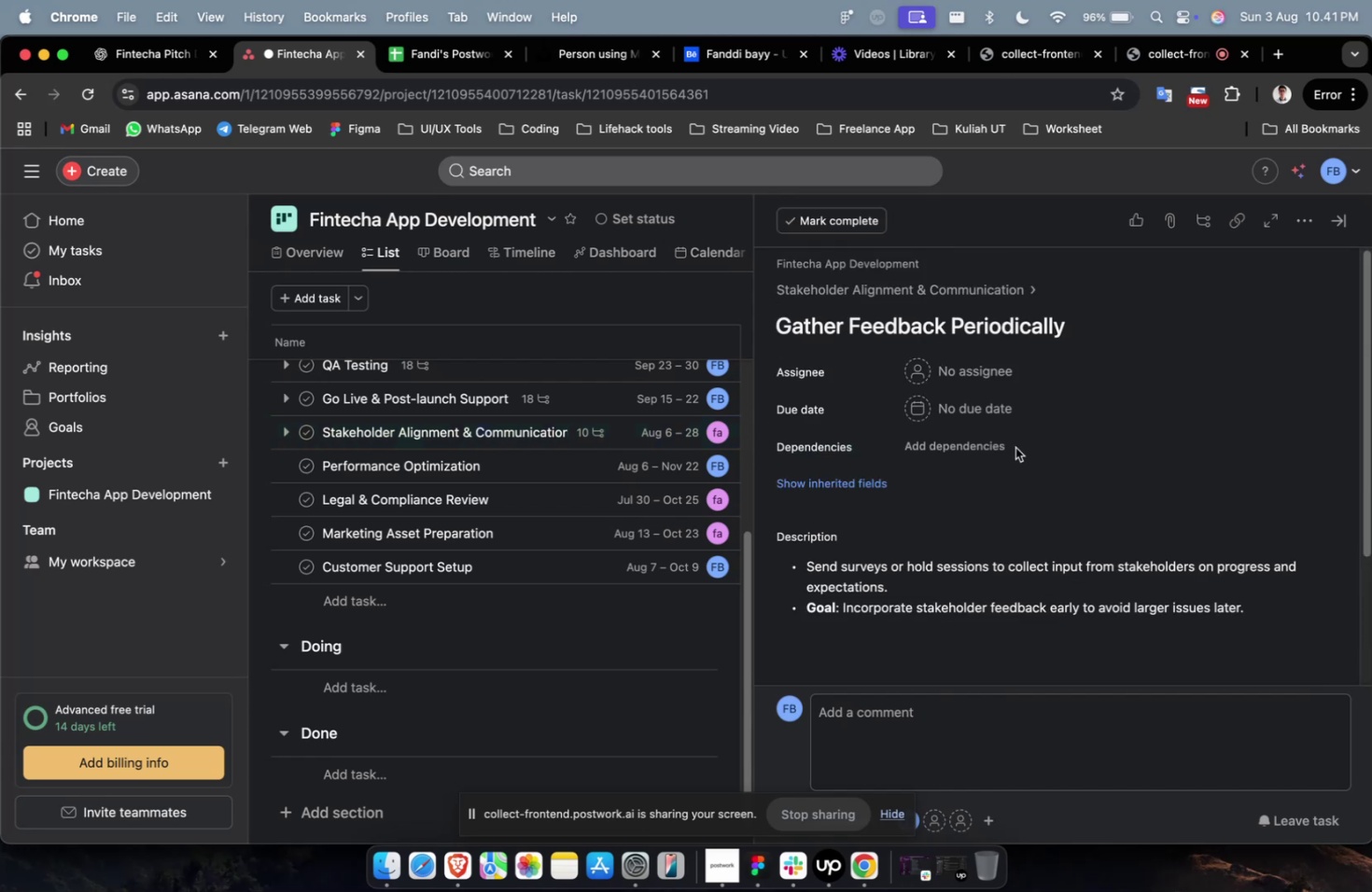 
scroll: coordinate [1028, 557], scroll_direction: down, amount: 62.0
 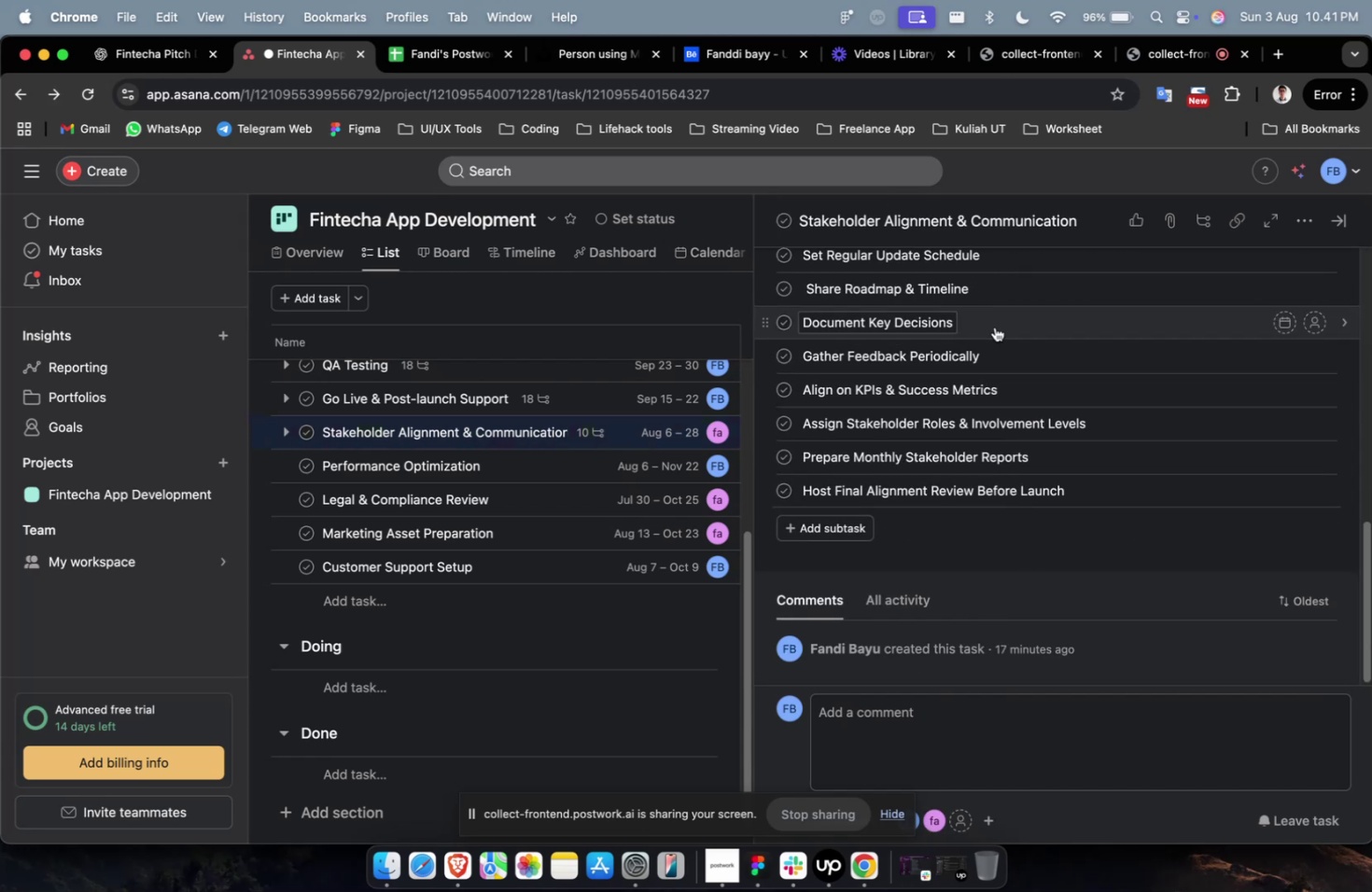 
left_click([995, 323])
 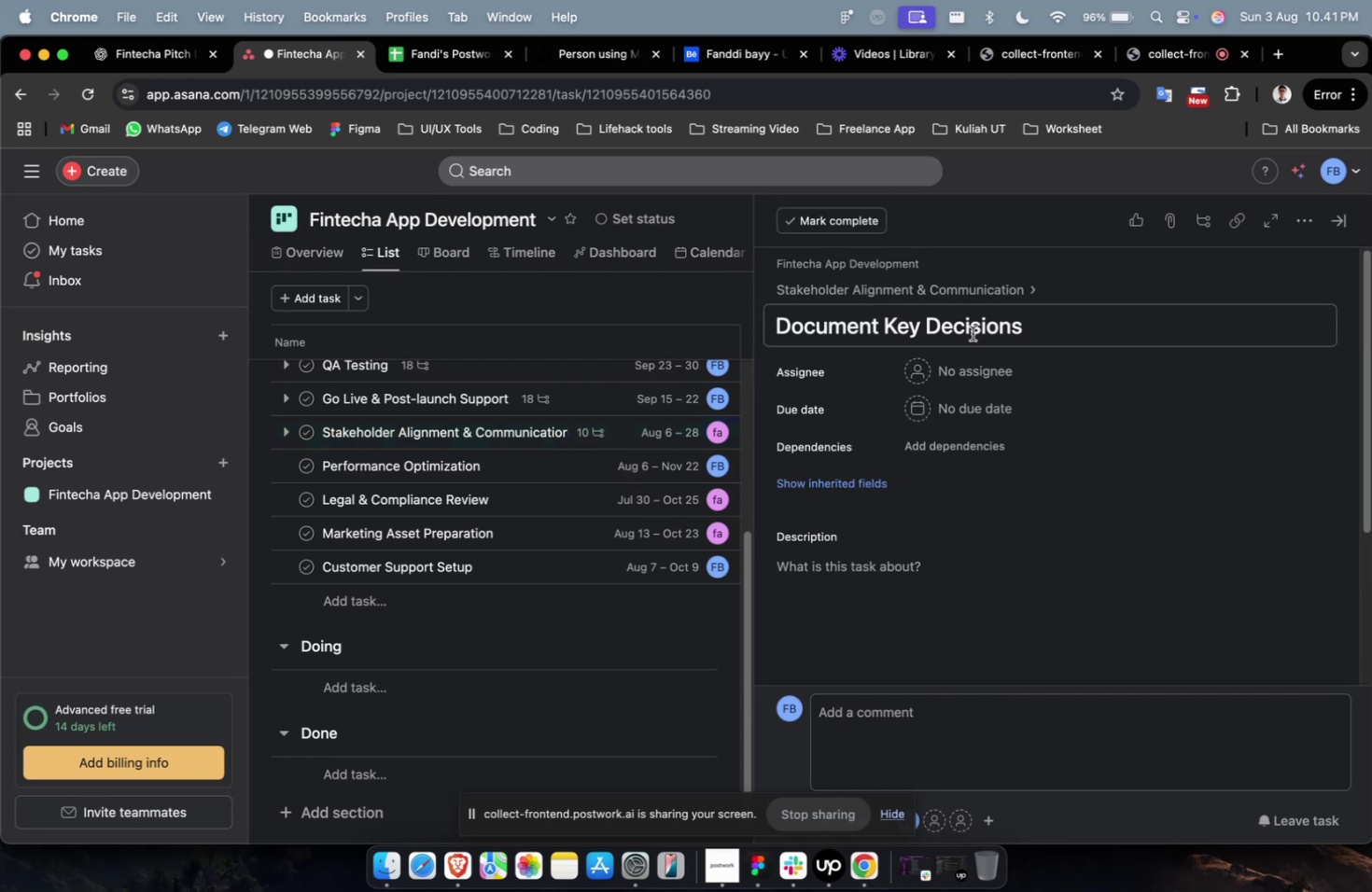 
left_click([138, 59])
 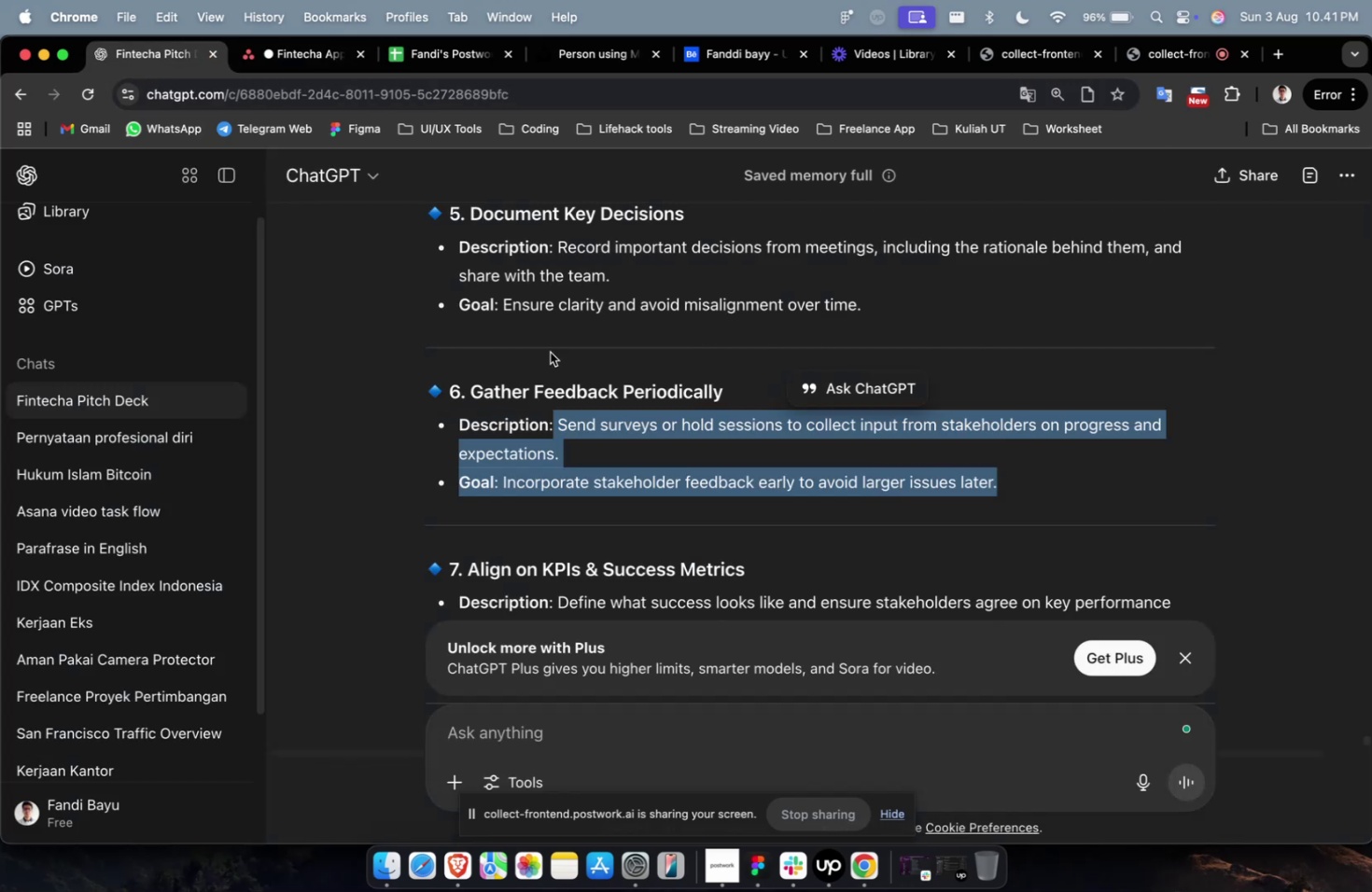 
scroll: coordinate [588, 391], scroll_direction: up, amount: 4.0
 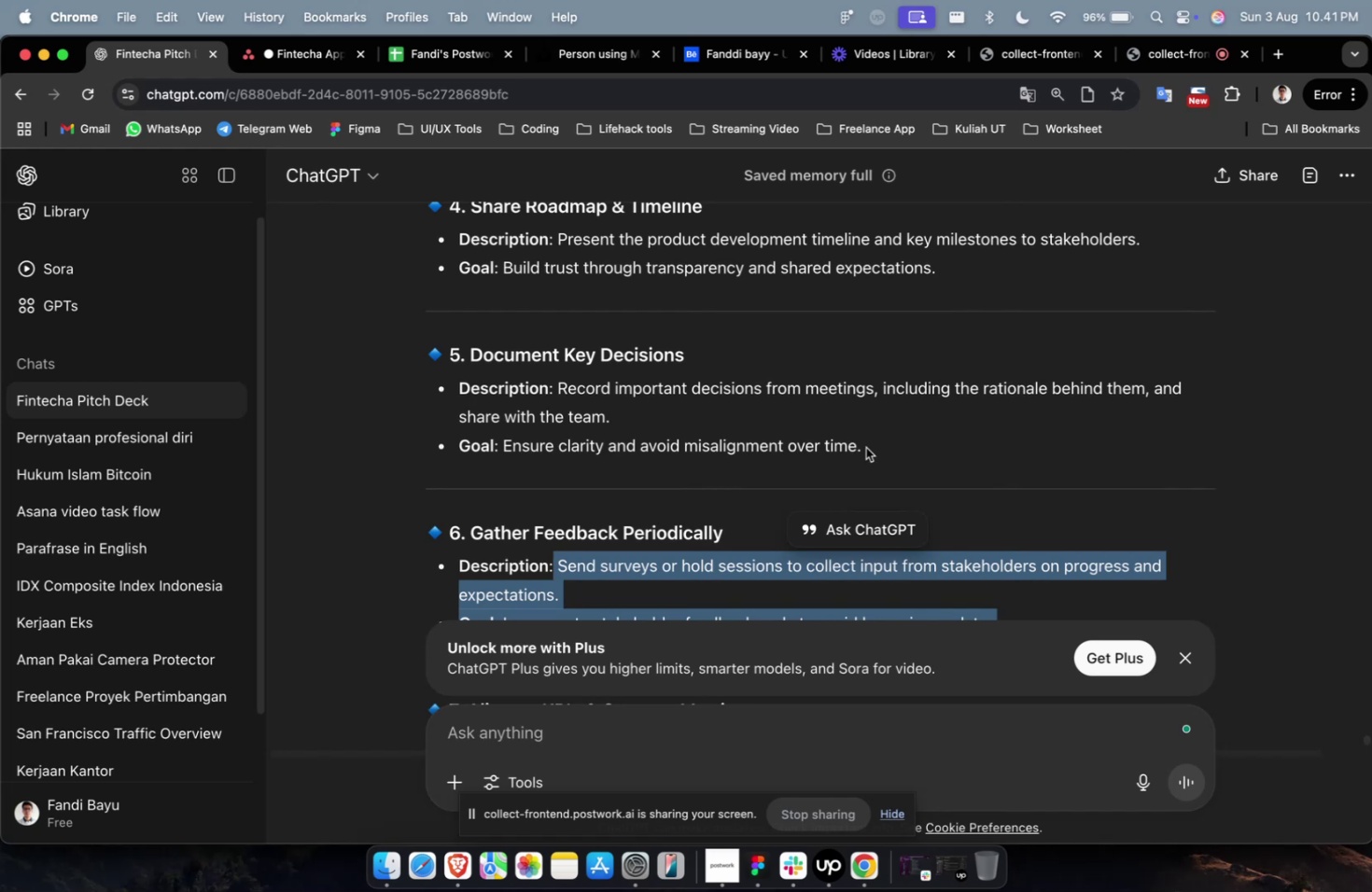 
left_click_drag(start_coordinate=[868, 445], to_coordinate=[555, 396])
 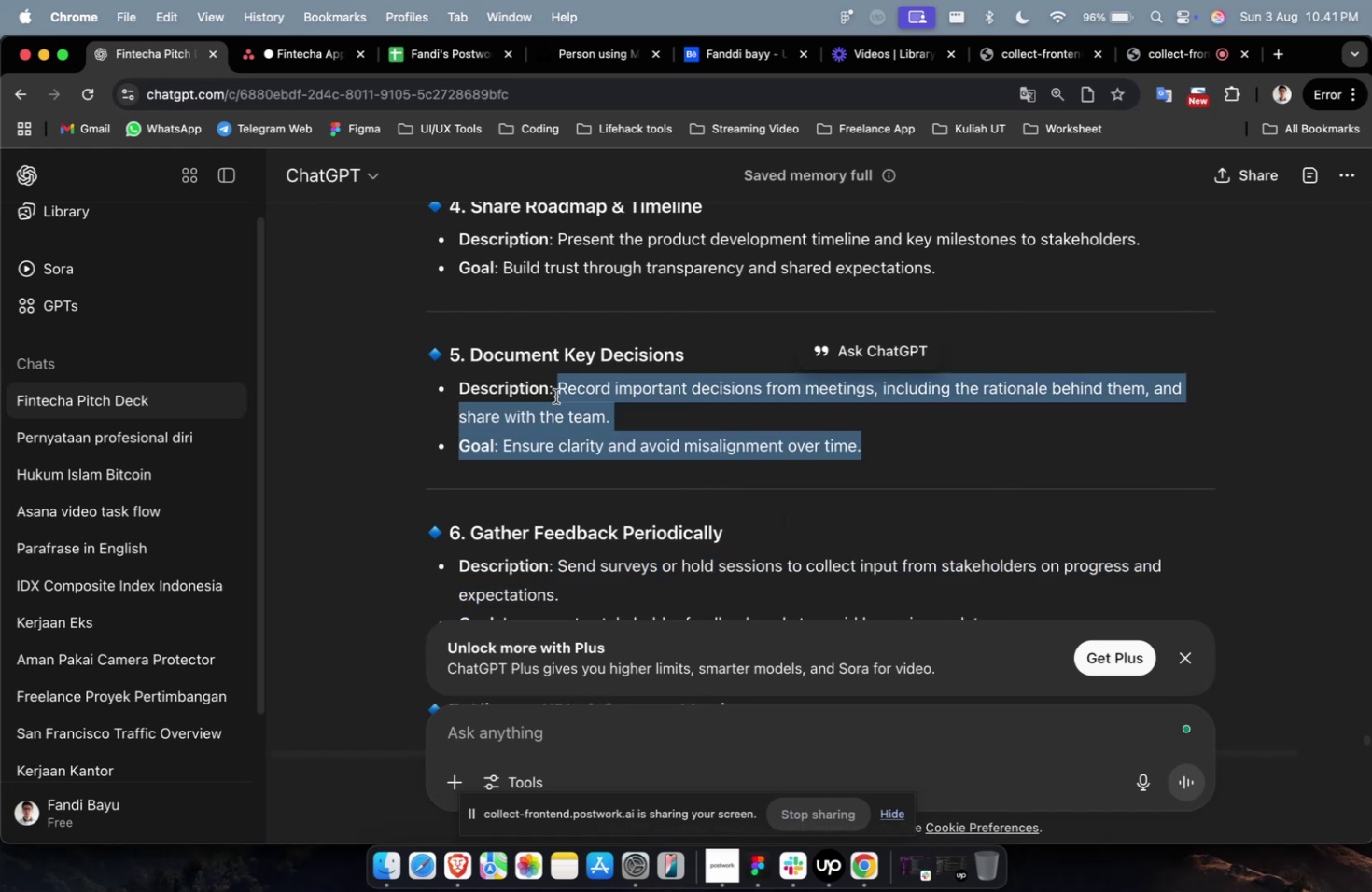 
key(Meta+C)
 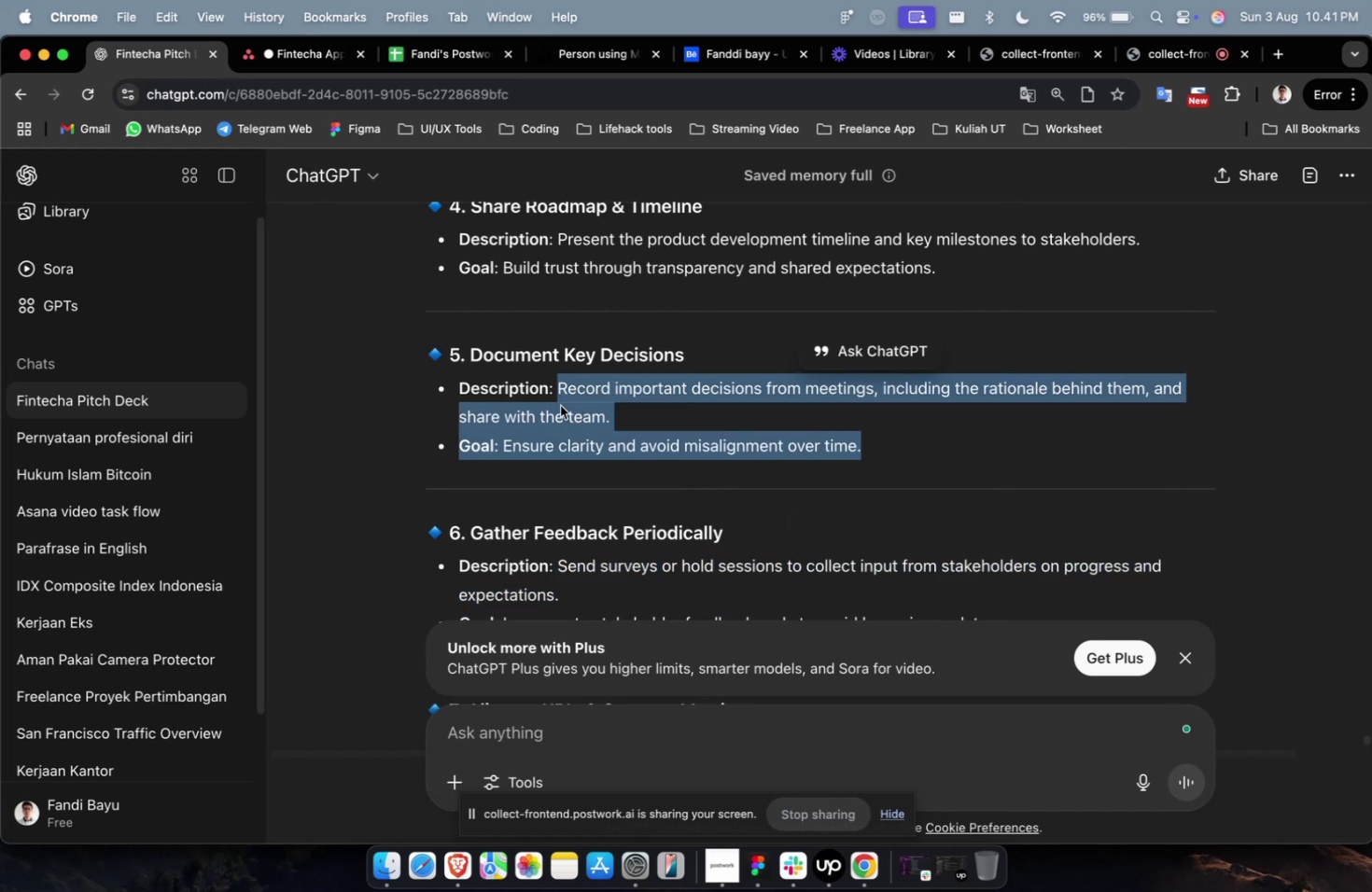 
key(Meta+C)
 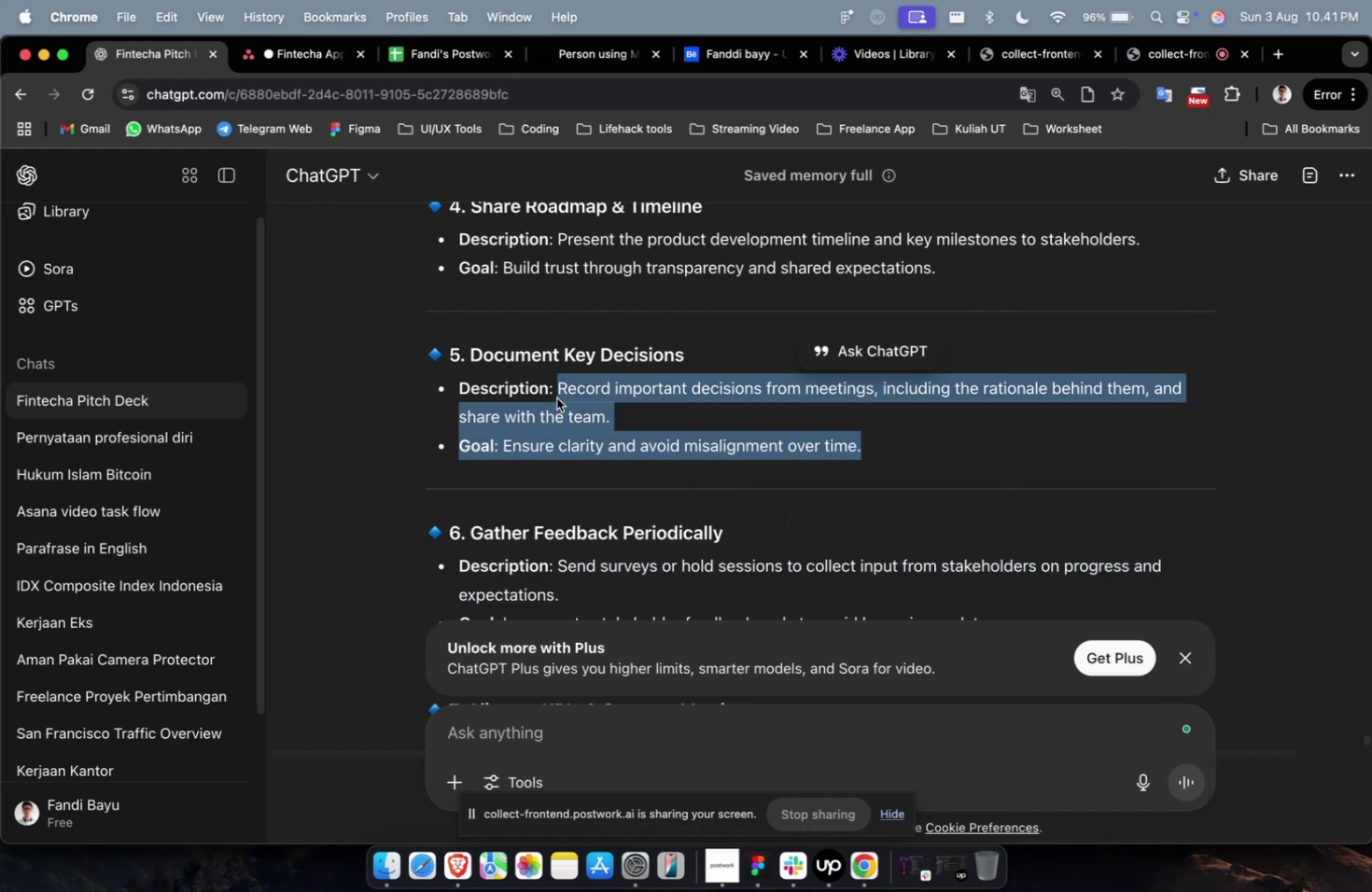 
key(Meta+CommandLeft)
 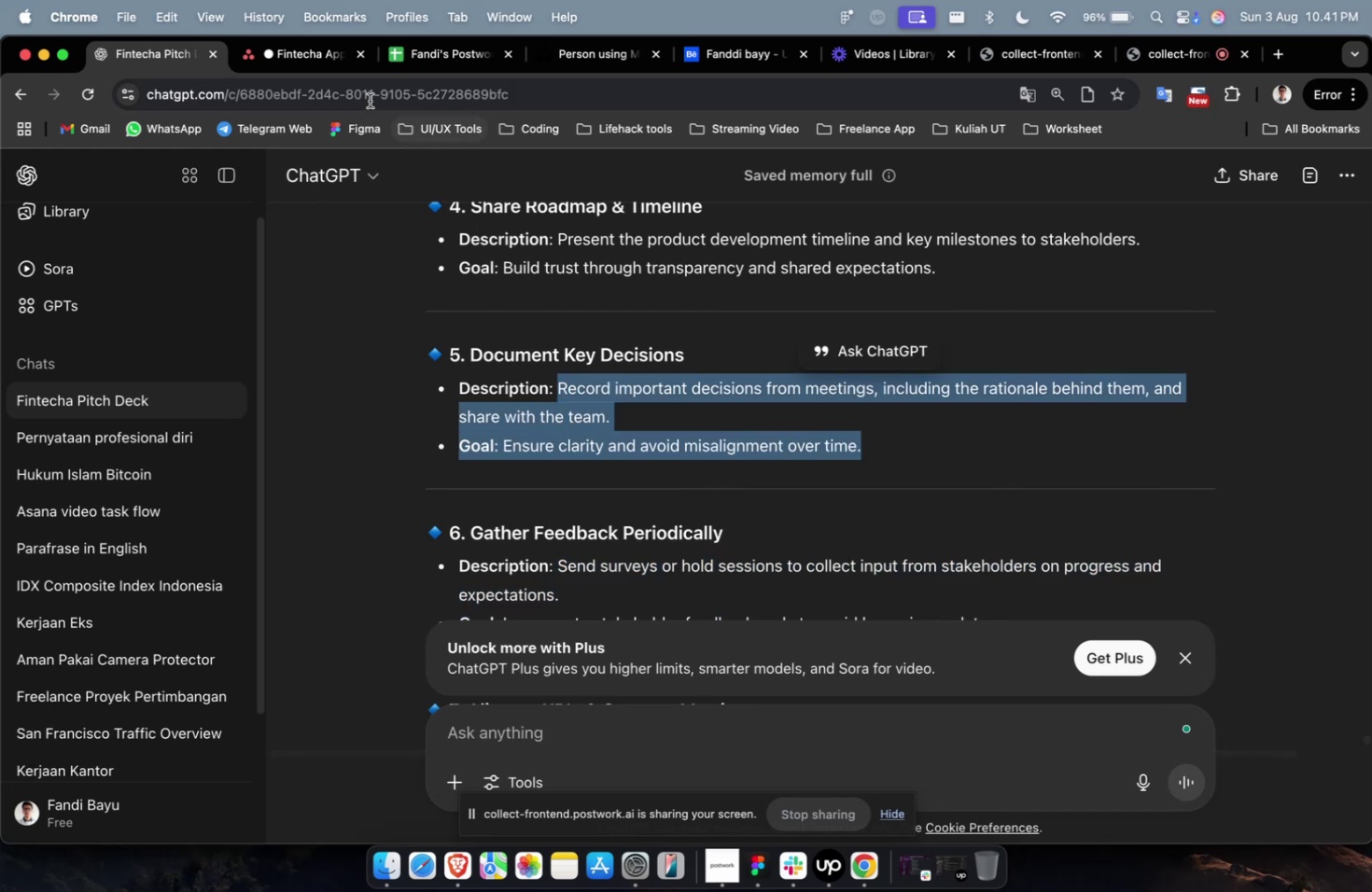 
left_click([289, 68])
 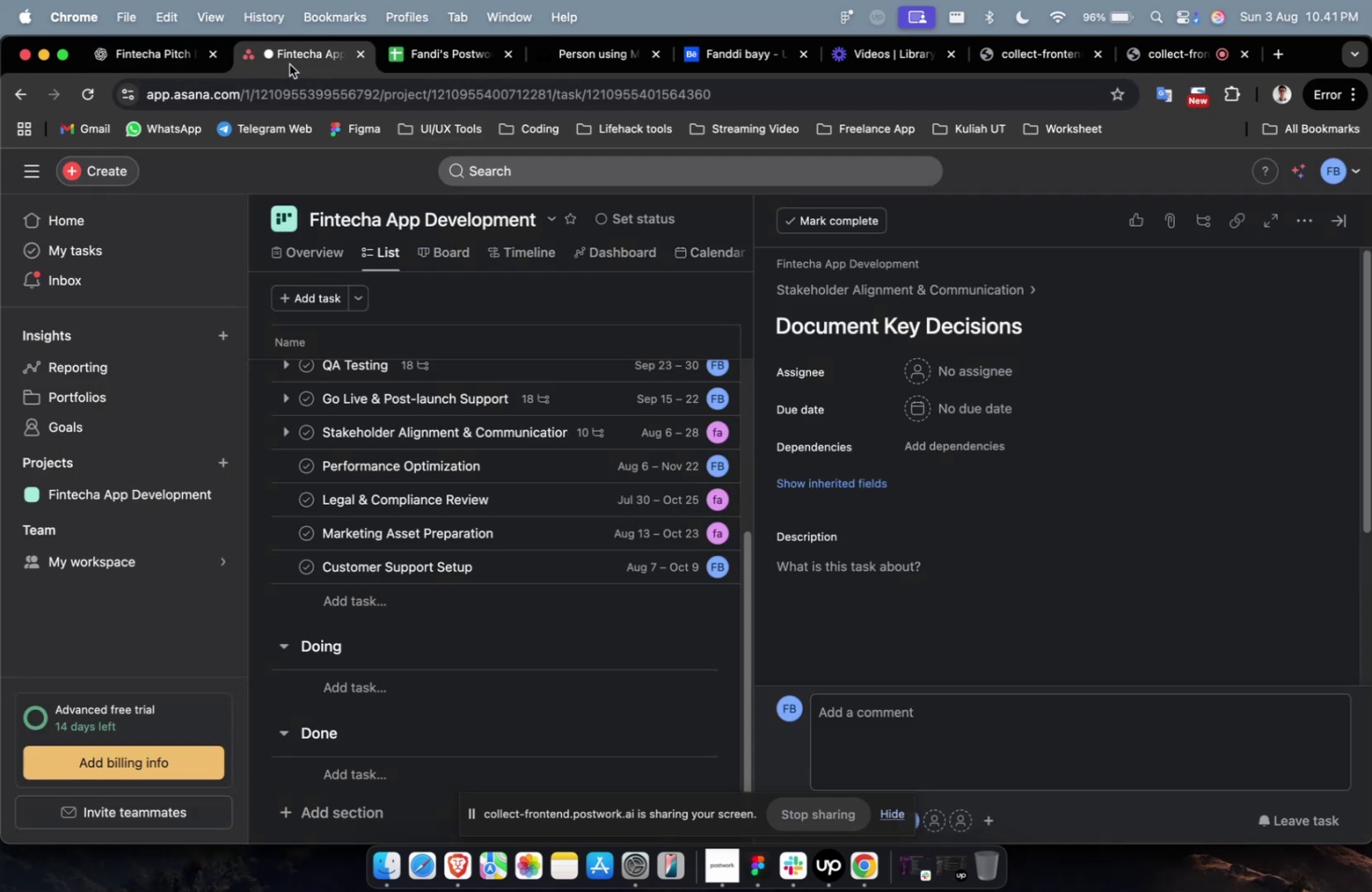 
double_click([289, 64])
 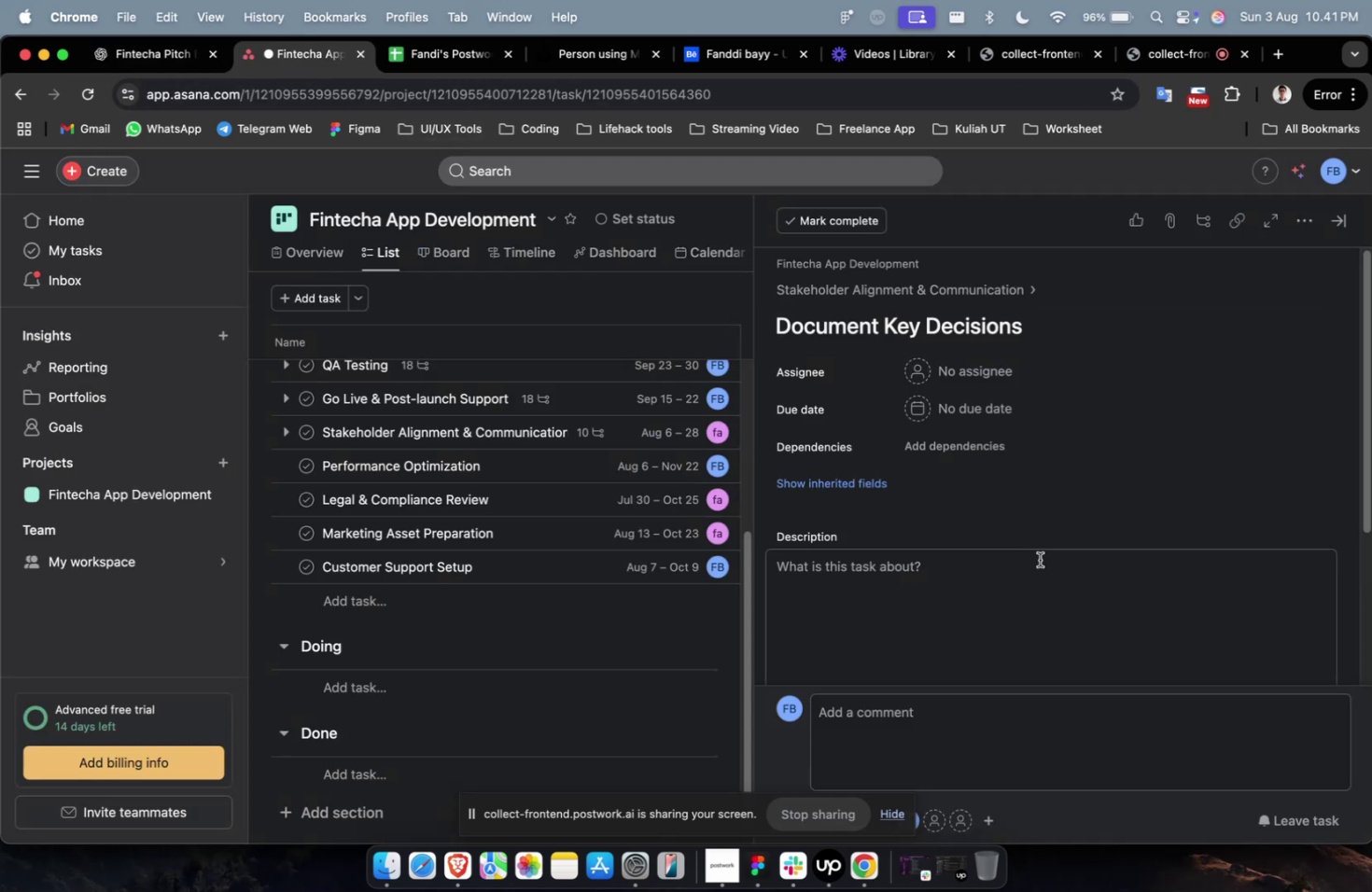 
key(Meta+V)
 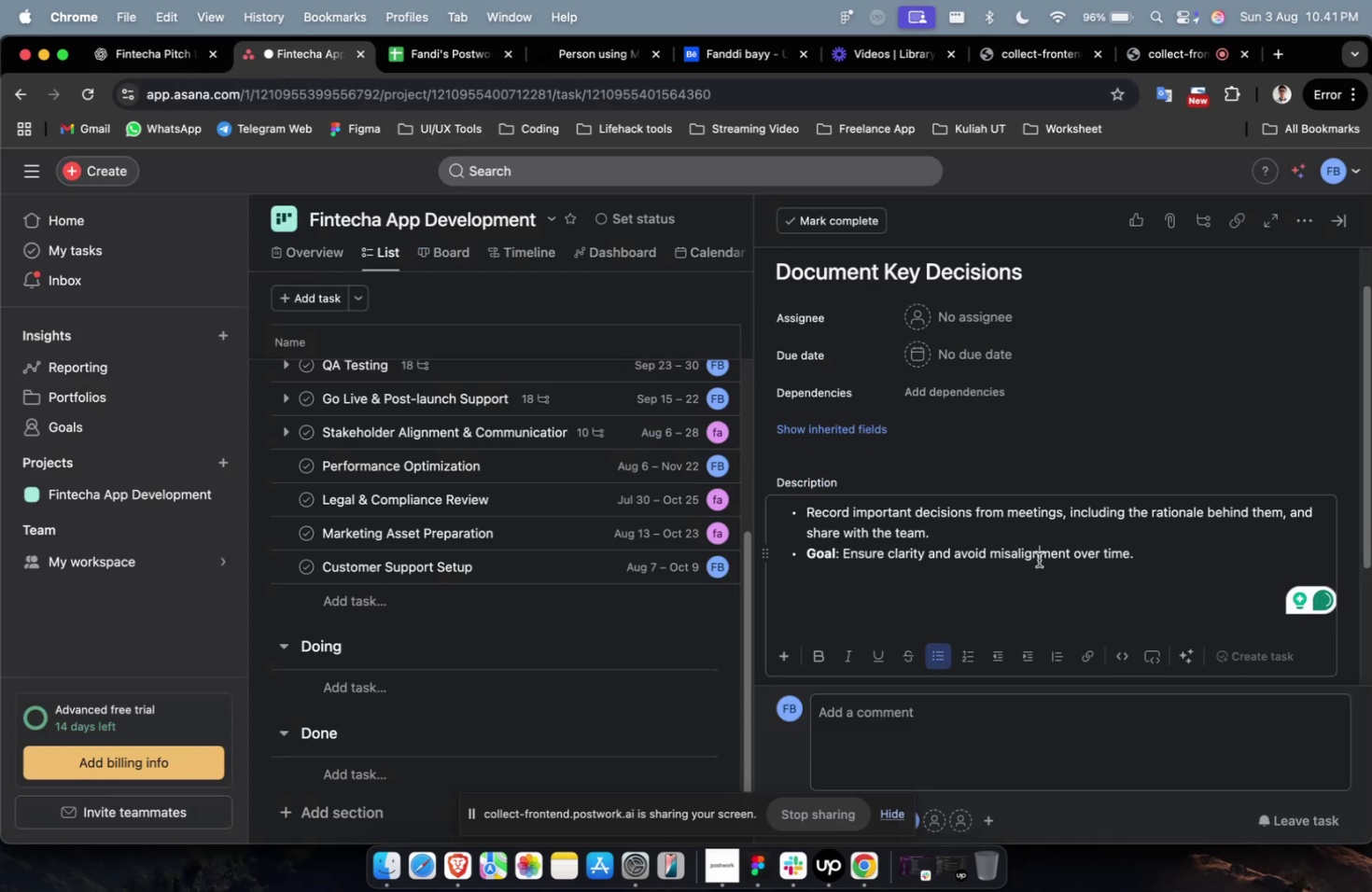 
scroll: coordinate [1038, 559], scroll_direction: down, amount: 14.0
 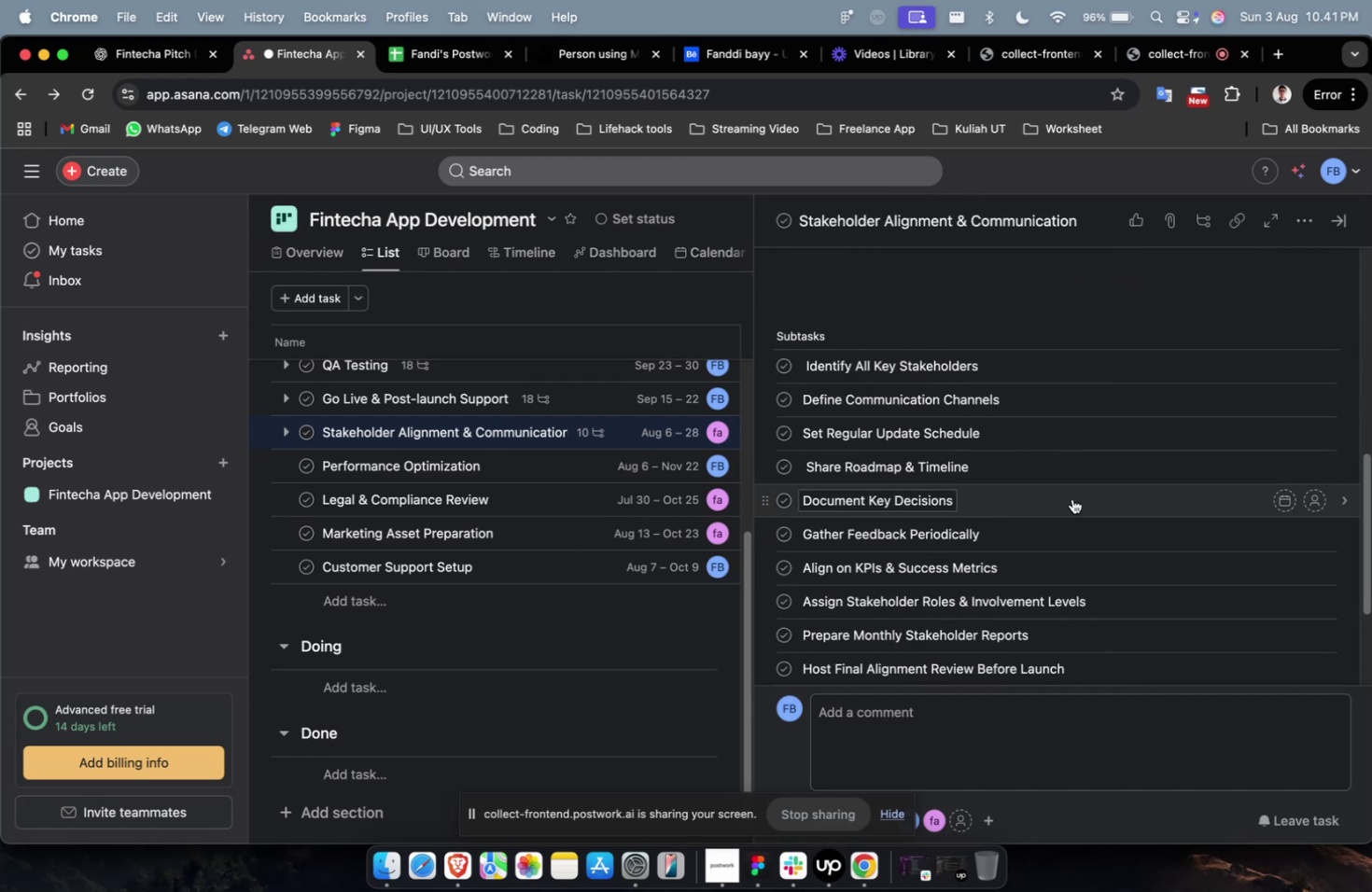 
left_click([1073, 475])
 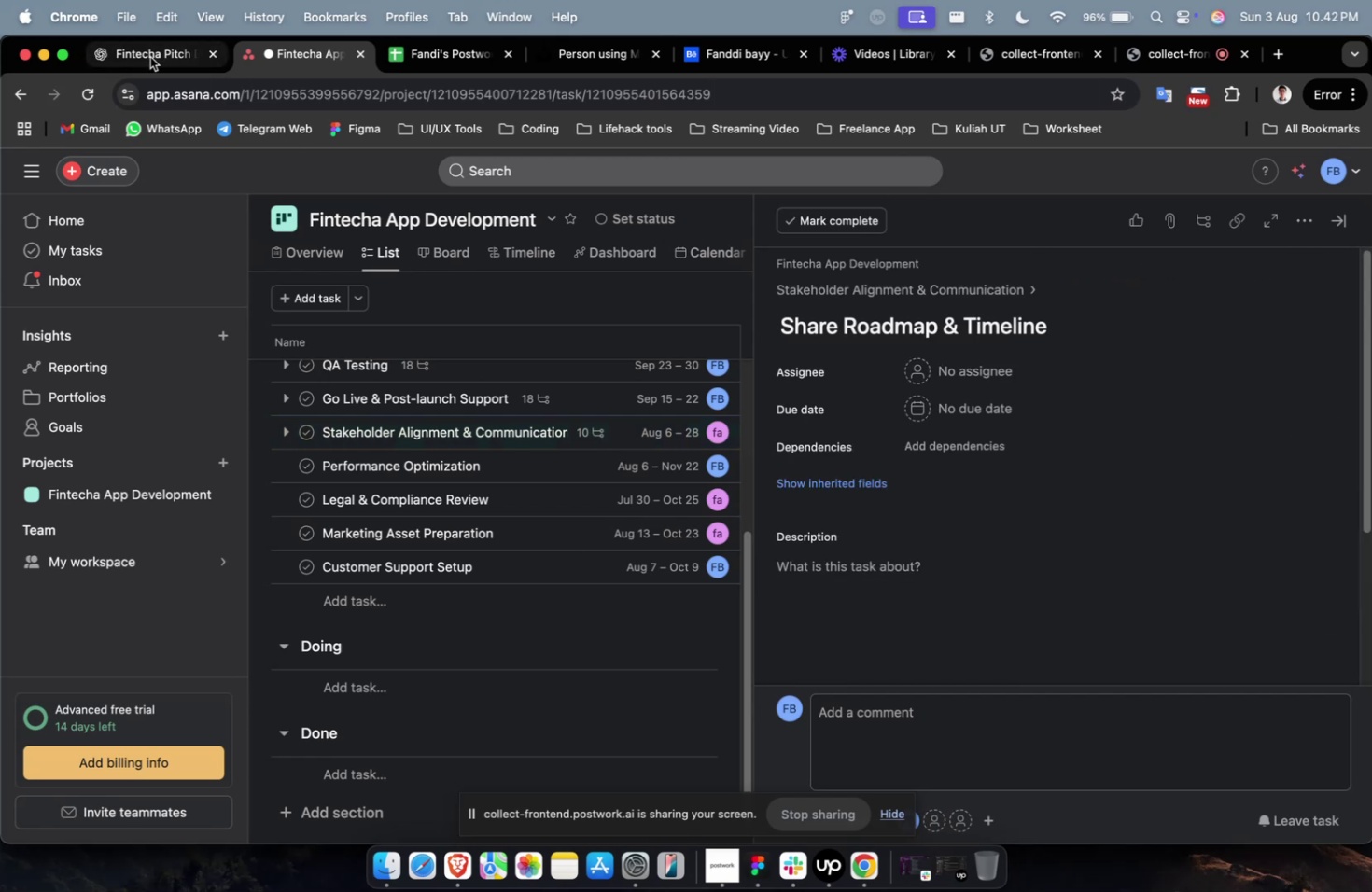 
left_click([151, 68])
 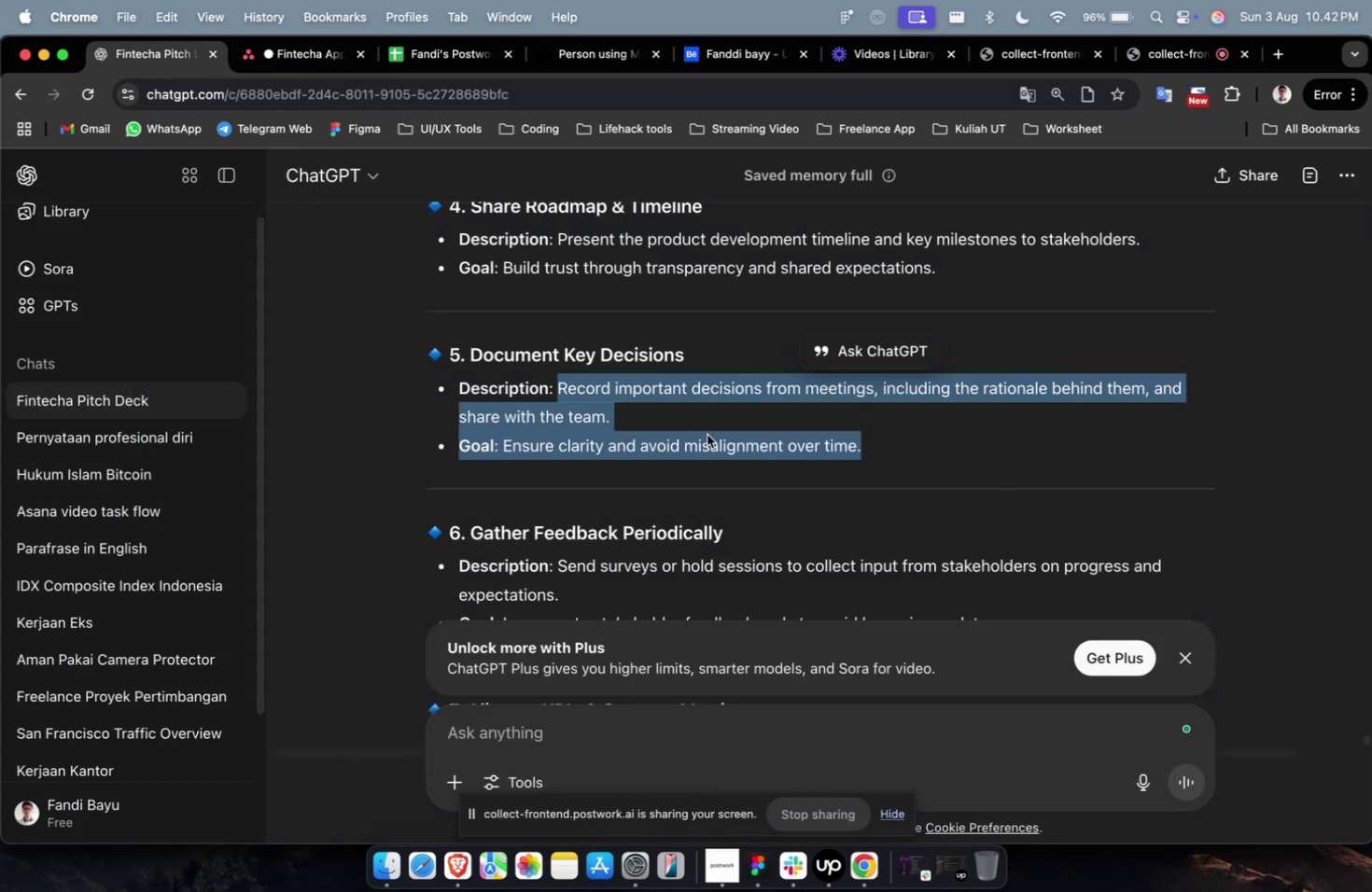 
scroll: coordinate [707, 434], scroll_direction: up, amount: 3.0
 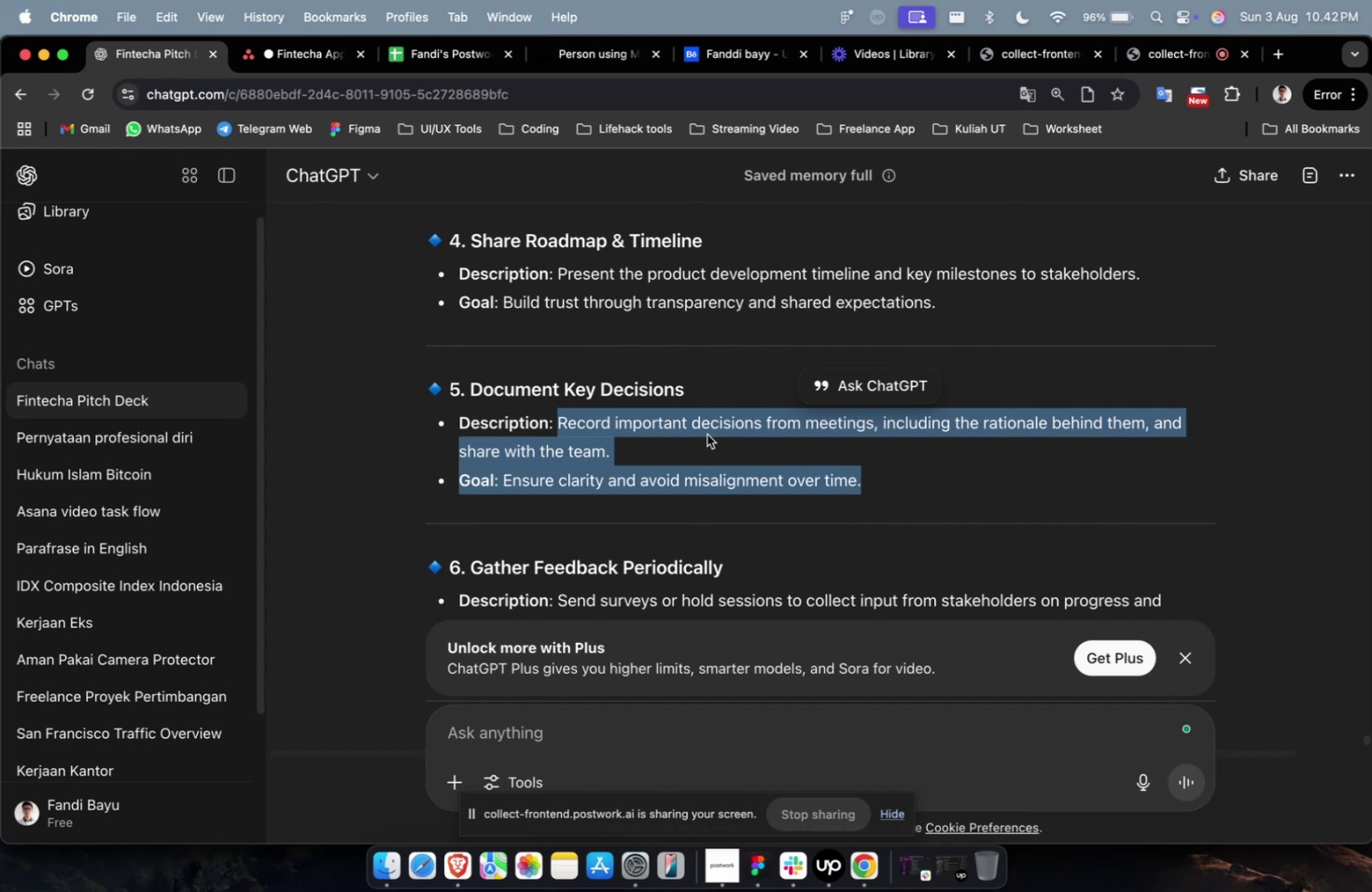 
wait(24.32)
 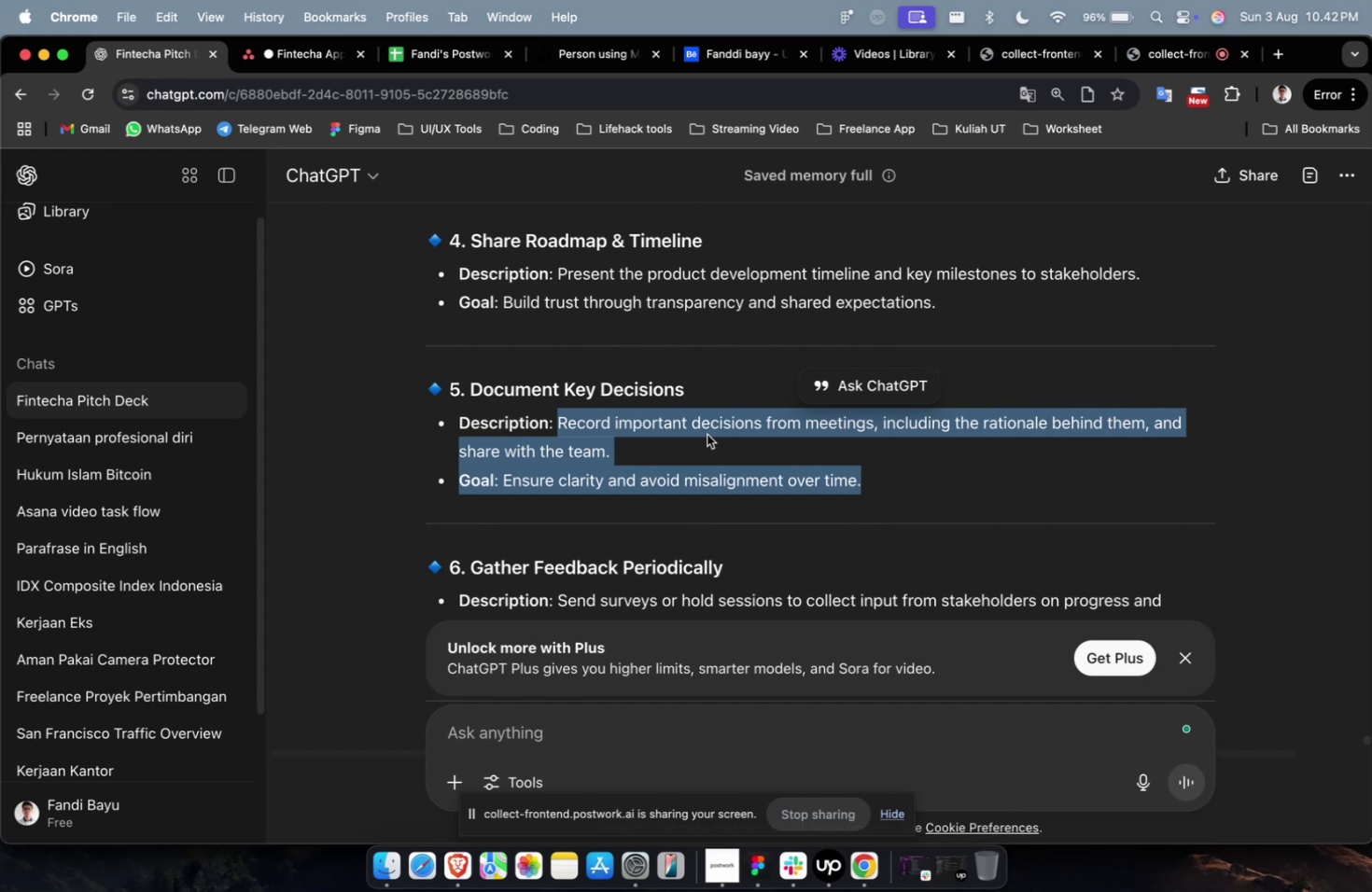 
left_click([293, 53])
 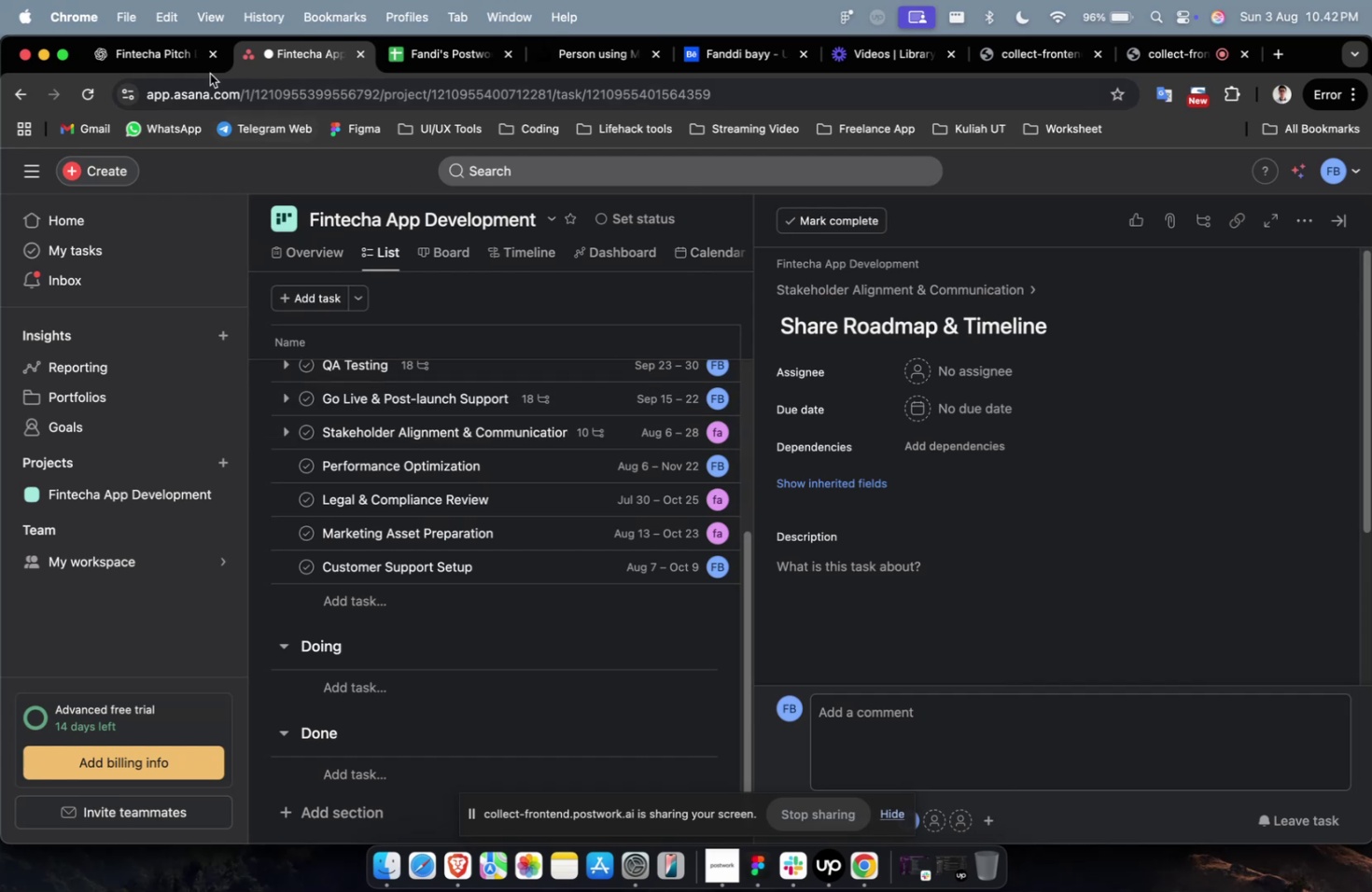 
left_click([134, 53])
 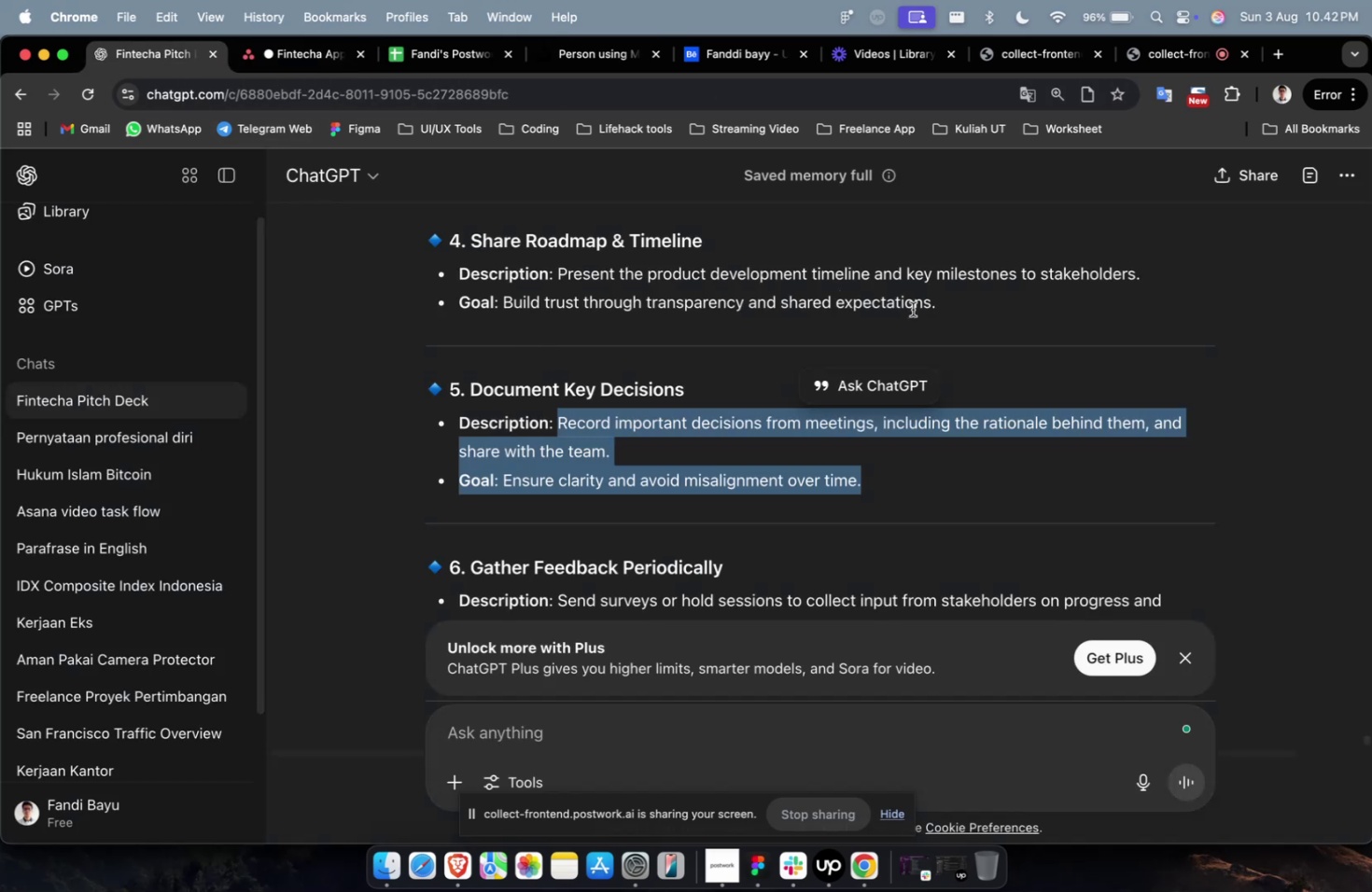 
left_click([957, 319])
 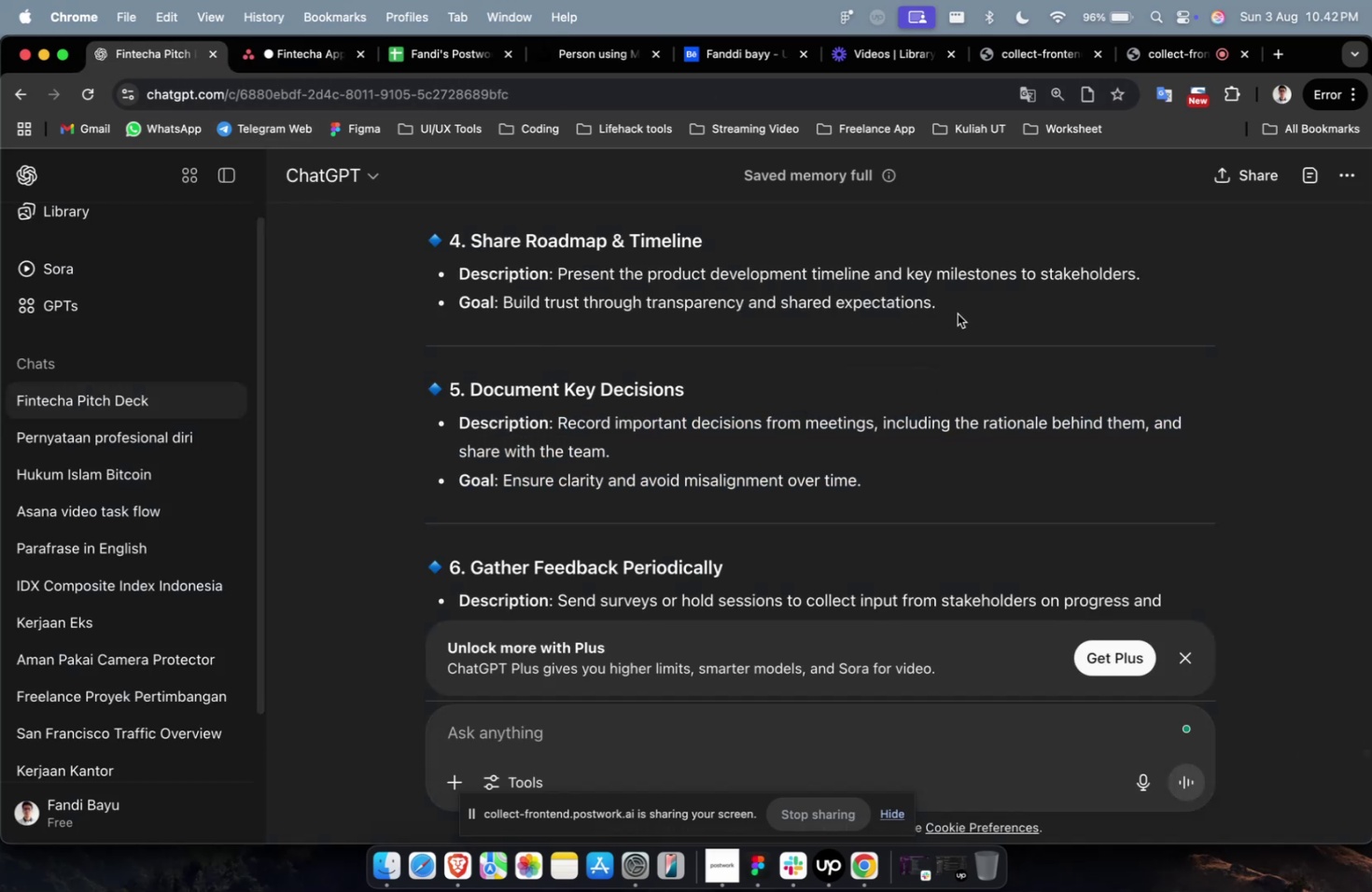 
left_click_drag(start_coordinate=[957, 314], to_coordinate=[554, 277])
 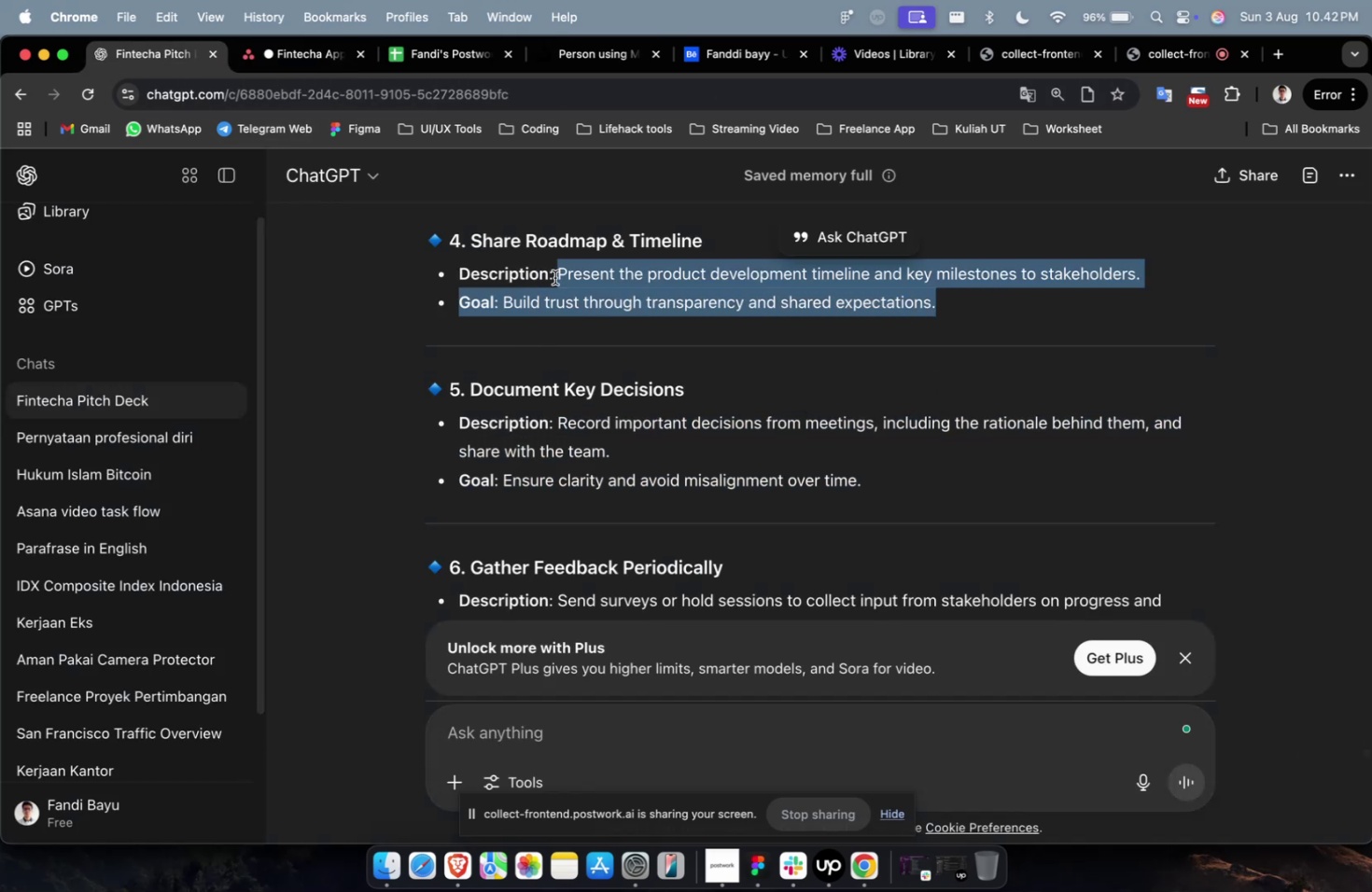 
key(Meta+C)
 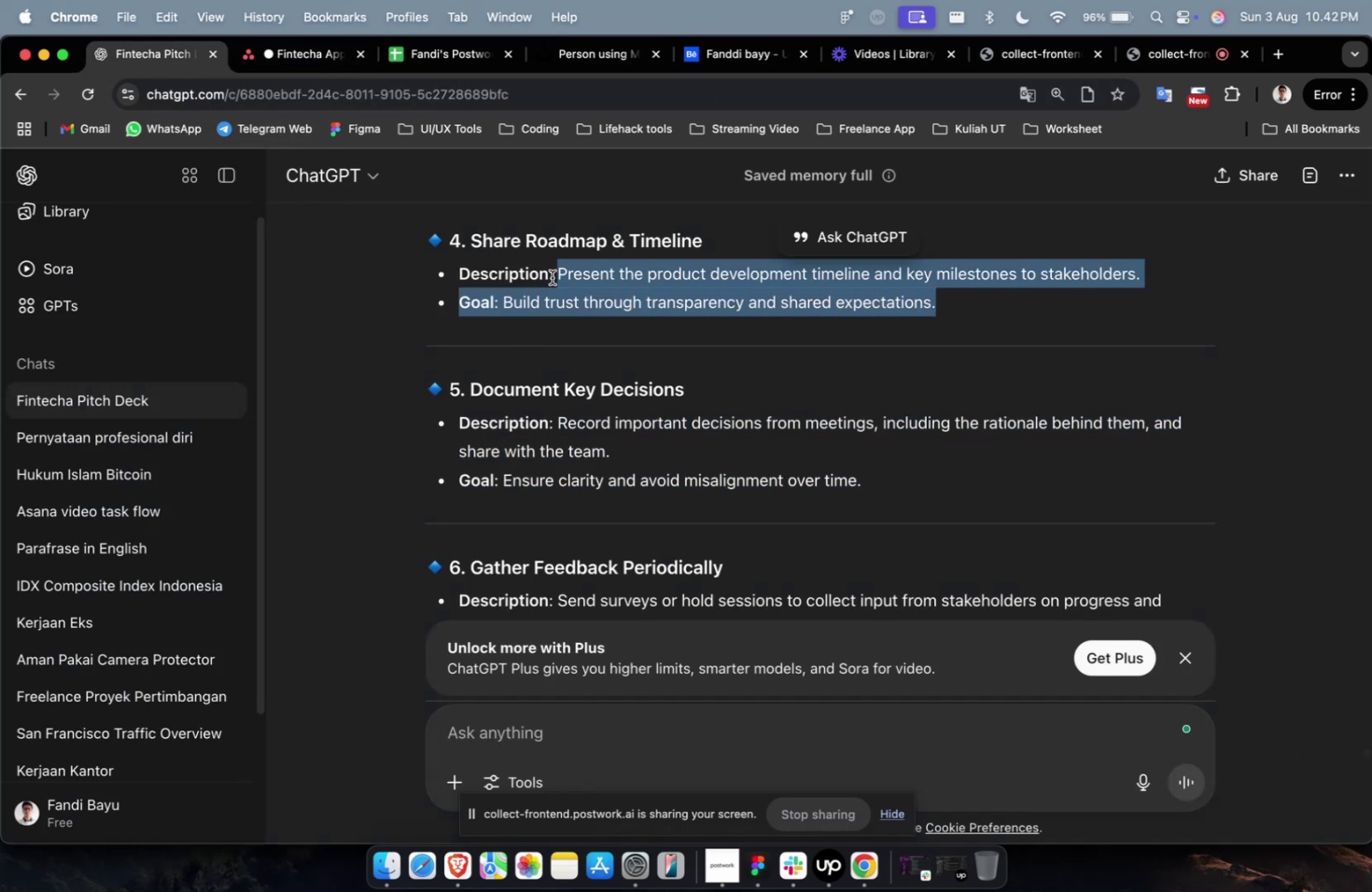 
key(Meta+C)
 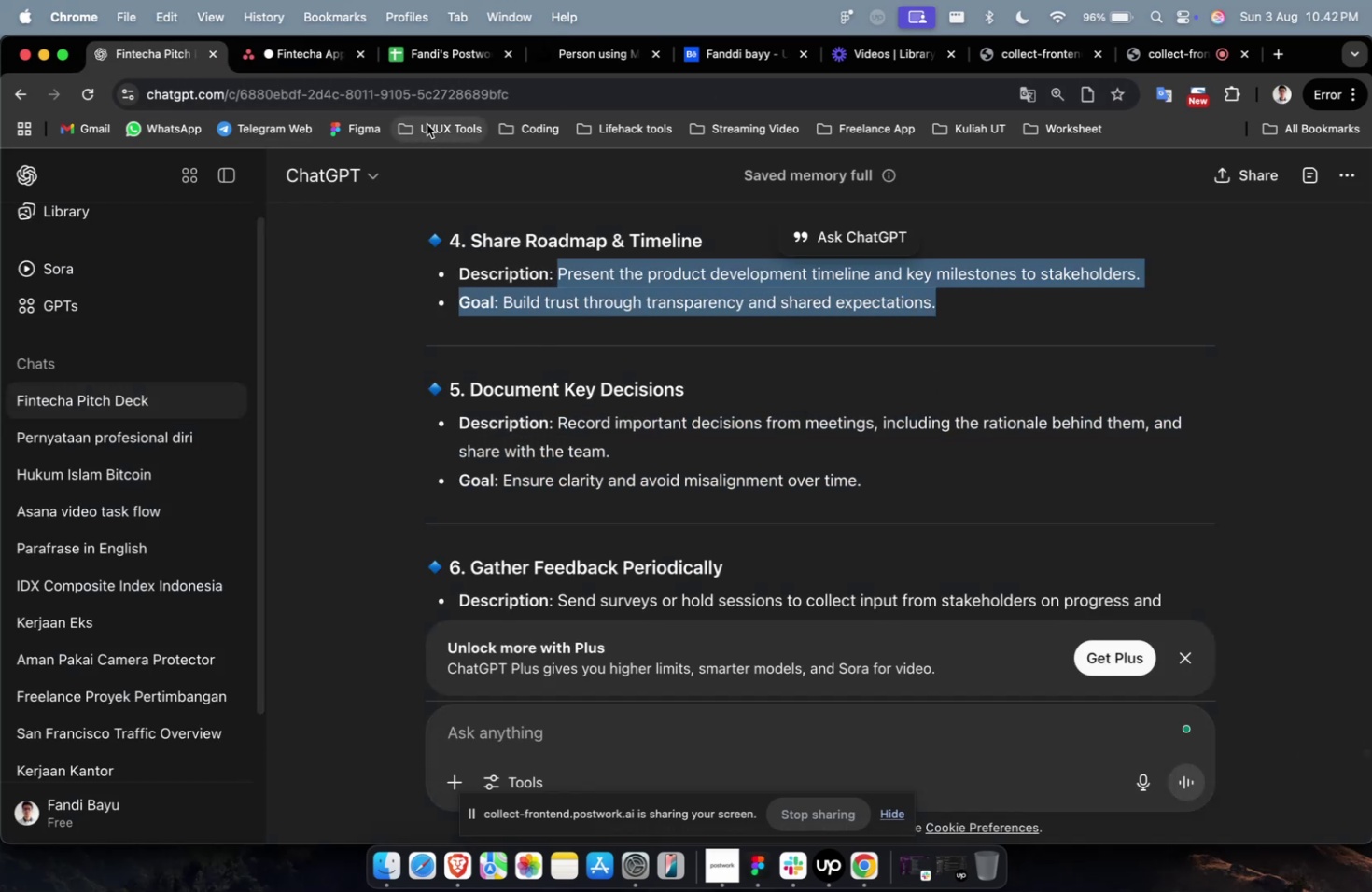 
left_click([310, 65])
 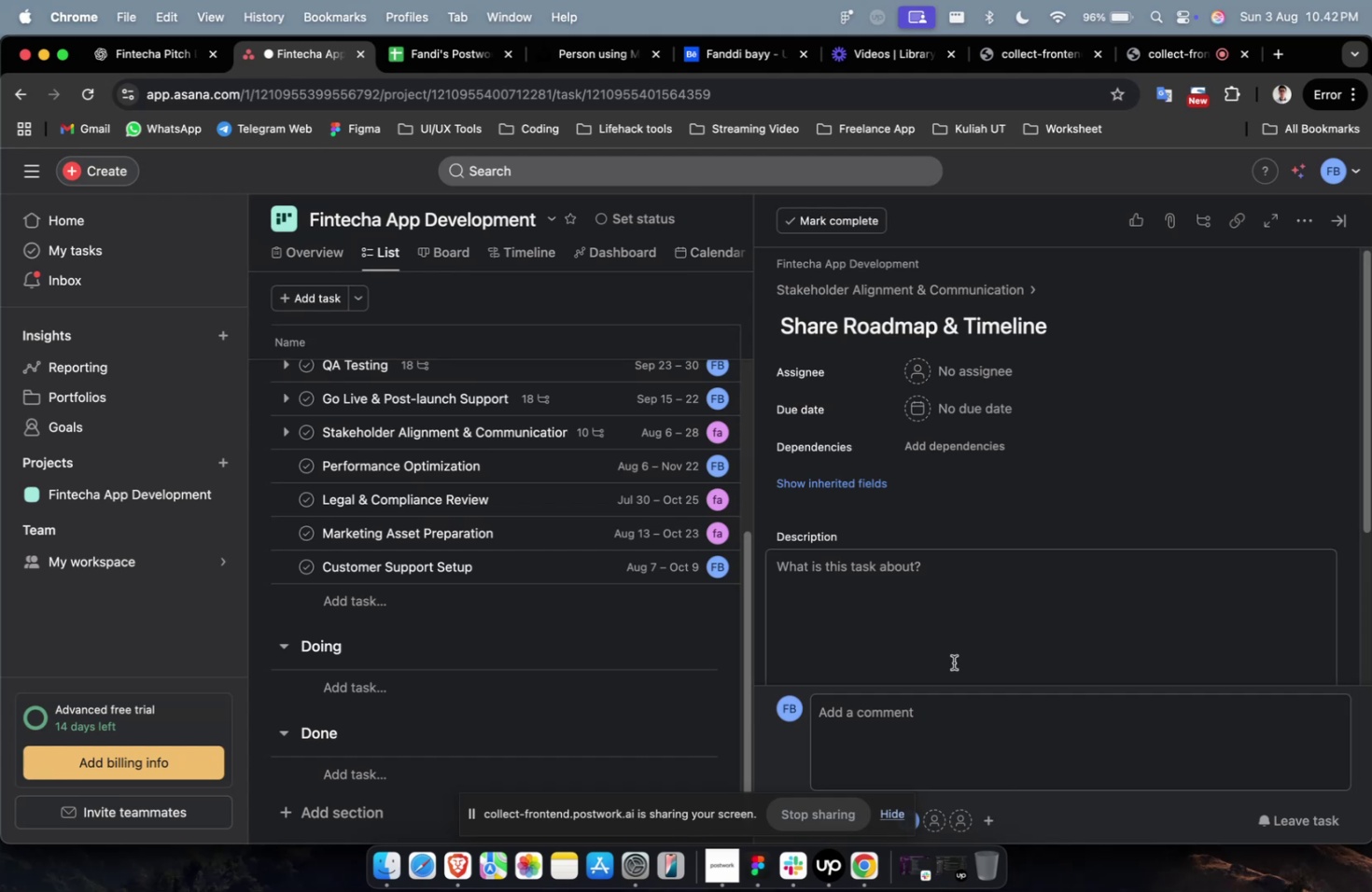 
left_click([939, 606])
 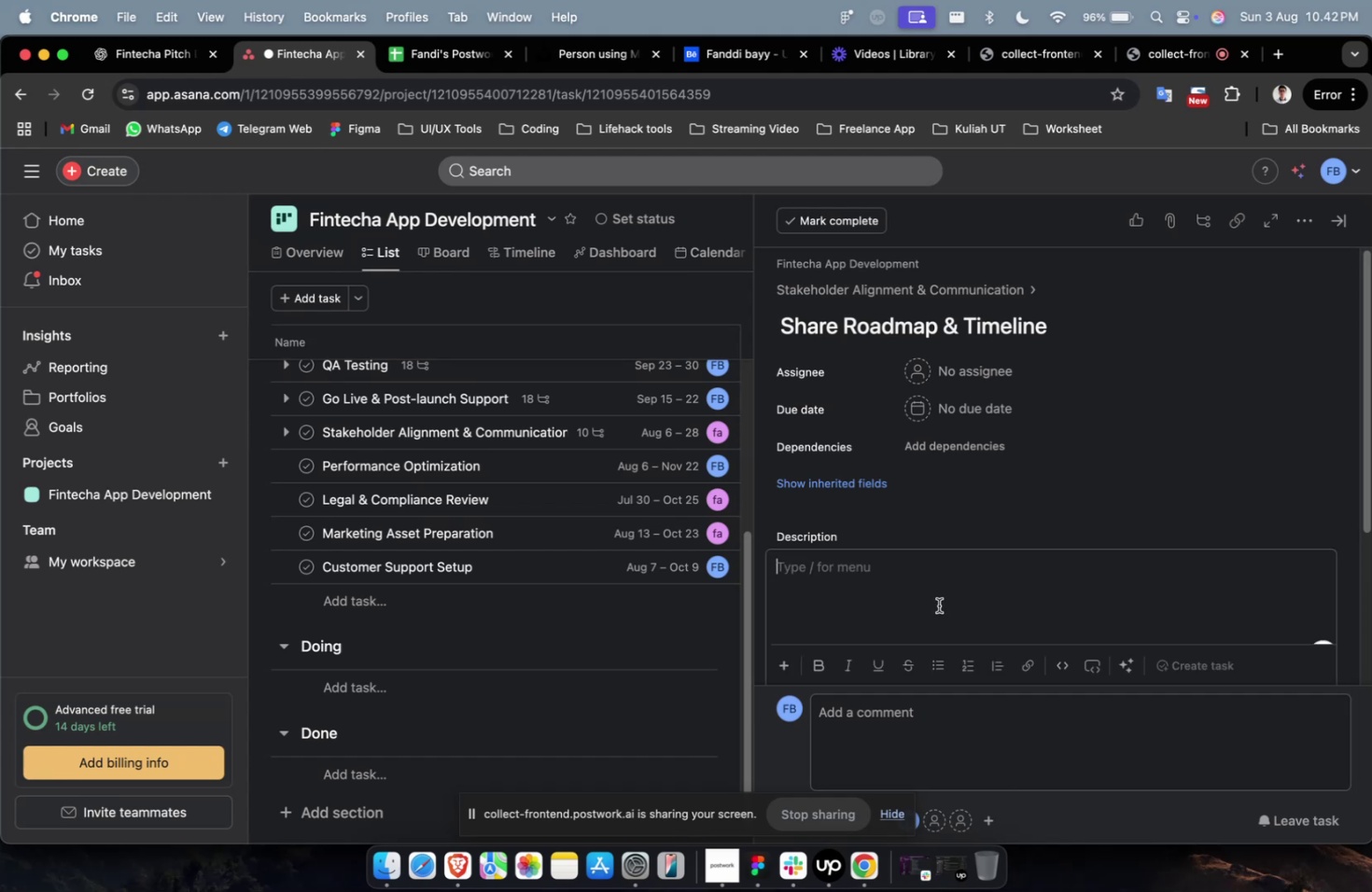 
key(Meta+V)
 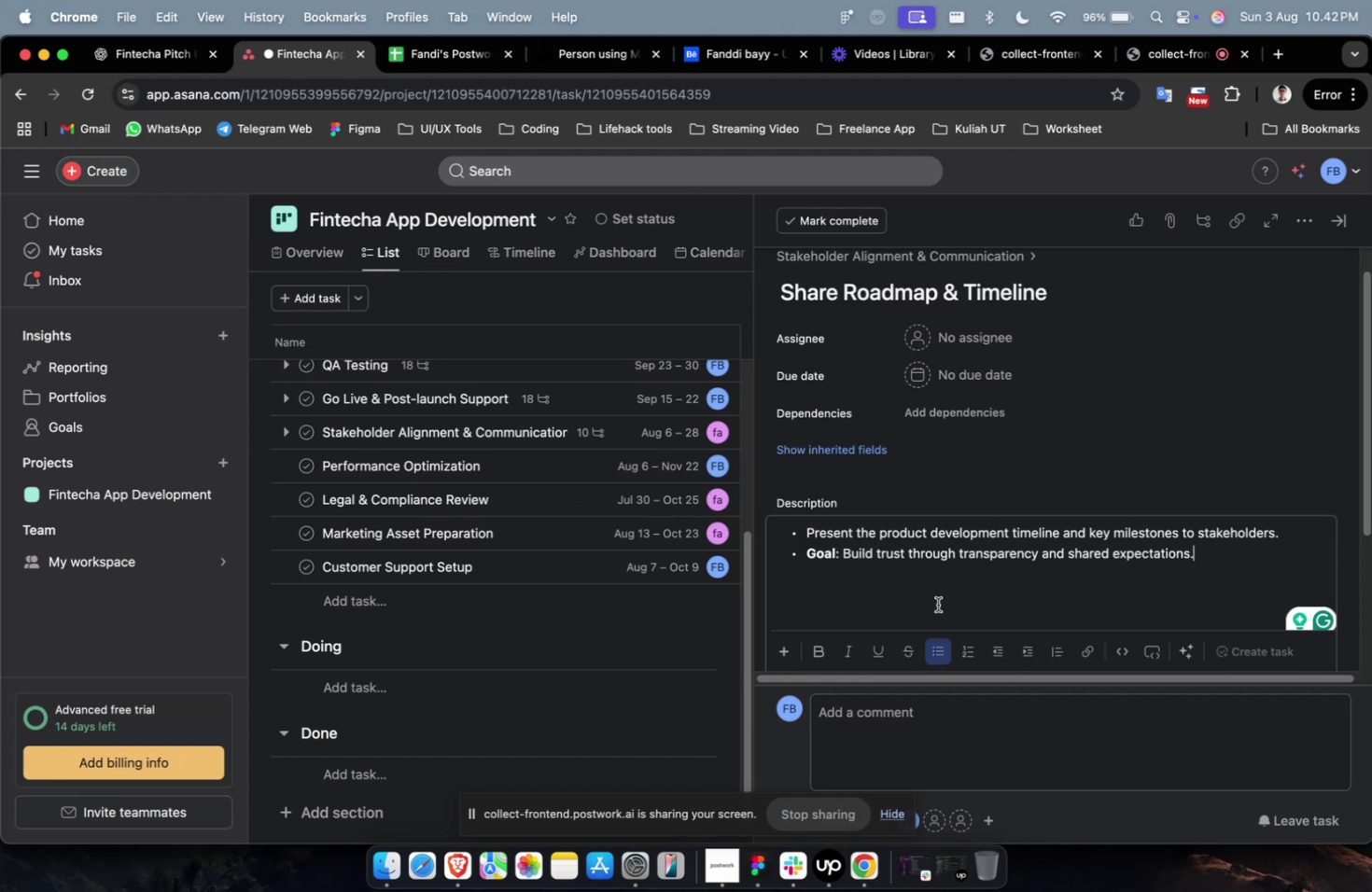 
wait(12.22)
 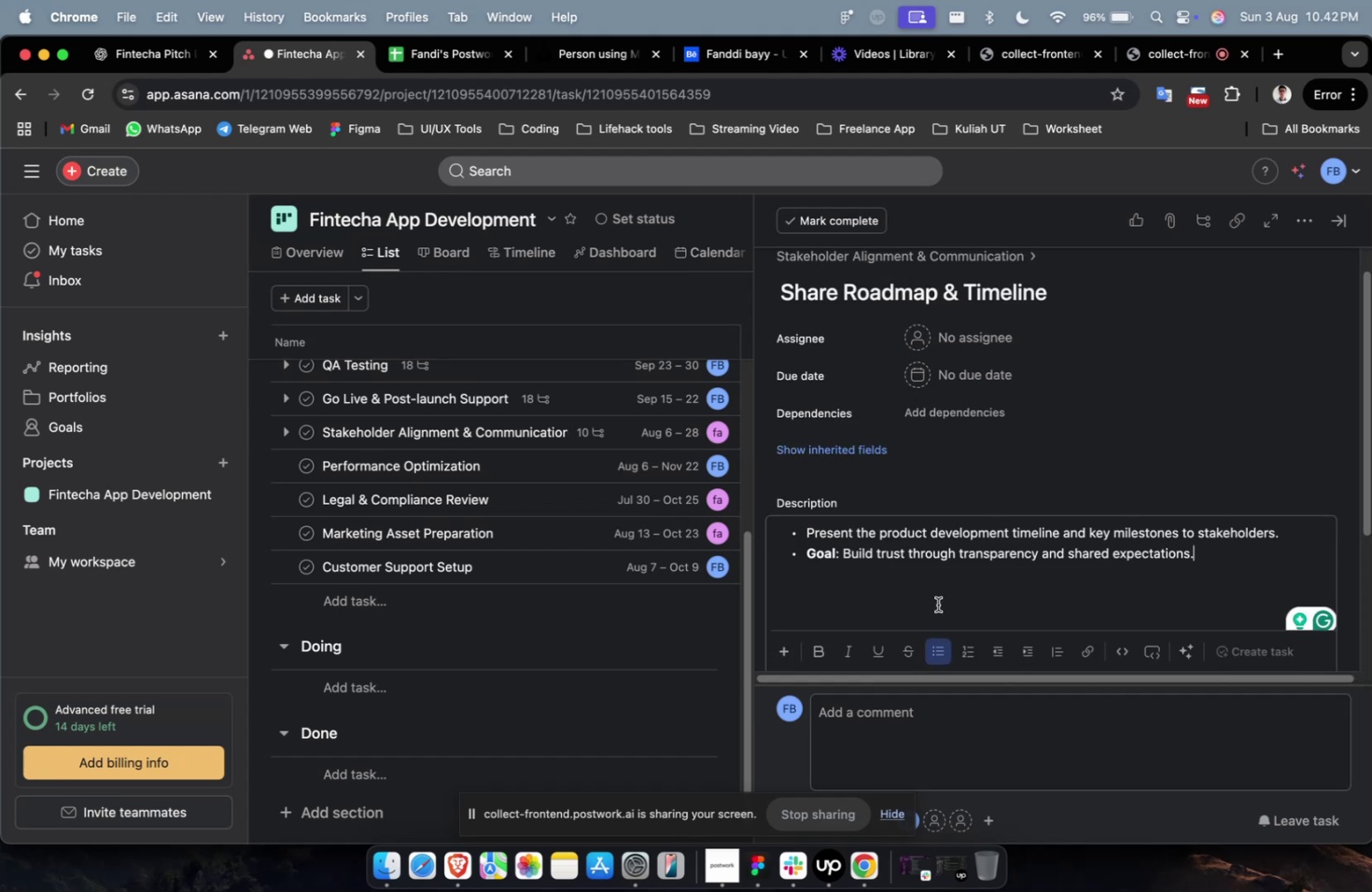 
scroll: coordinate [919, 612], scroll_direction: down, amount: 20.0
 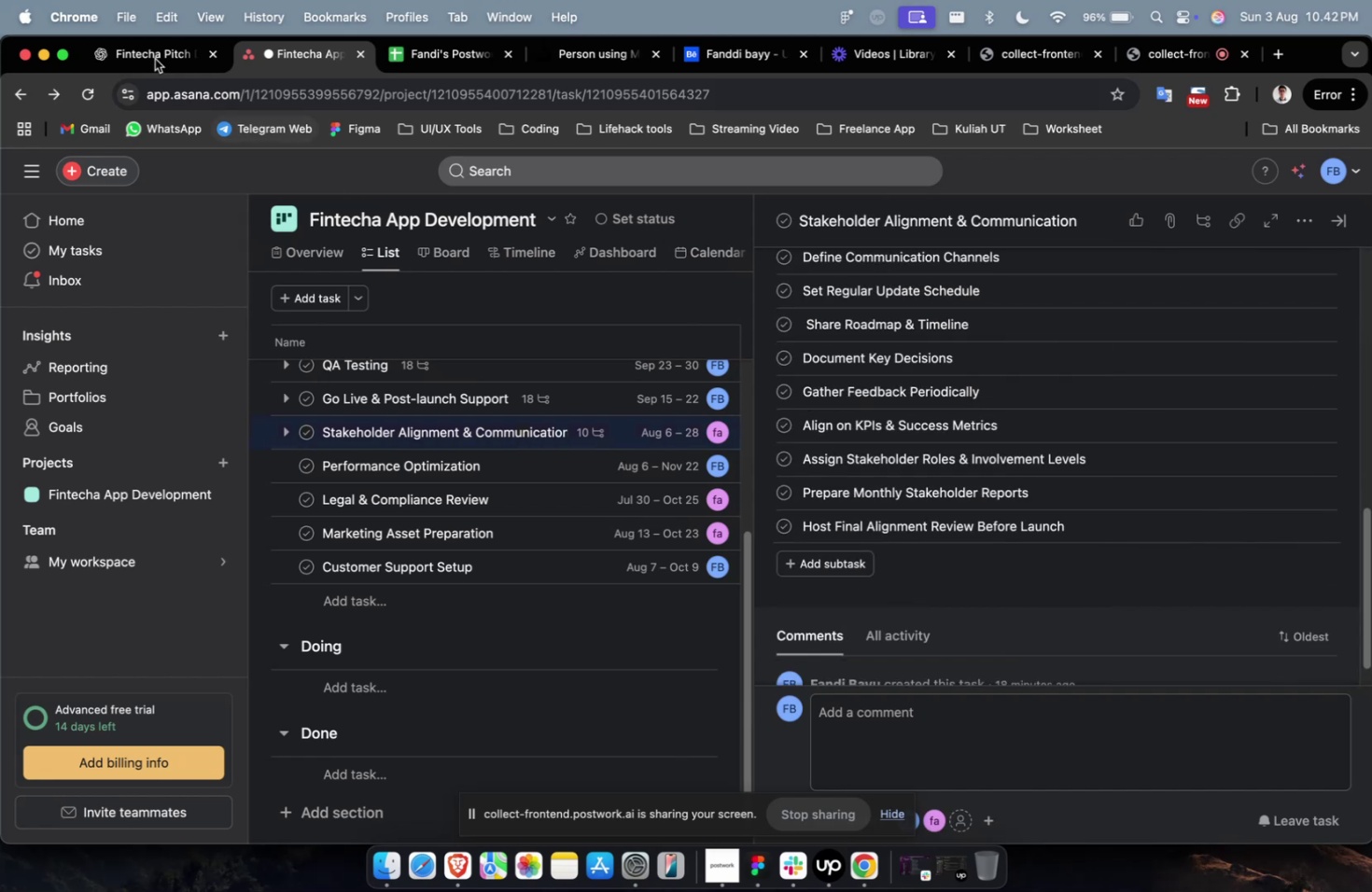 
left_click([147, 55])
 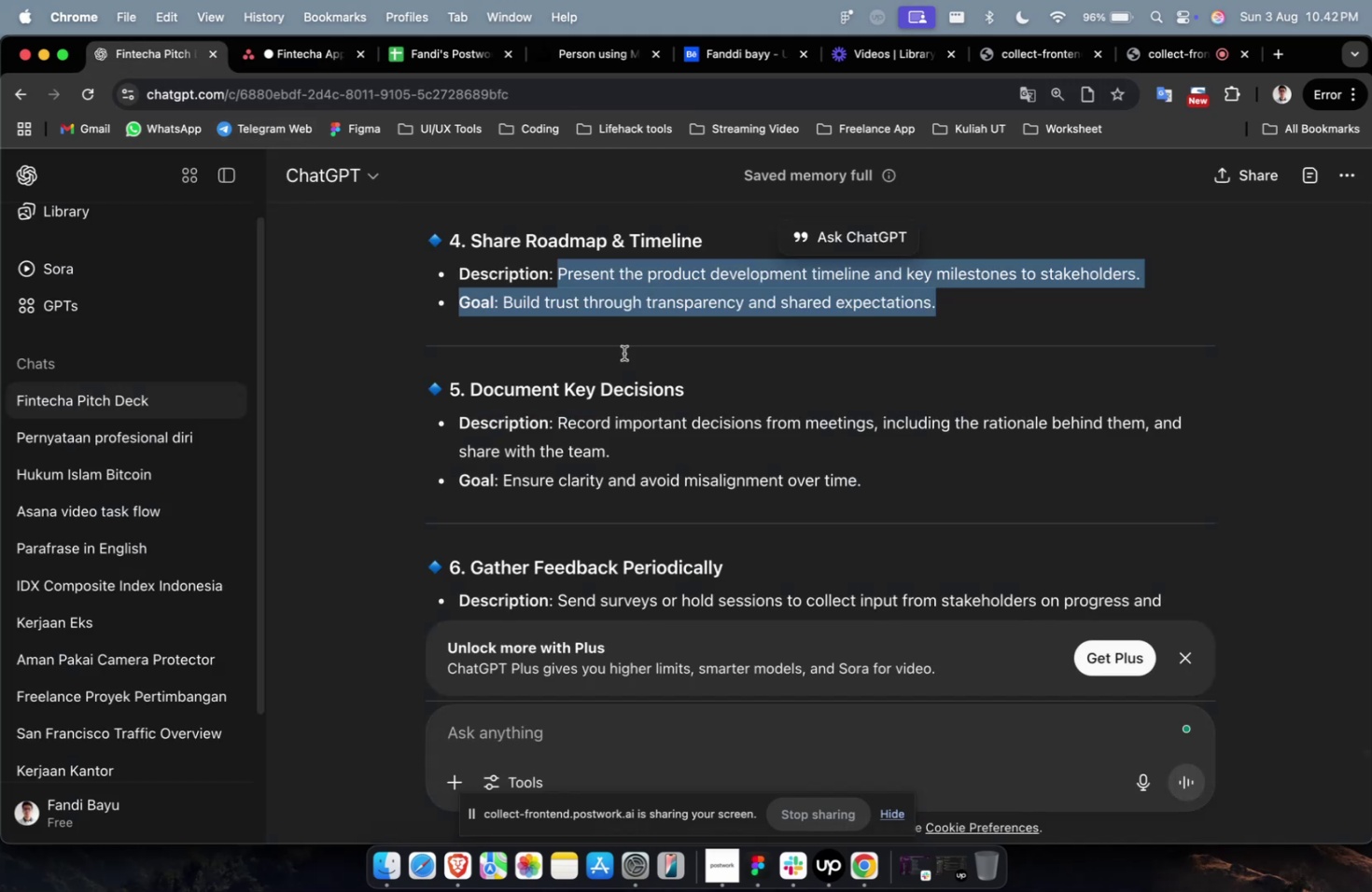 
scroll: coordinate [683, 397], scroll_direction: up, amount: 7.0
 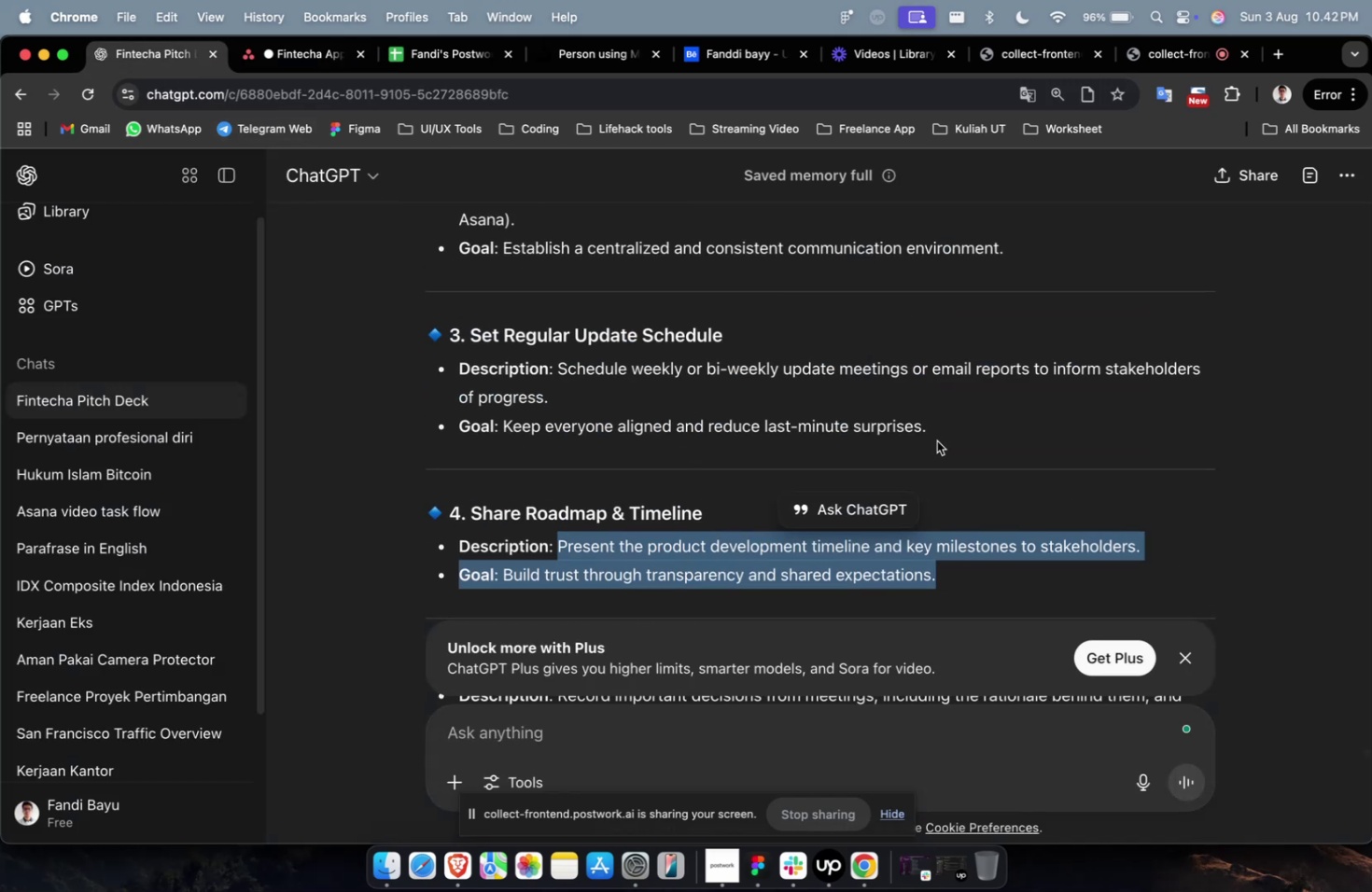 
left_click_drag(start_coordinate=[929, 435], to_coordinate=[559, 378])
 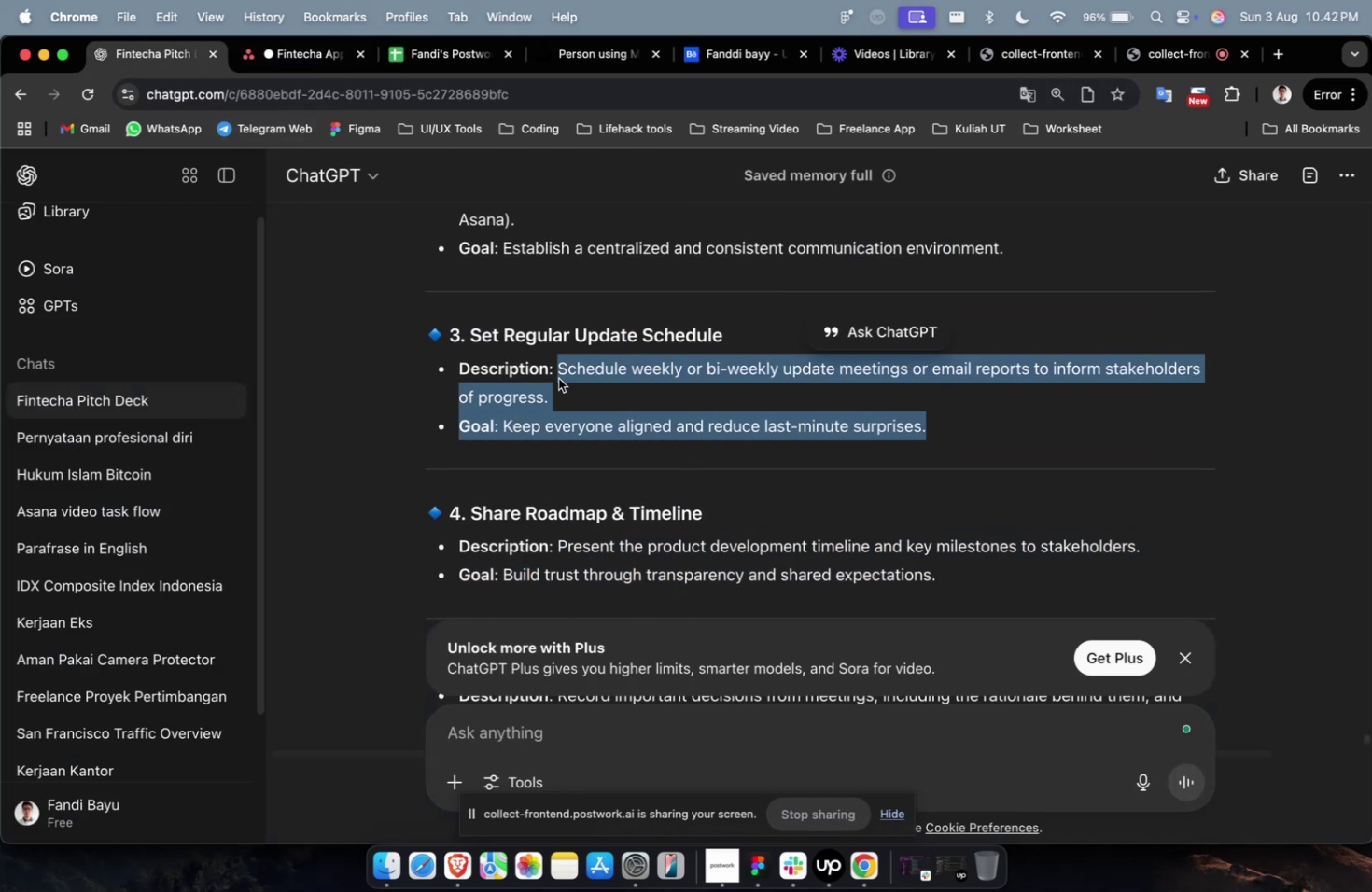 
key(Meta+C)
 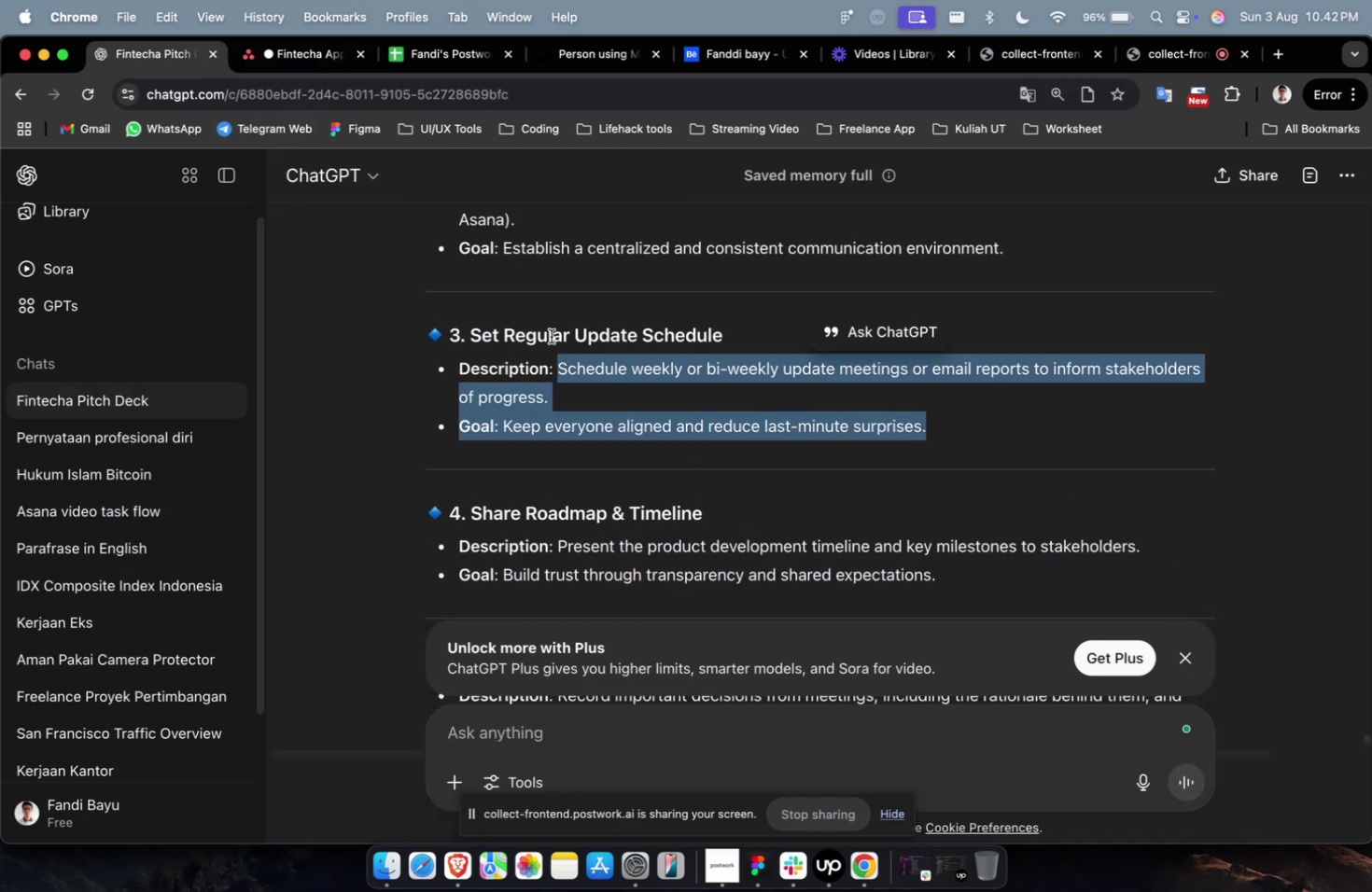 
key(Meta+C)
 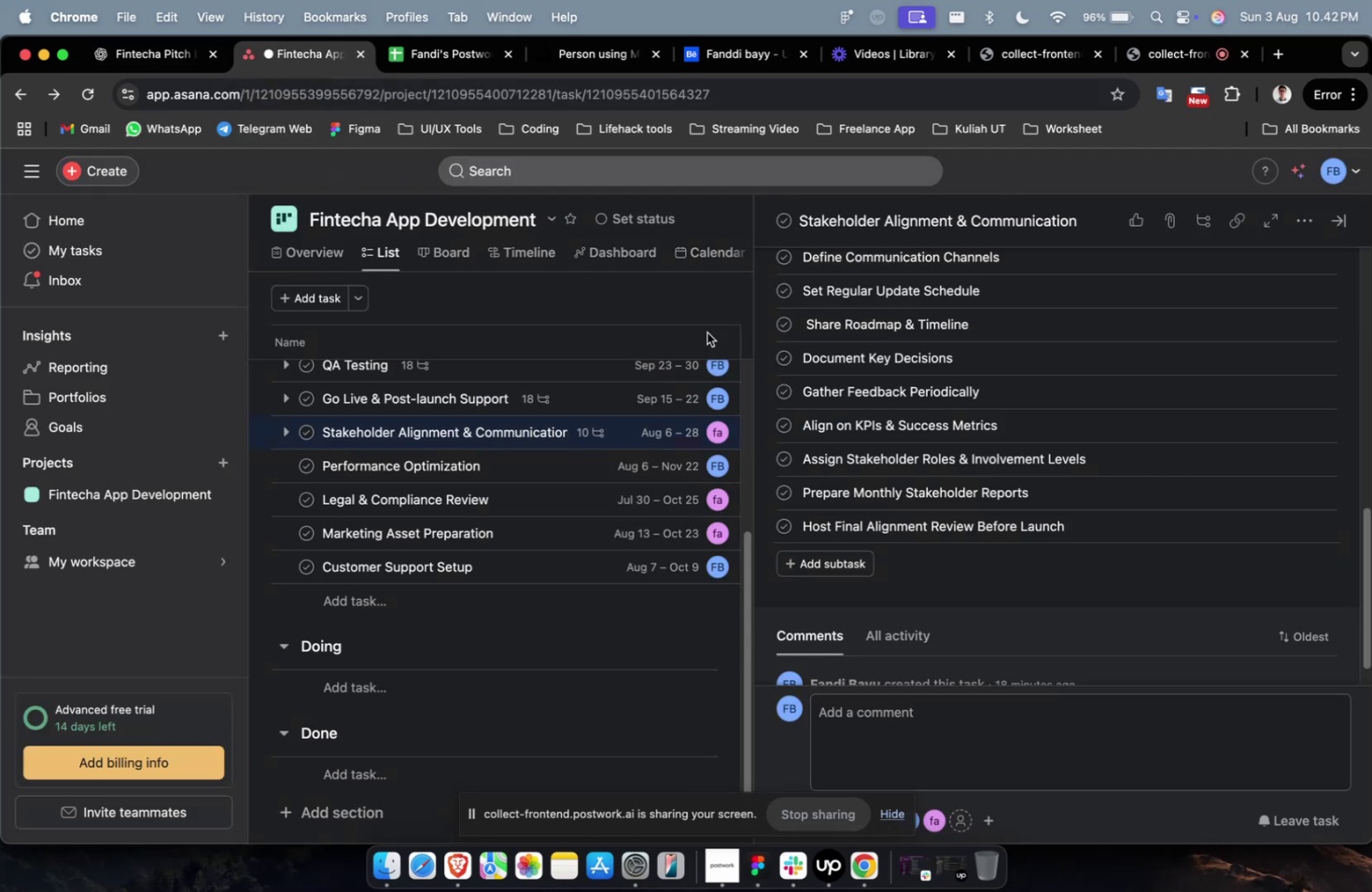 
scroll: coordinate [1094, 422], scroll_direction: down, amount: 15.0
 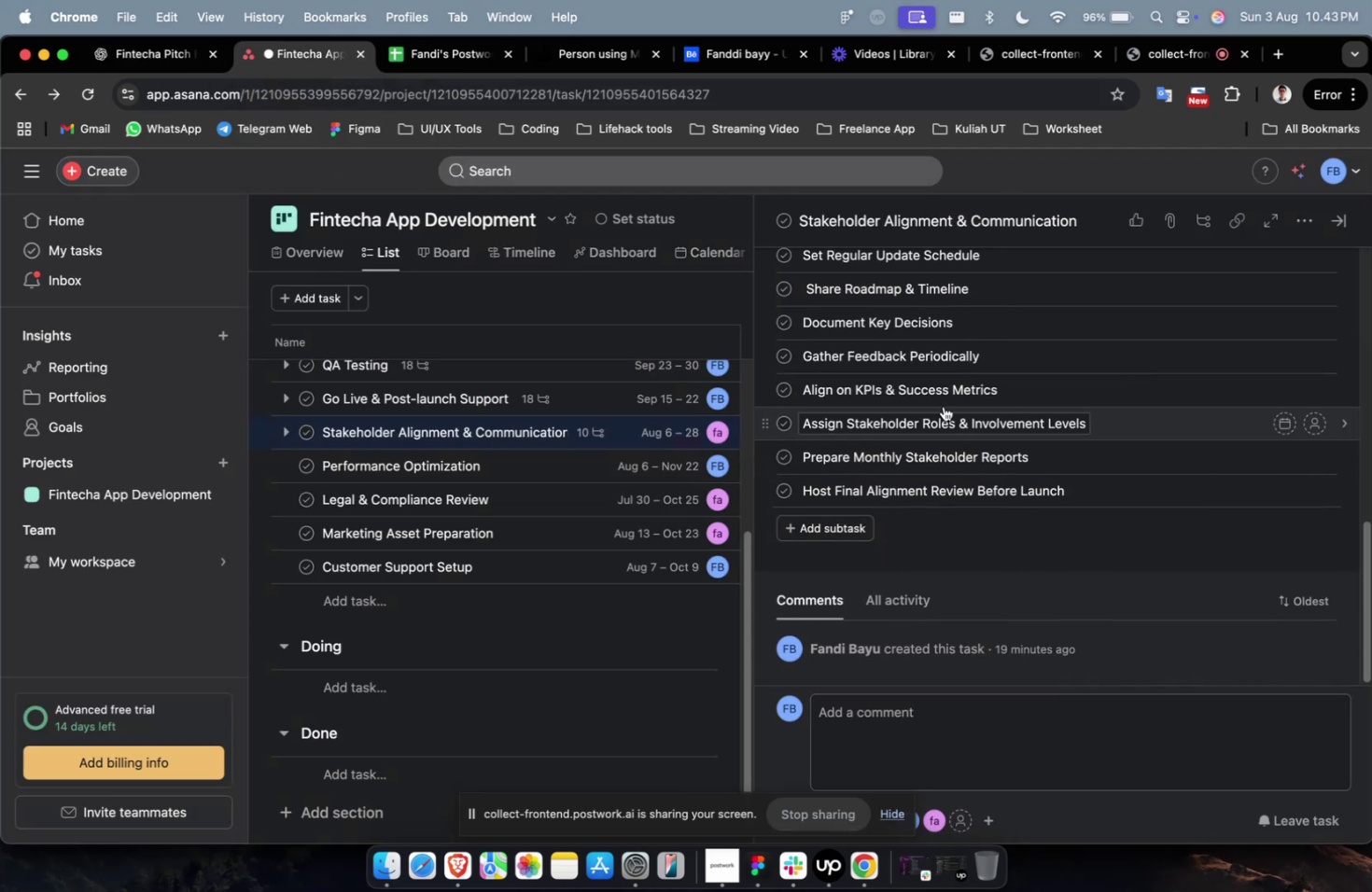 
scroll: coordinate [943, 406], scroll_direction: up, amount: 3.0
 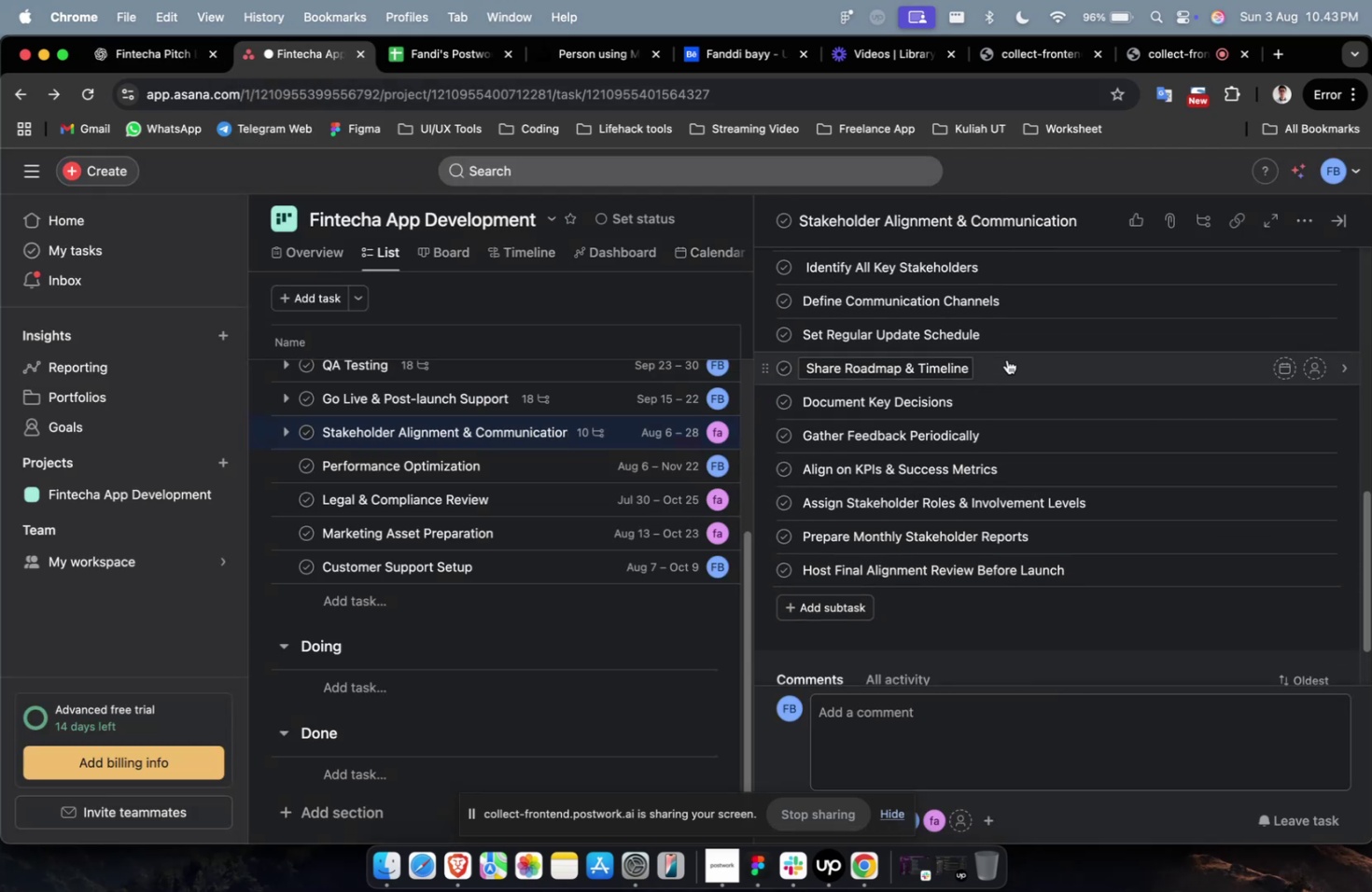 
left_click([805, 371])
 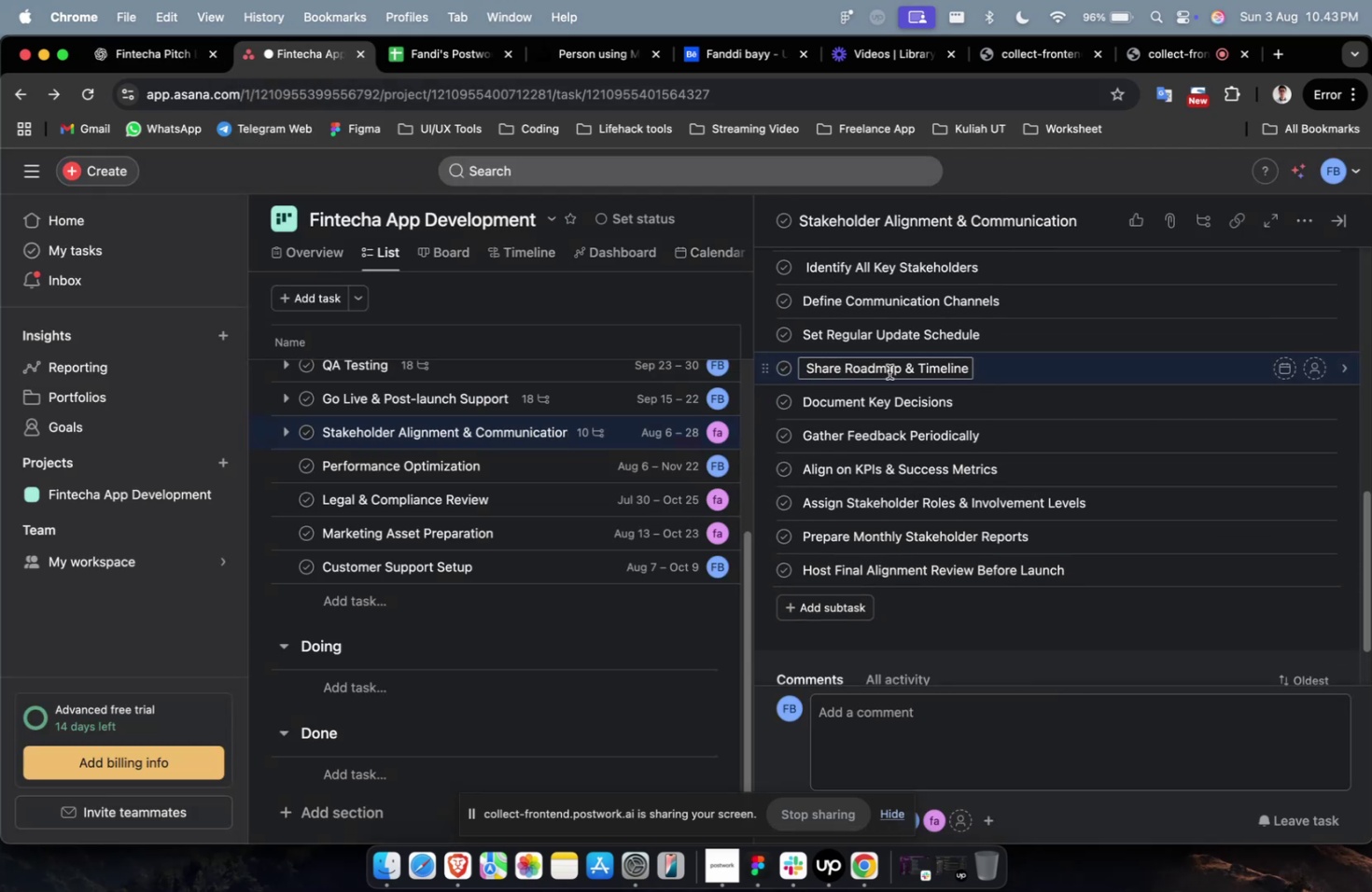 
key(Backspace)
 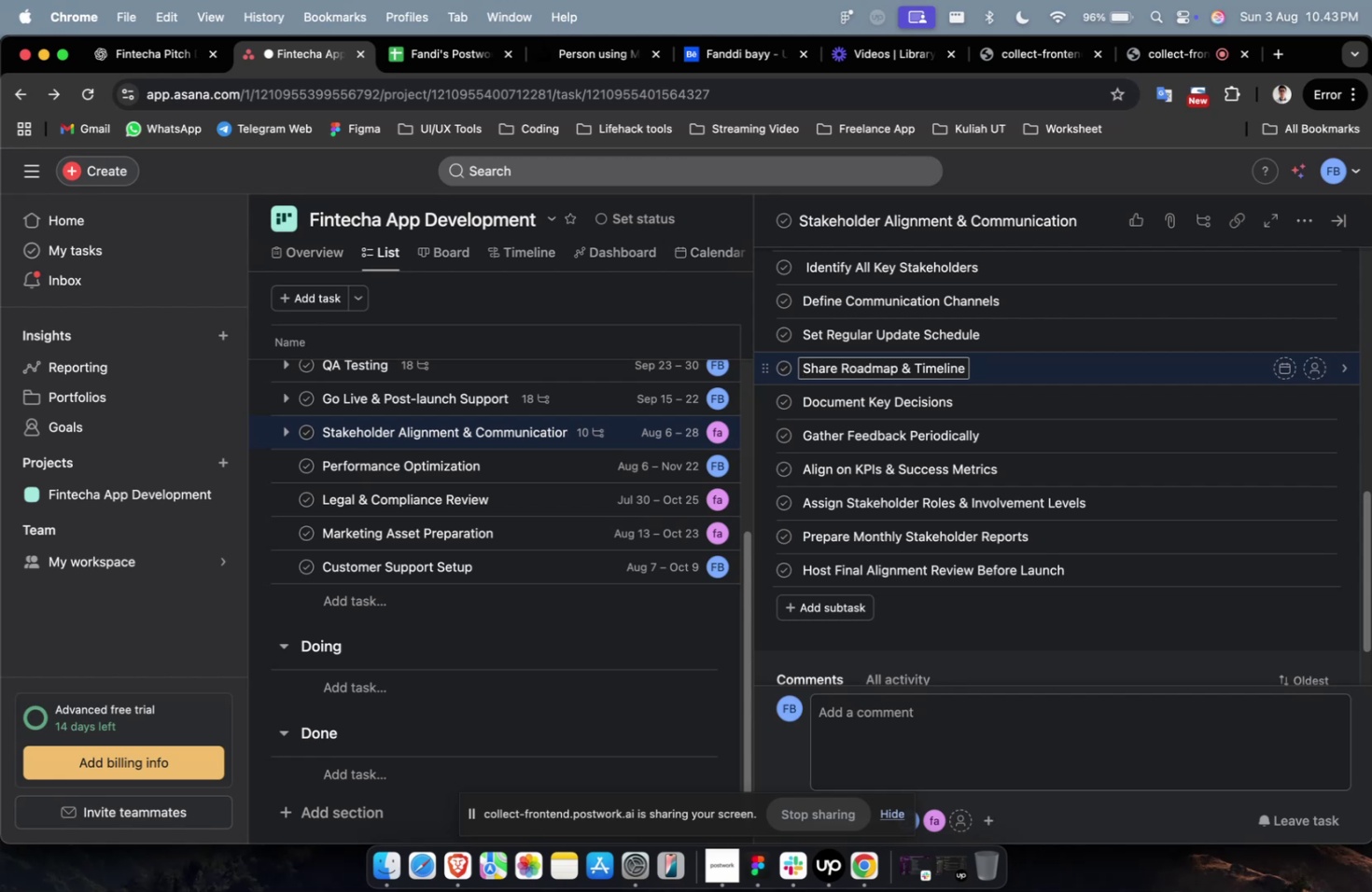 
key(ArrowDown)
 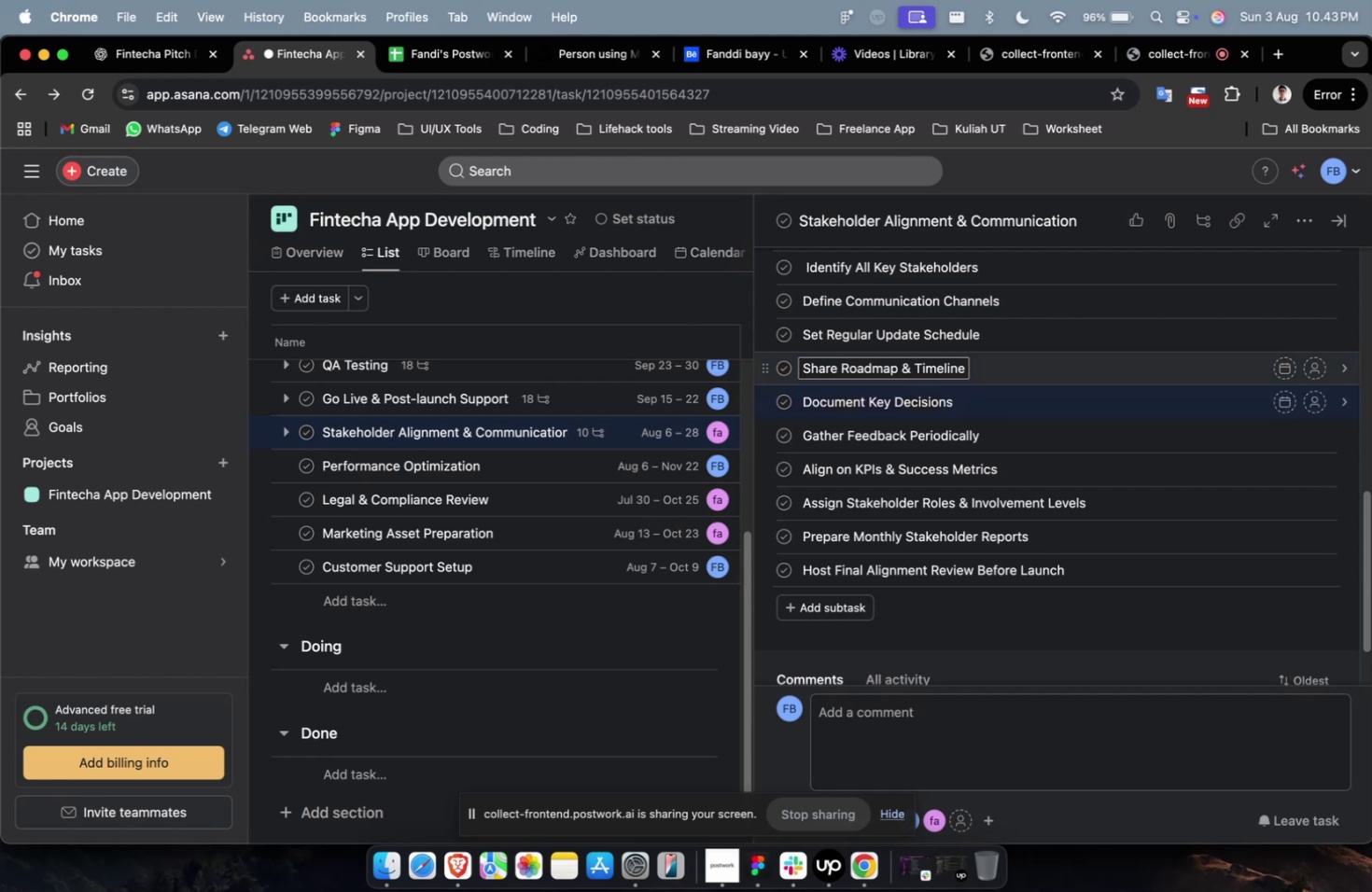 
key(ArrowLeft)
 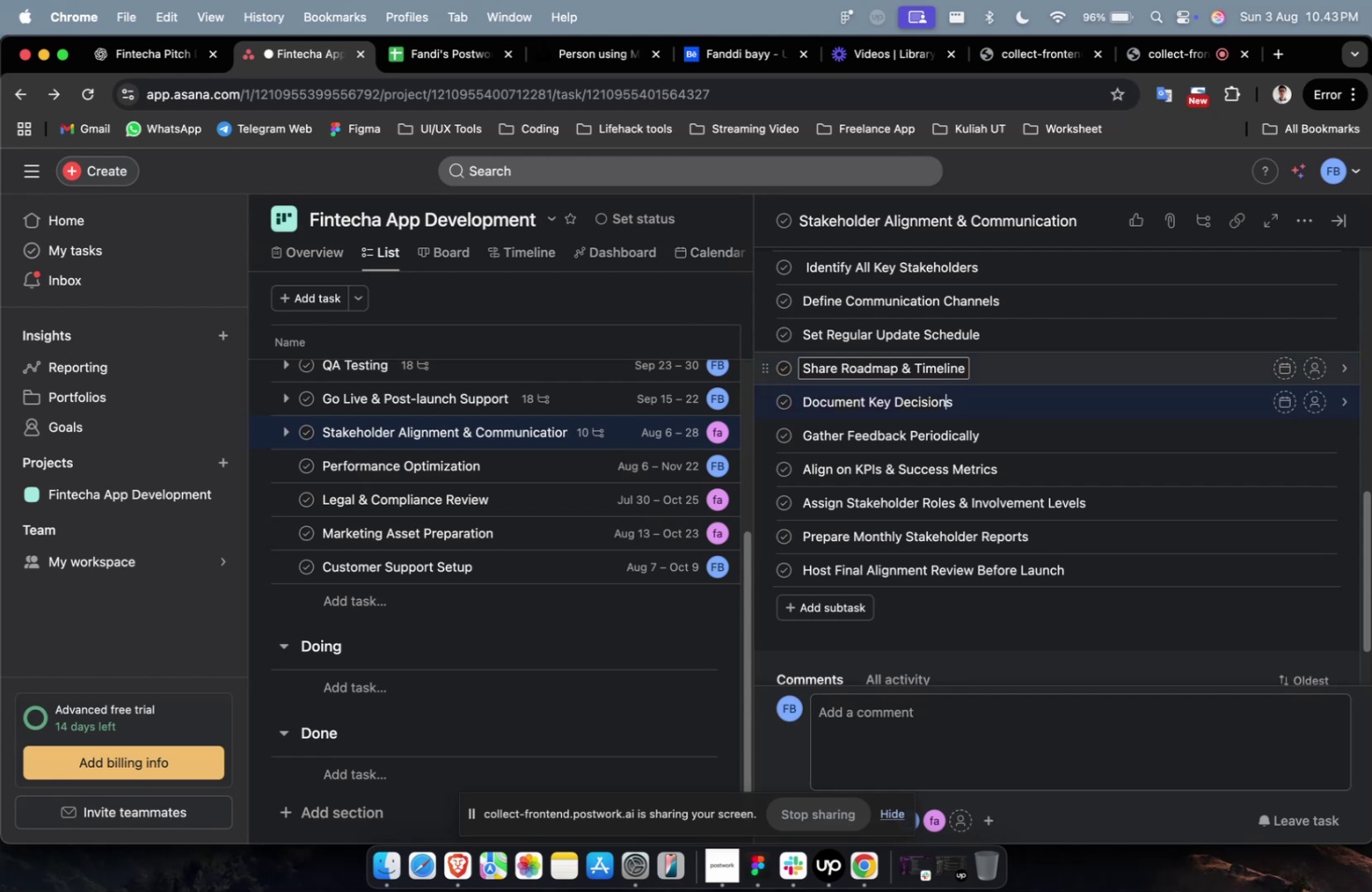 
hold_key(key=ArrowLeft, duration=1.5)
 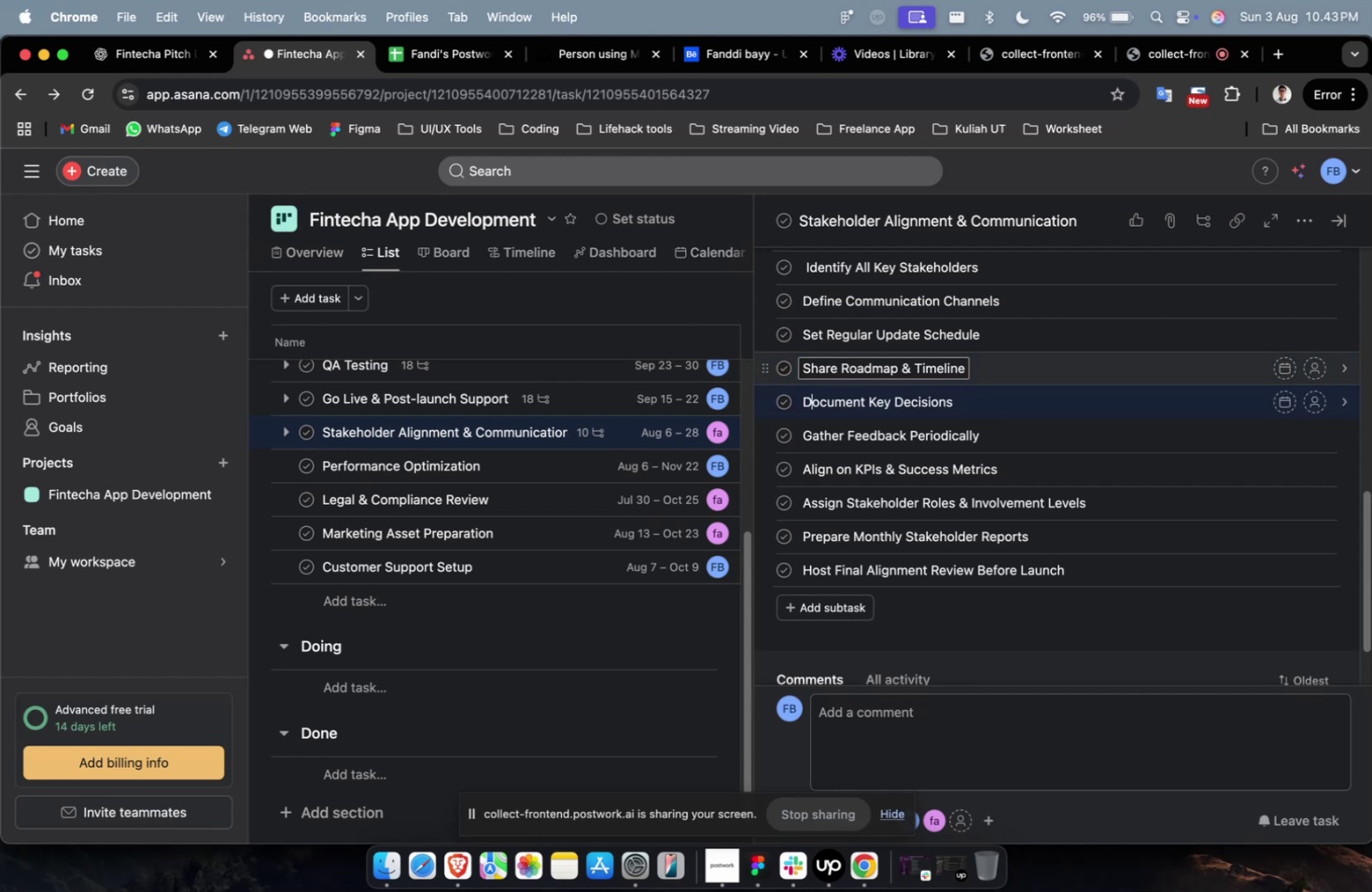 
hold_key(key=ArrowLeft, duration=0.55)
 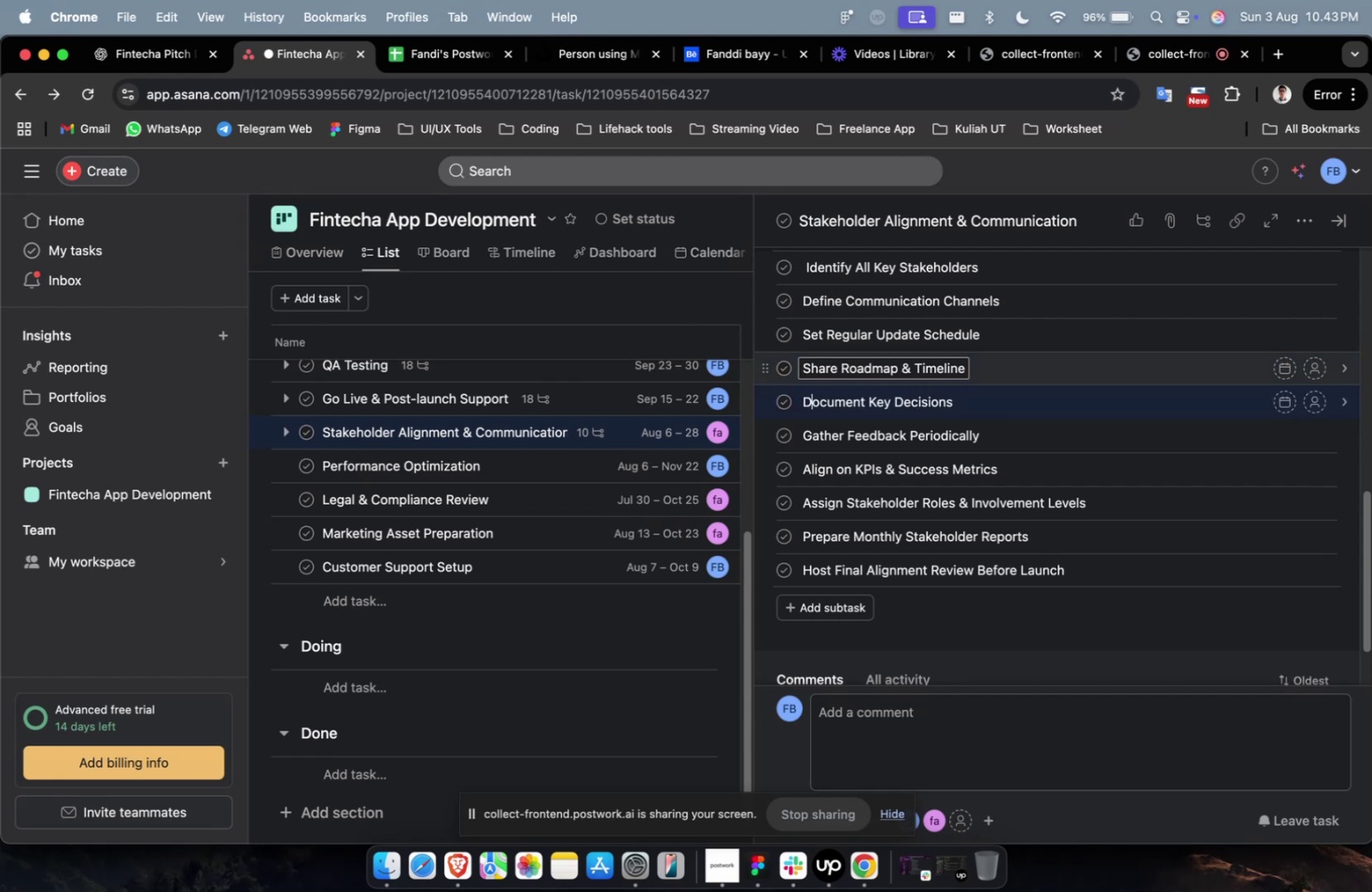 
key(ArrowLeft)
 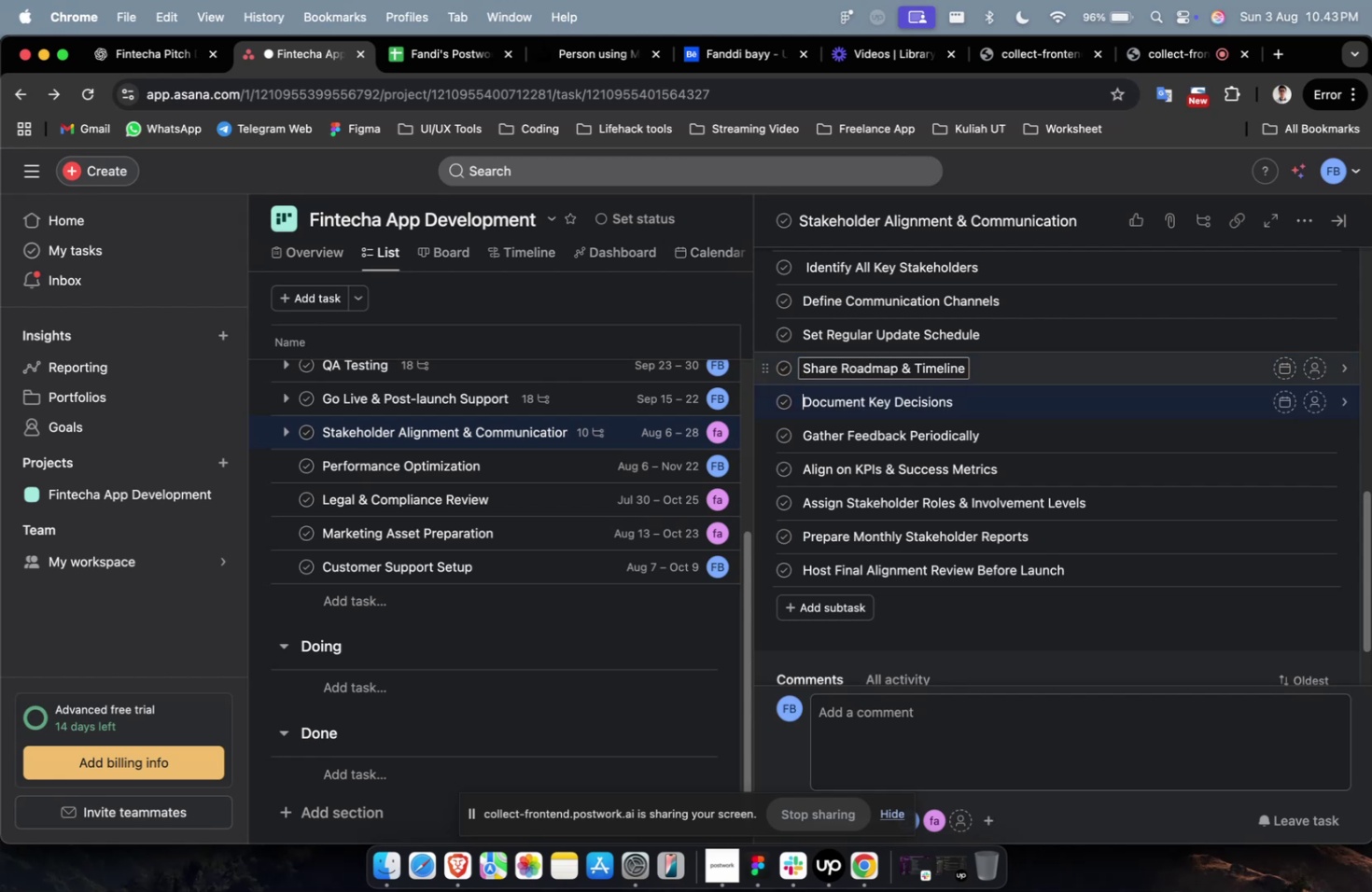 
key(Backspace)
 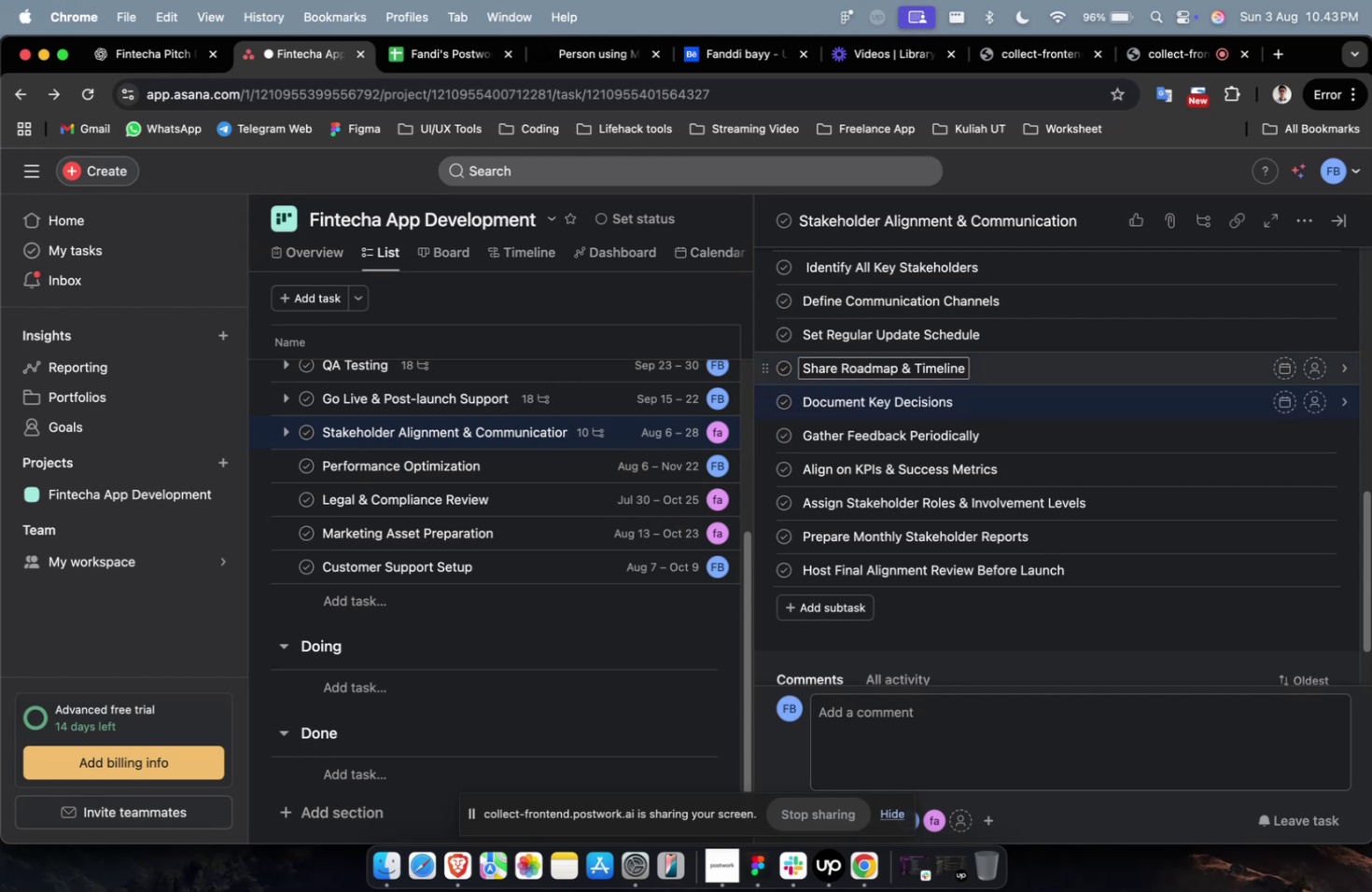 
key(ArrowDown)
 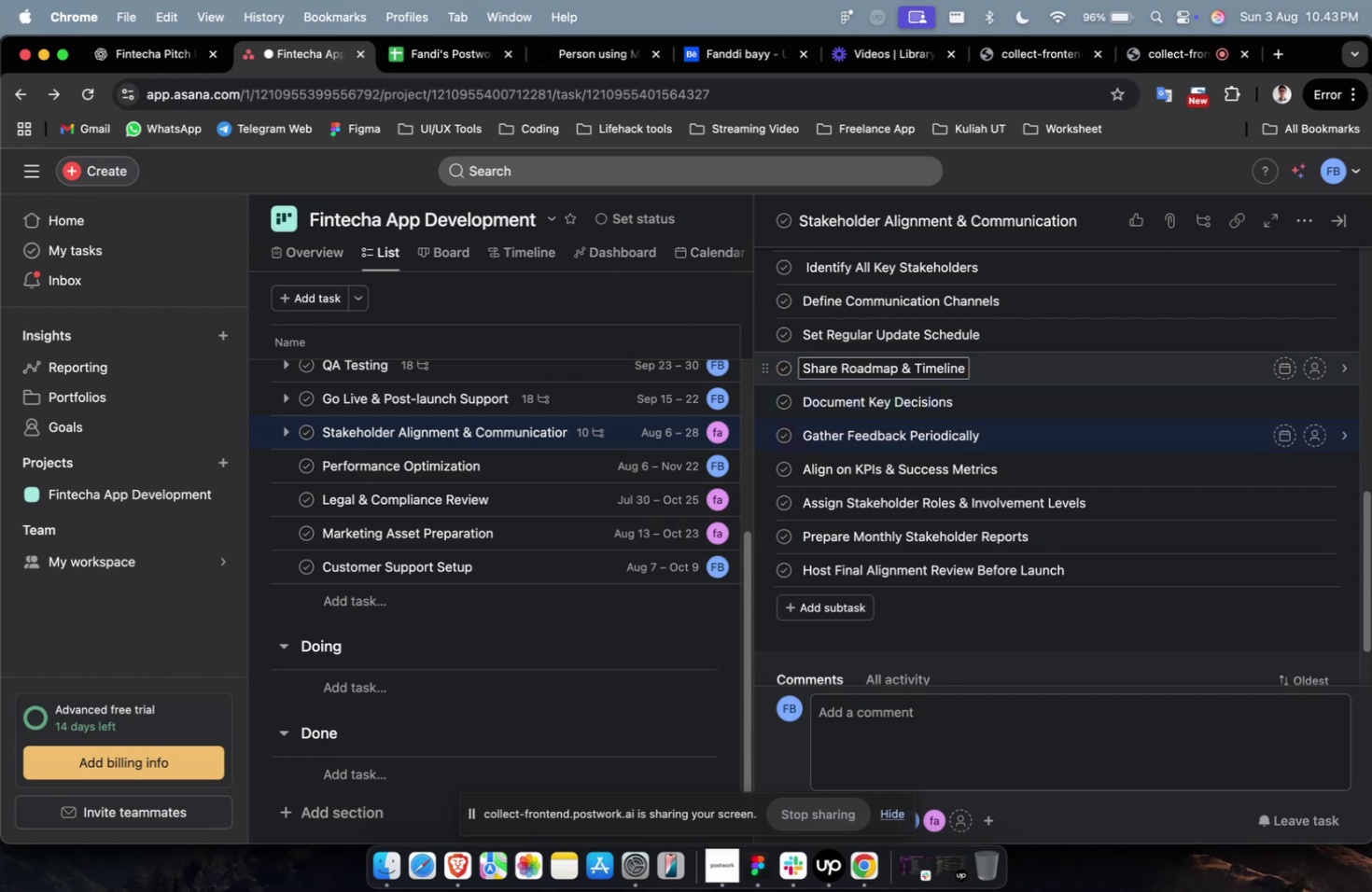 
key(ArrowLeft)
 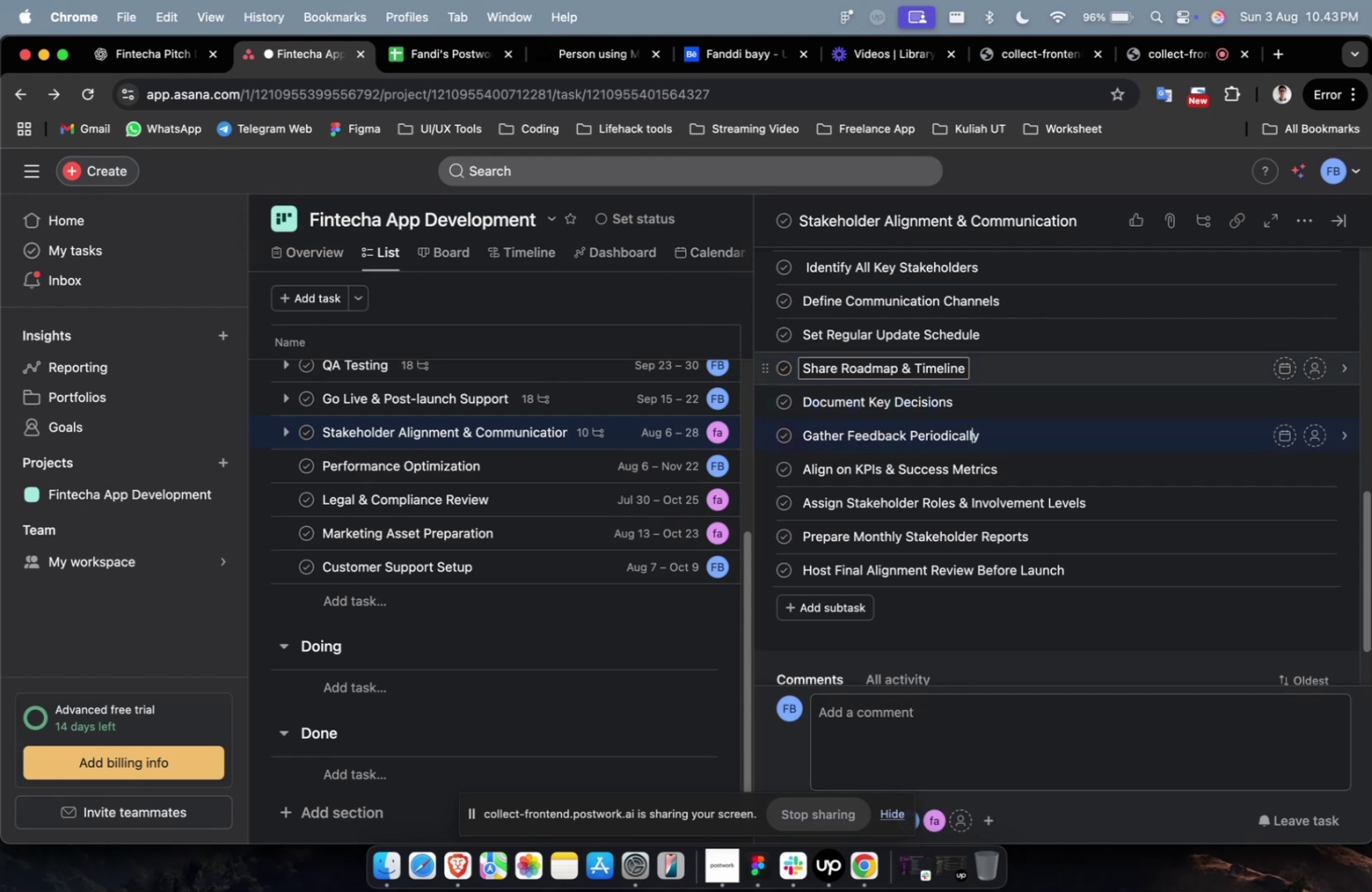 
key(Meta+Shift+ArrowLeft)
 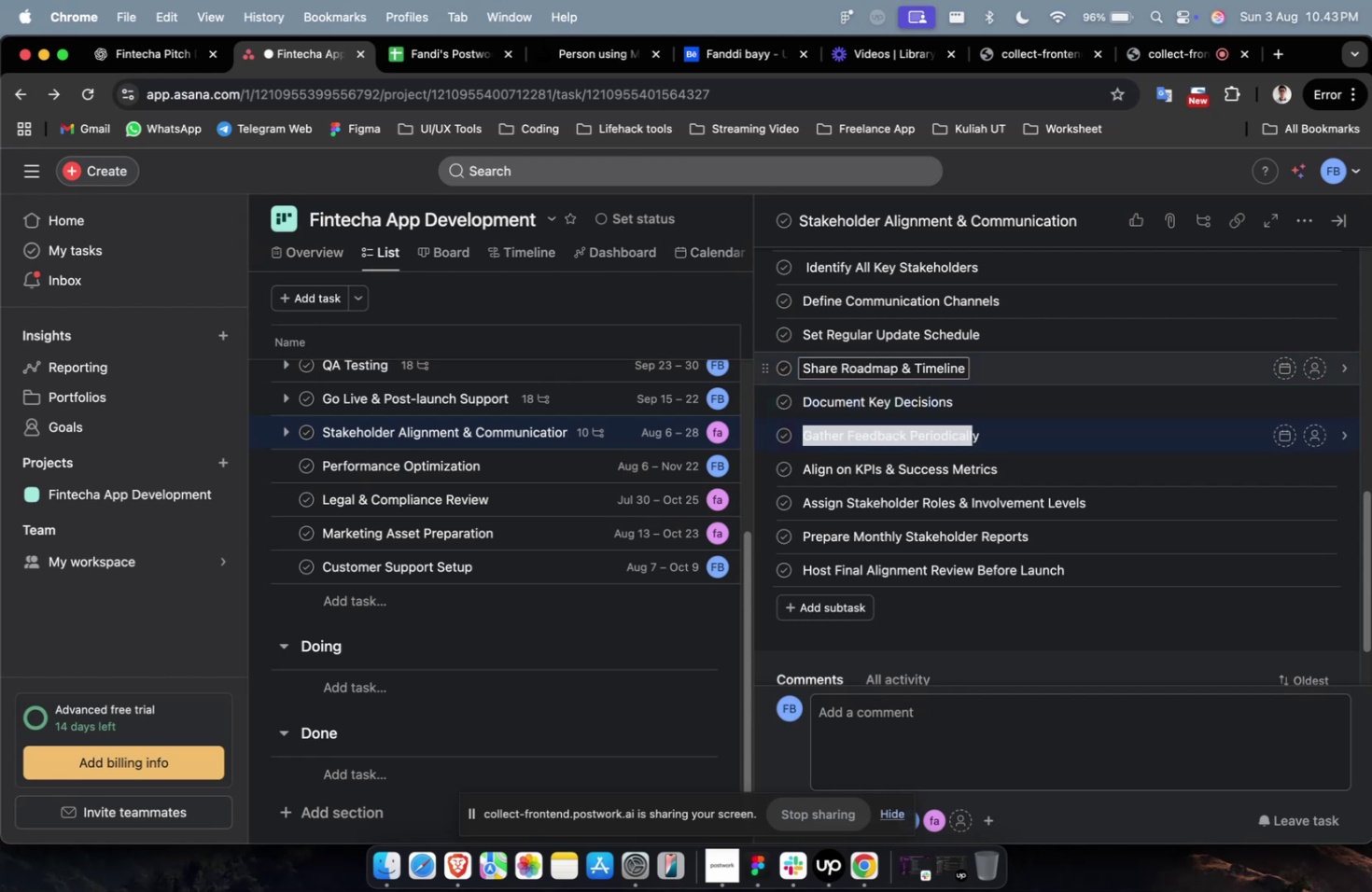 
key(ArrowLeft)
 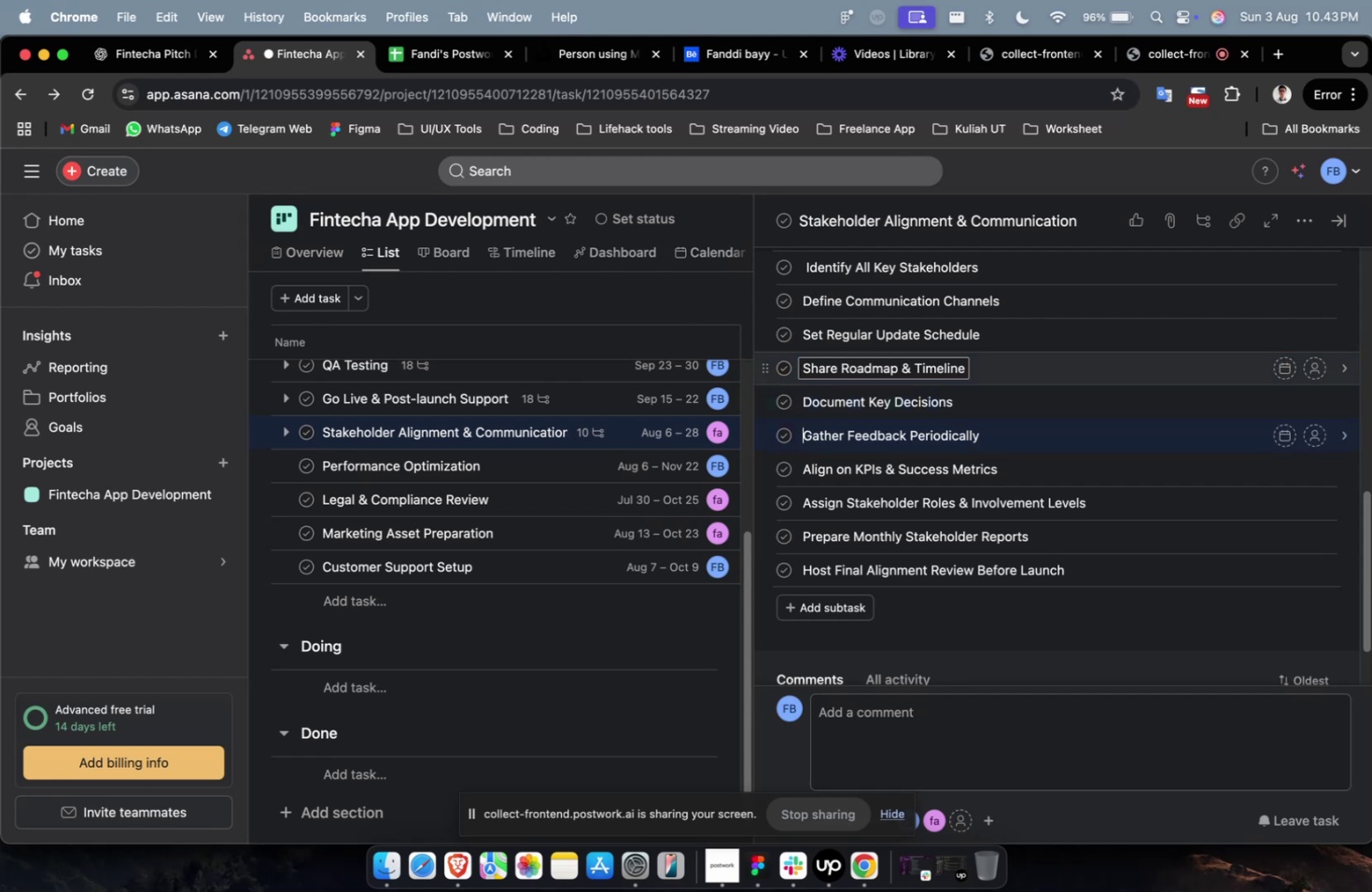 
key(ArrowRight)
 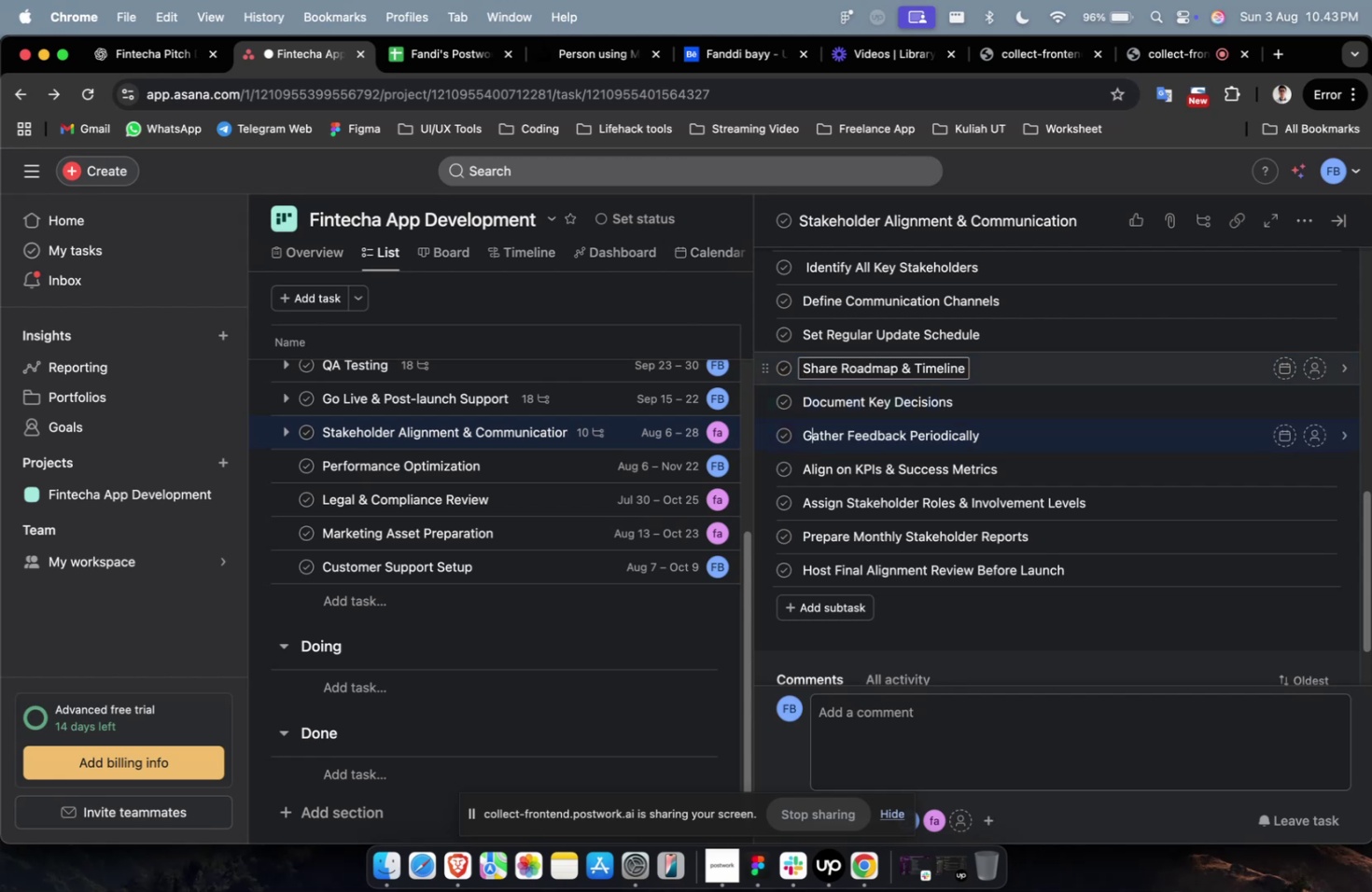 
key(ArrowLeft)
 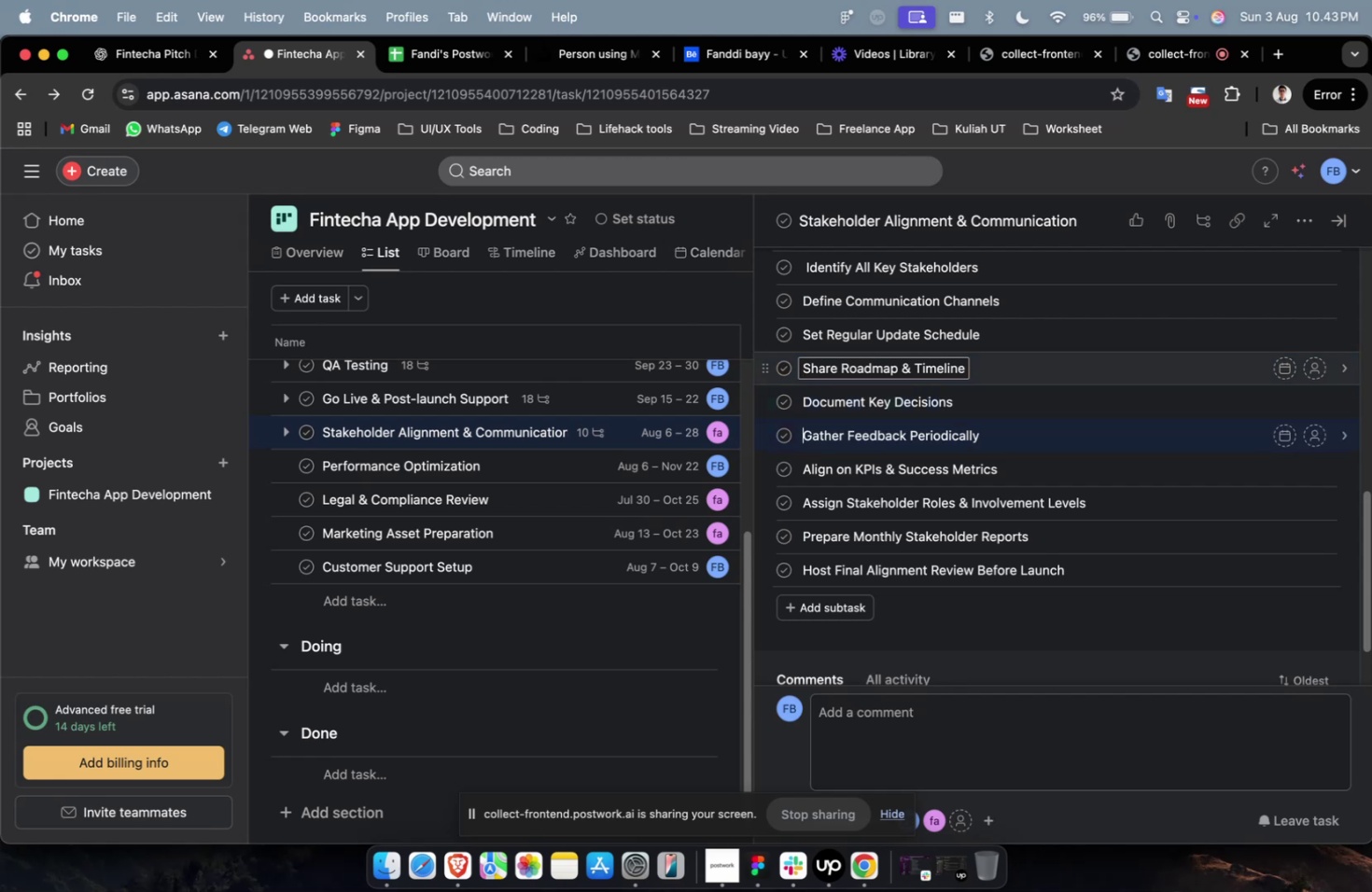 
key(Backspace)
 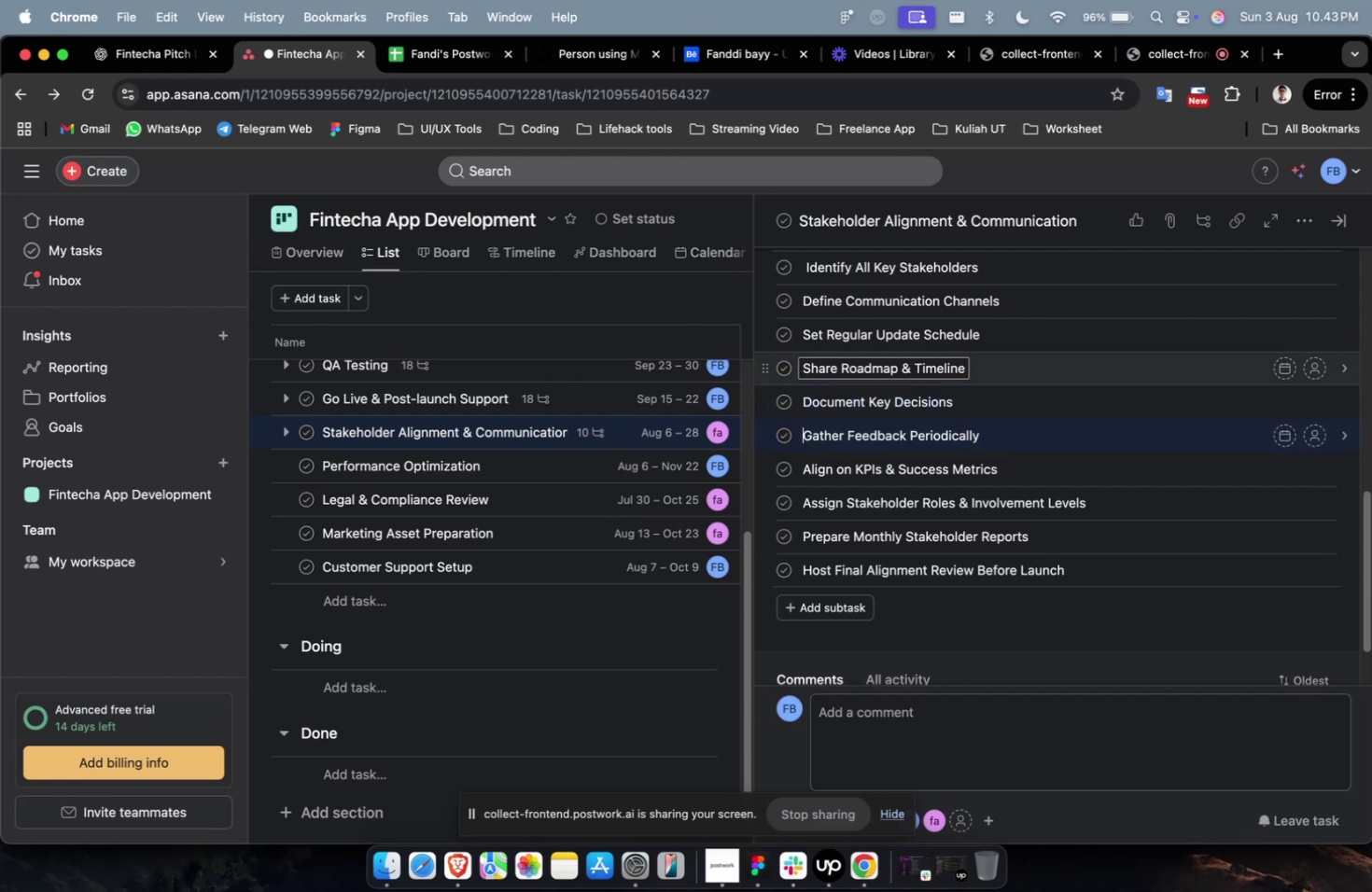 
key(ArrowDown)
 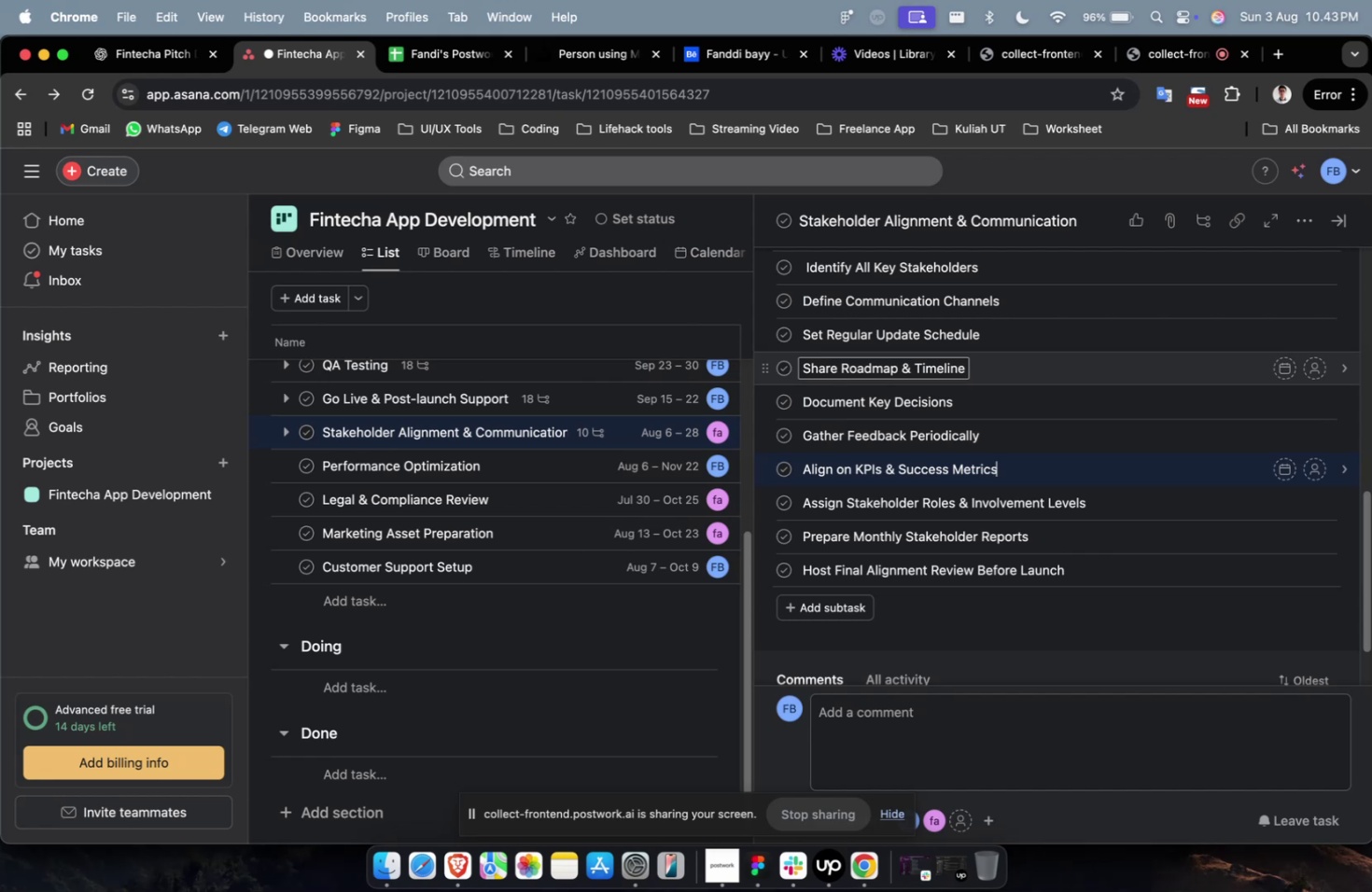 
key(ArrowUp)
 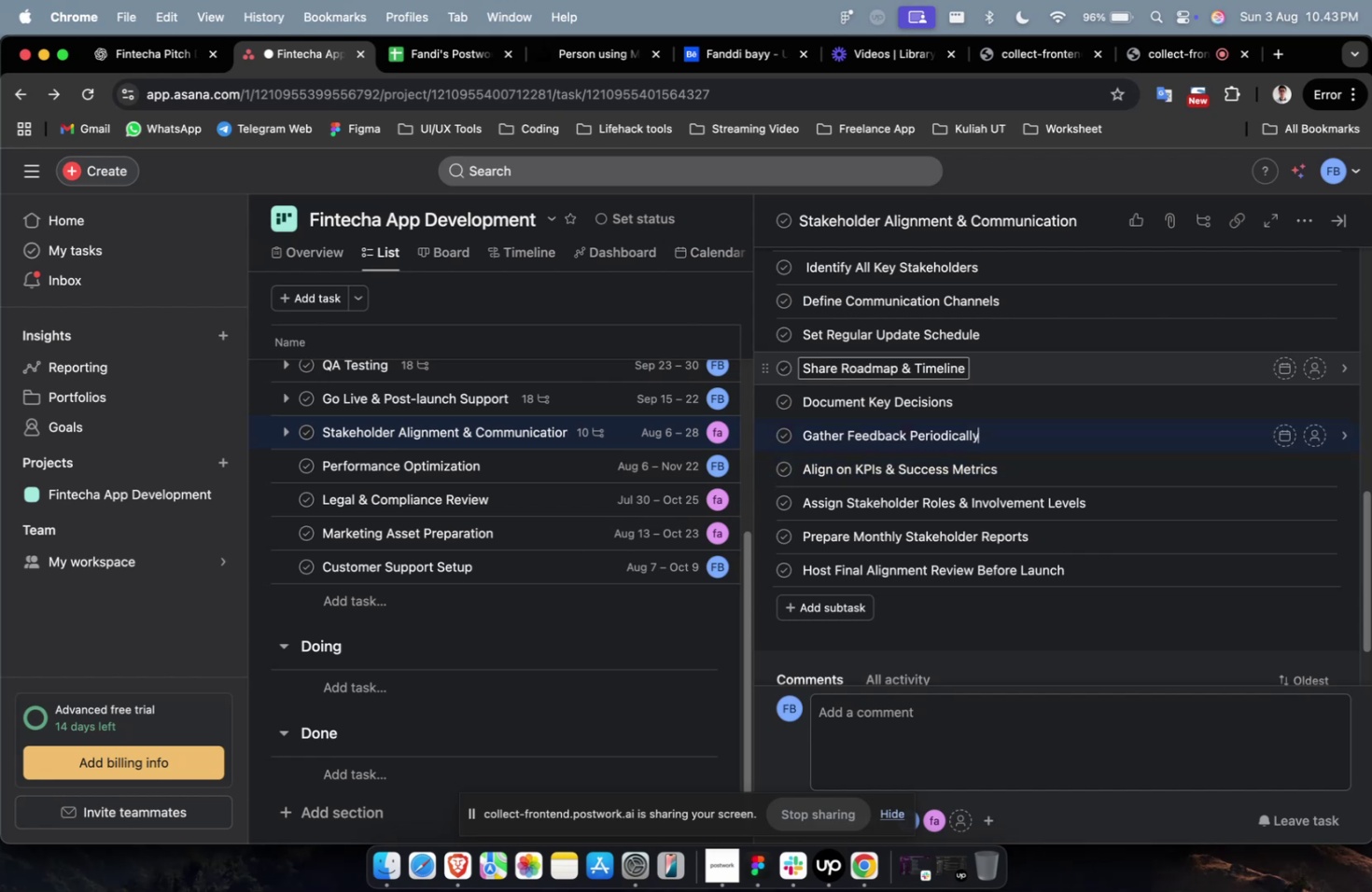 
key(ArrowUp)
 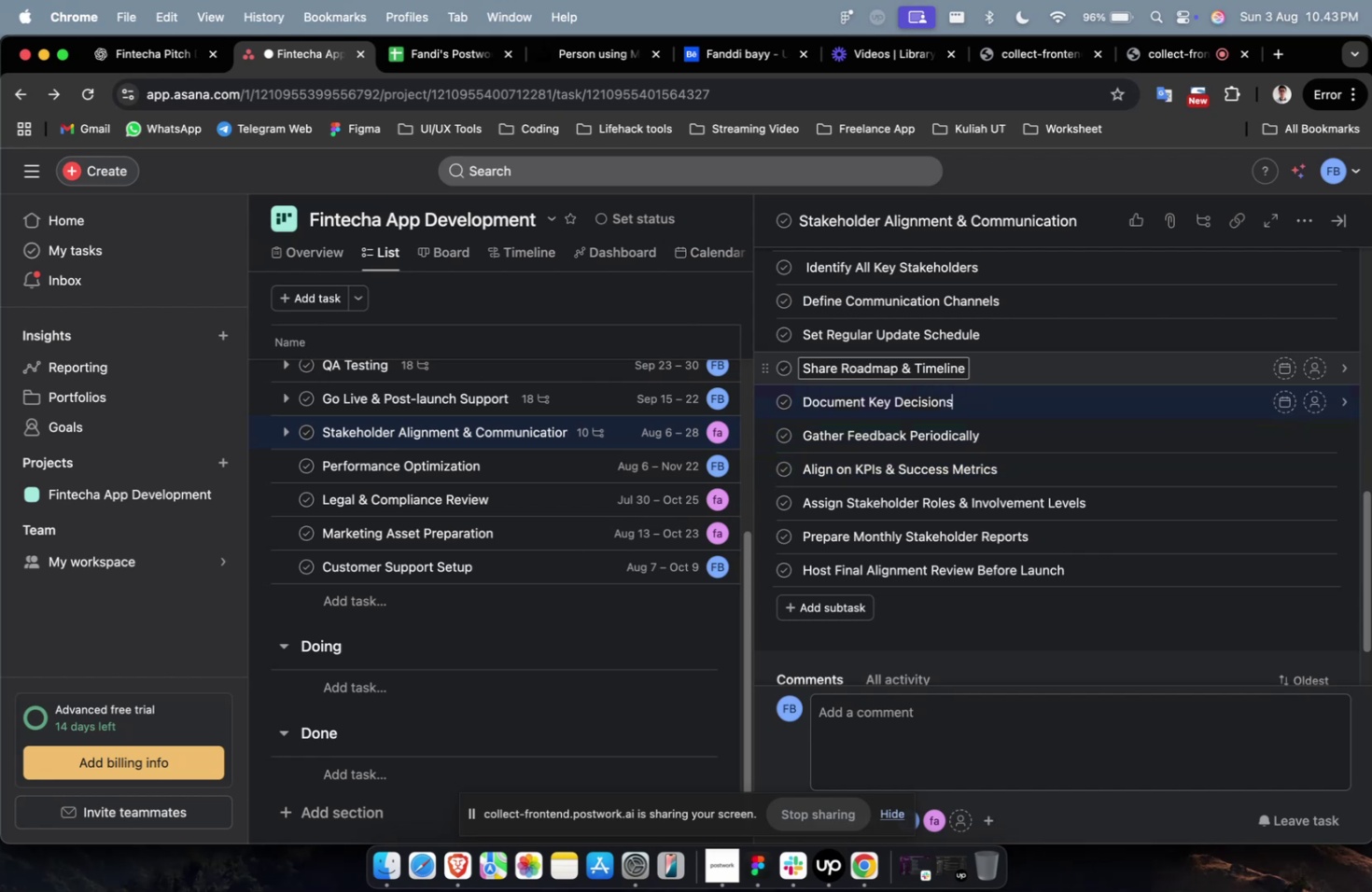 
key(ArrowUp)
 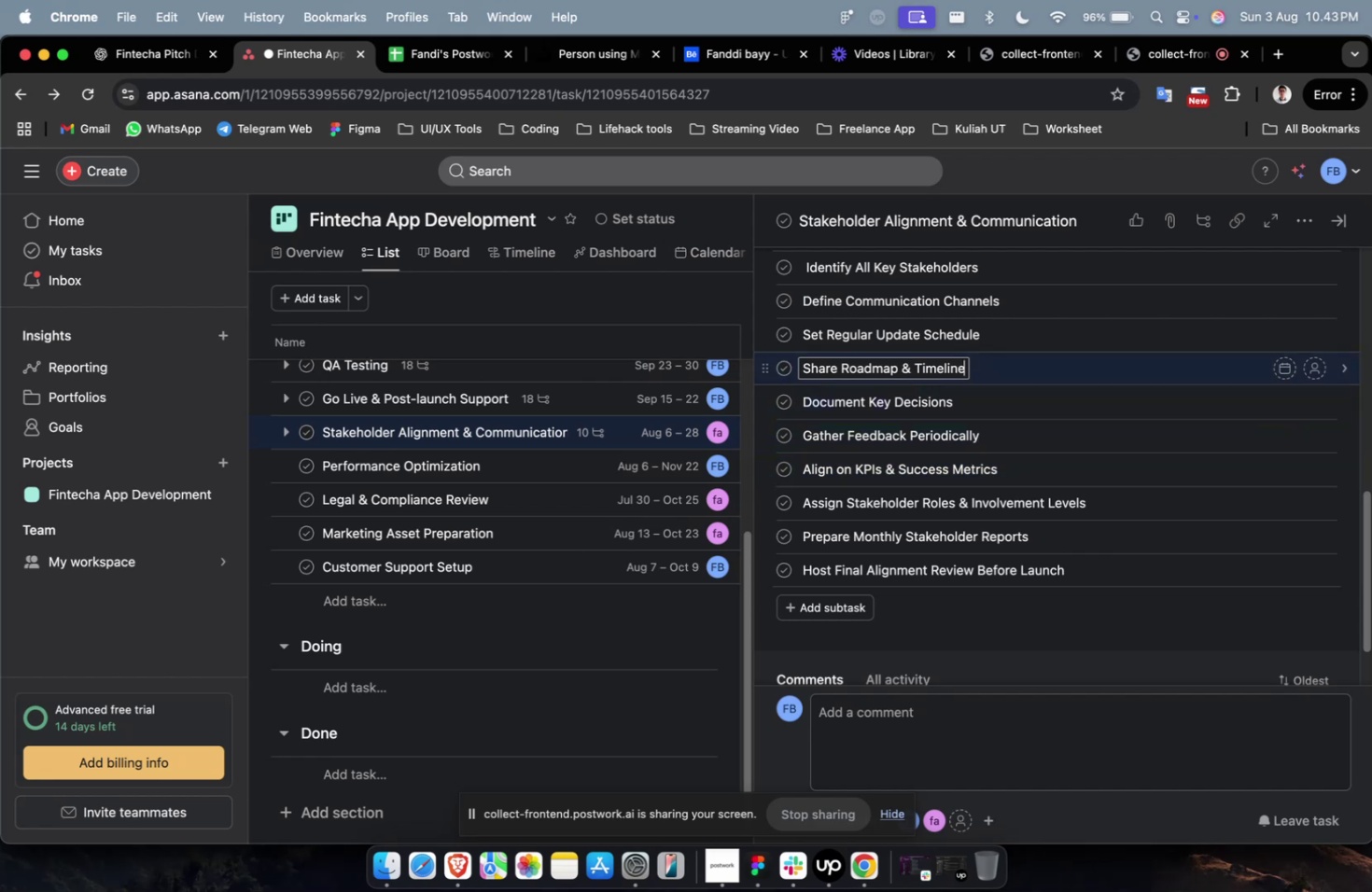 
key(ArrowUp)
 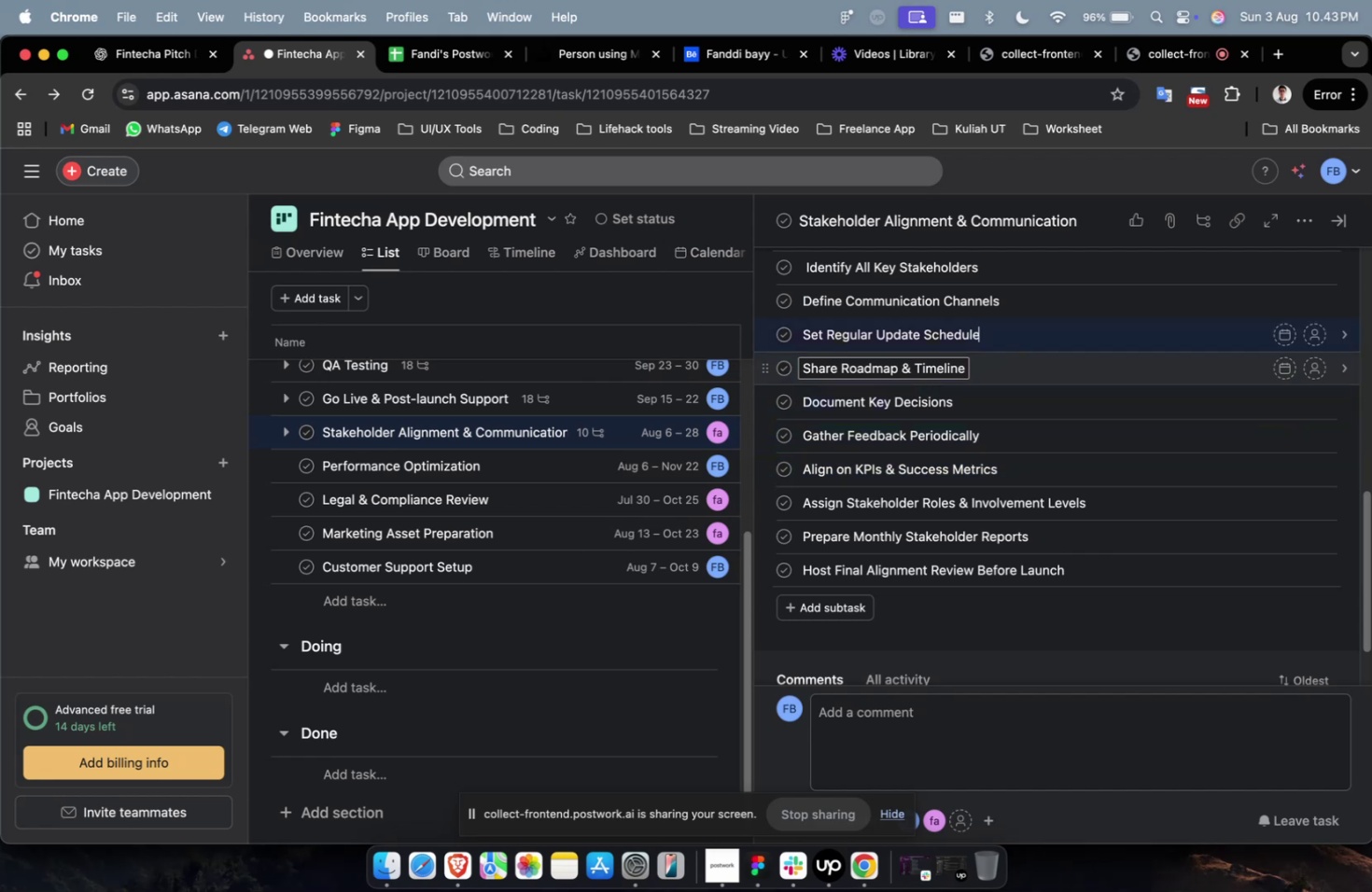 
key(ArrowUp)
 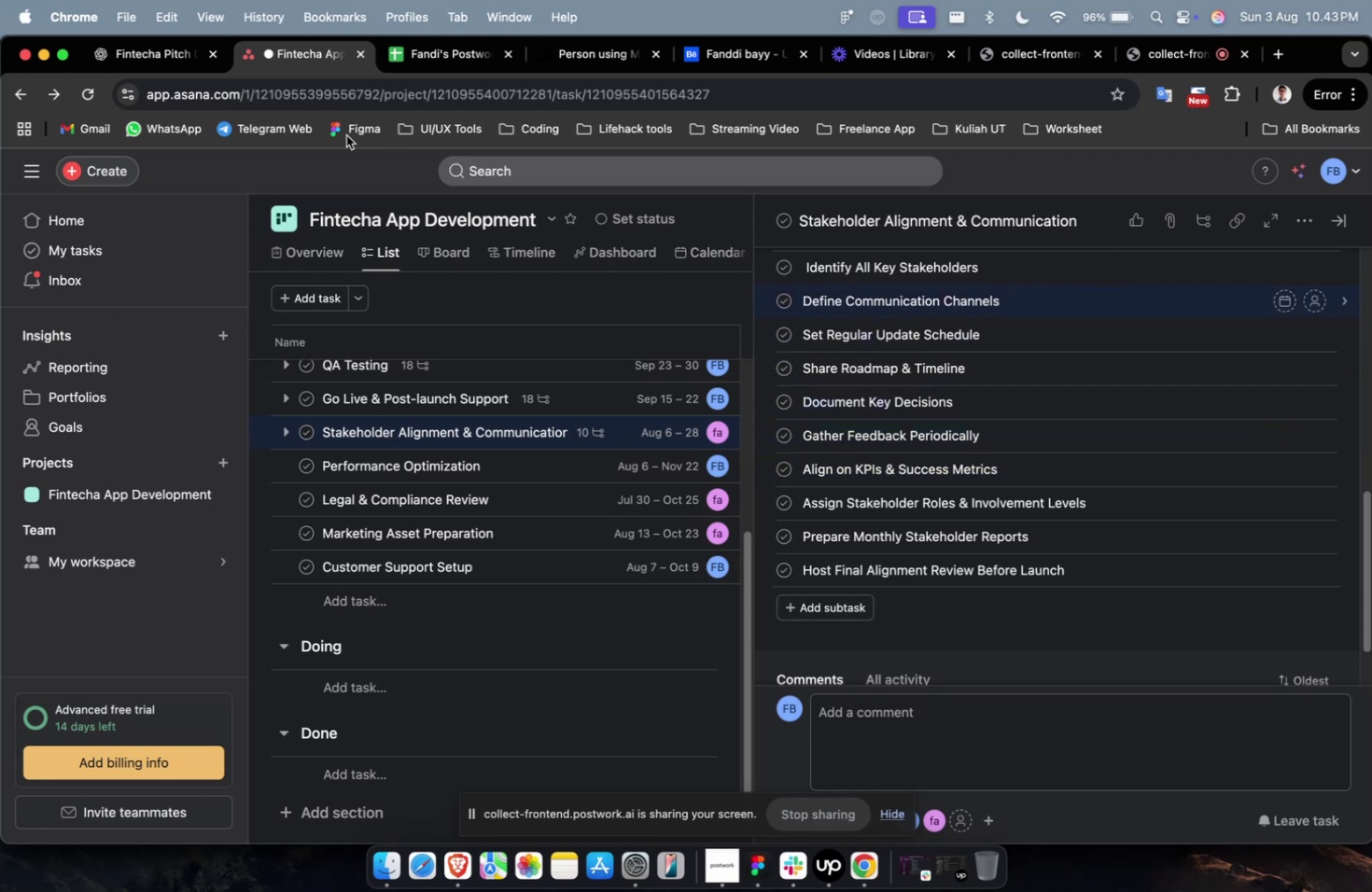 
left_click([136, 55])
 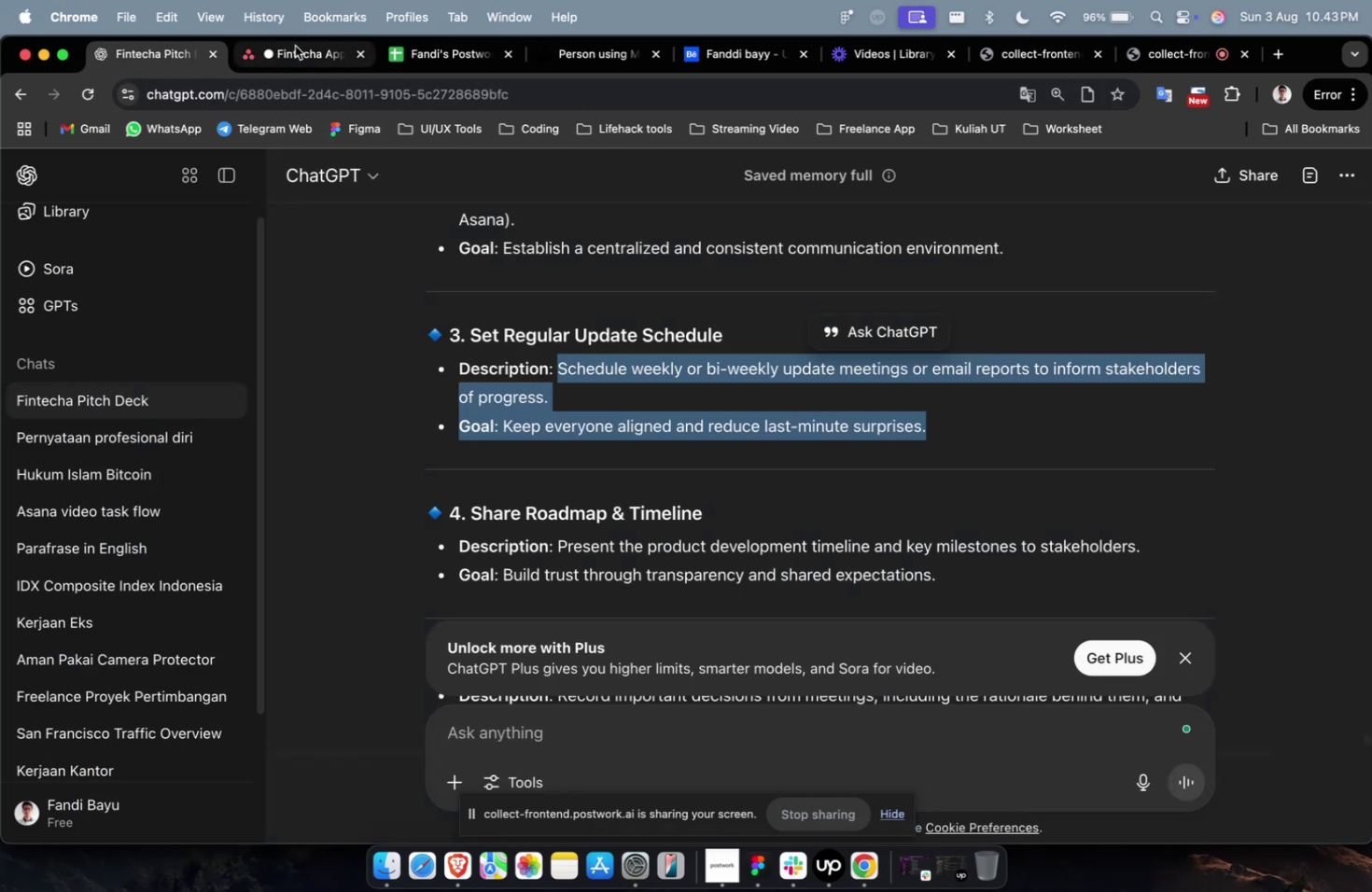 
double_click([295, 46])
 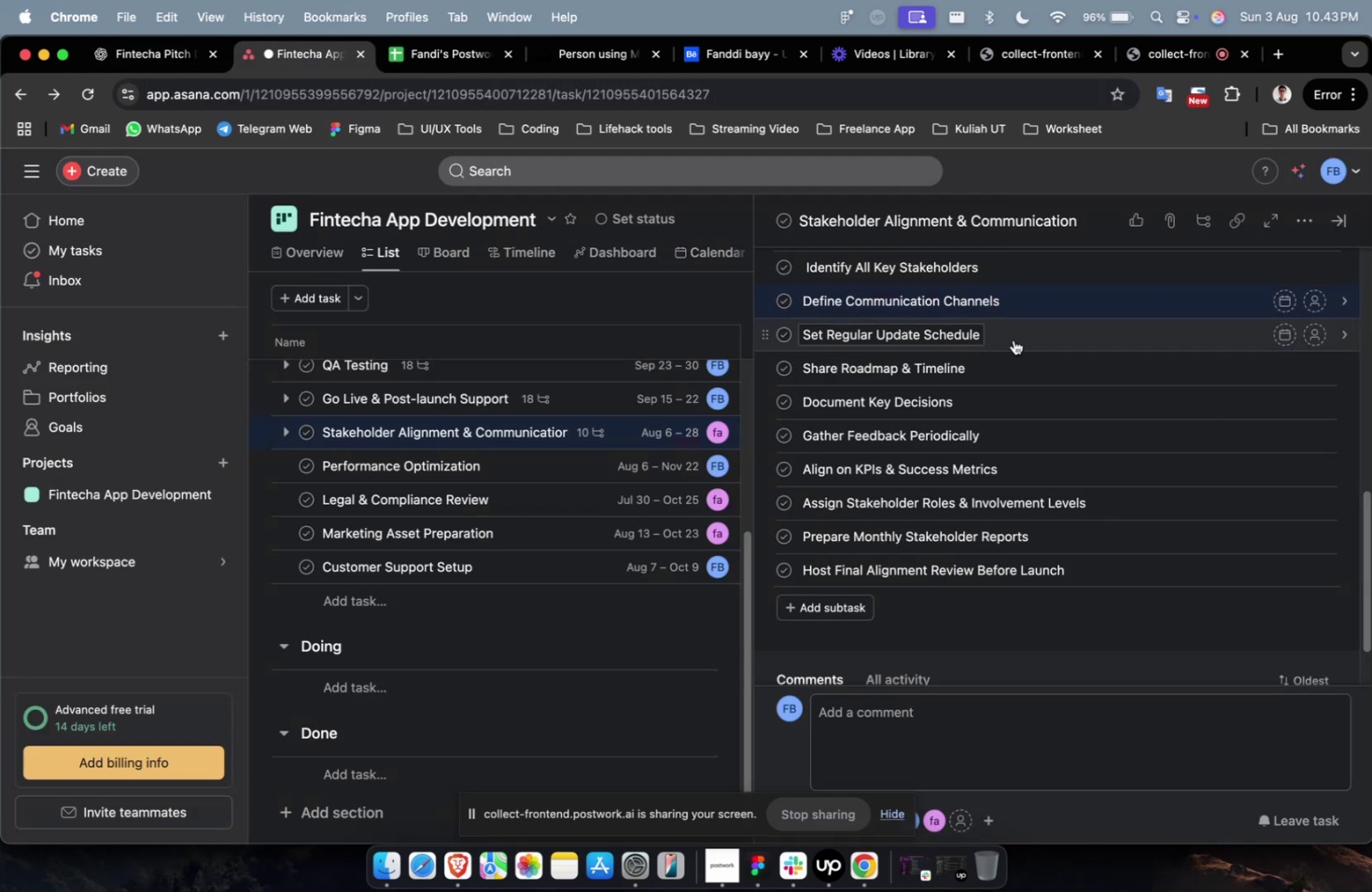 
left_click([1019, 340])
 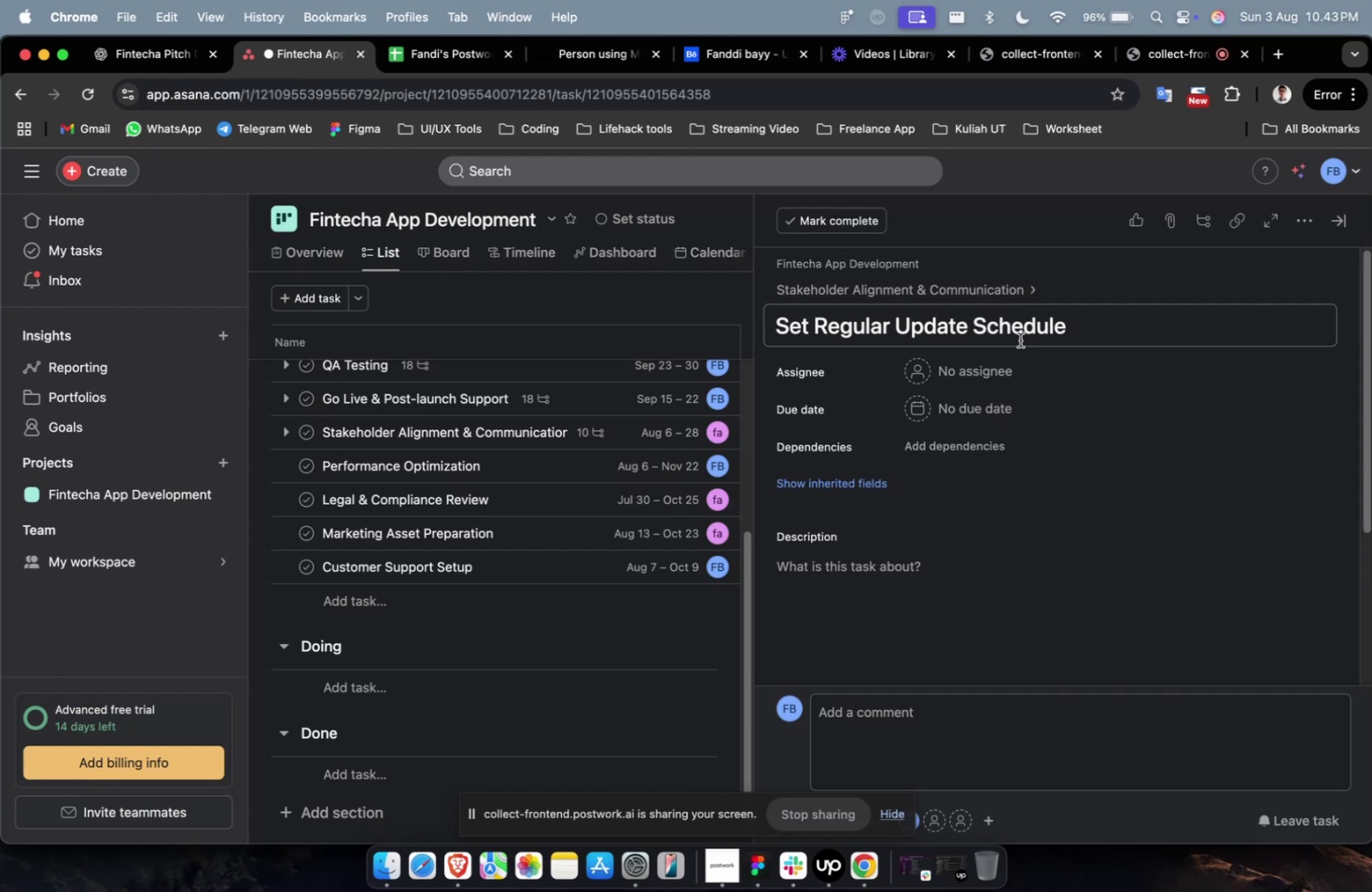 
wait(7.32)
 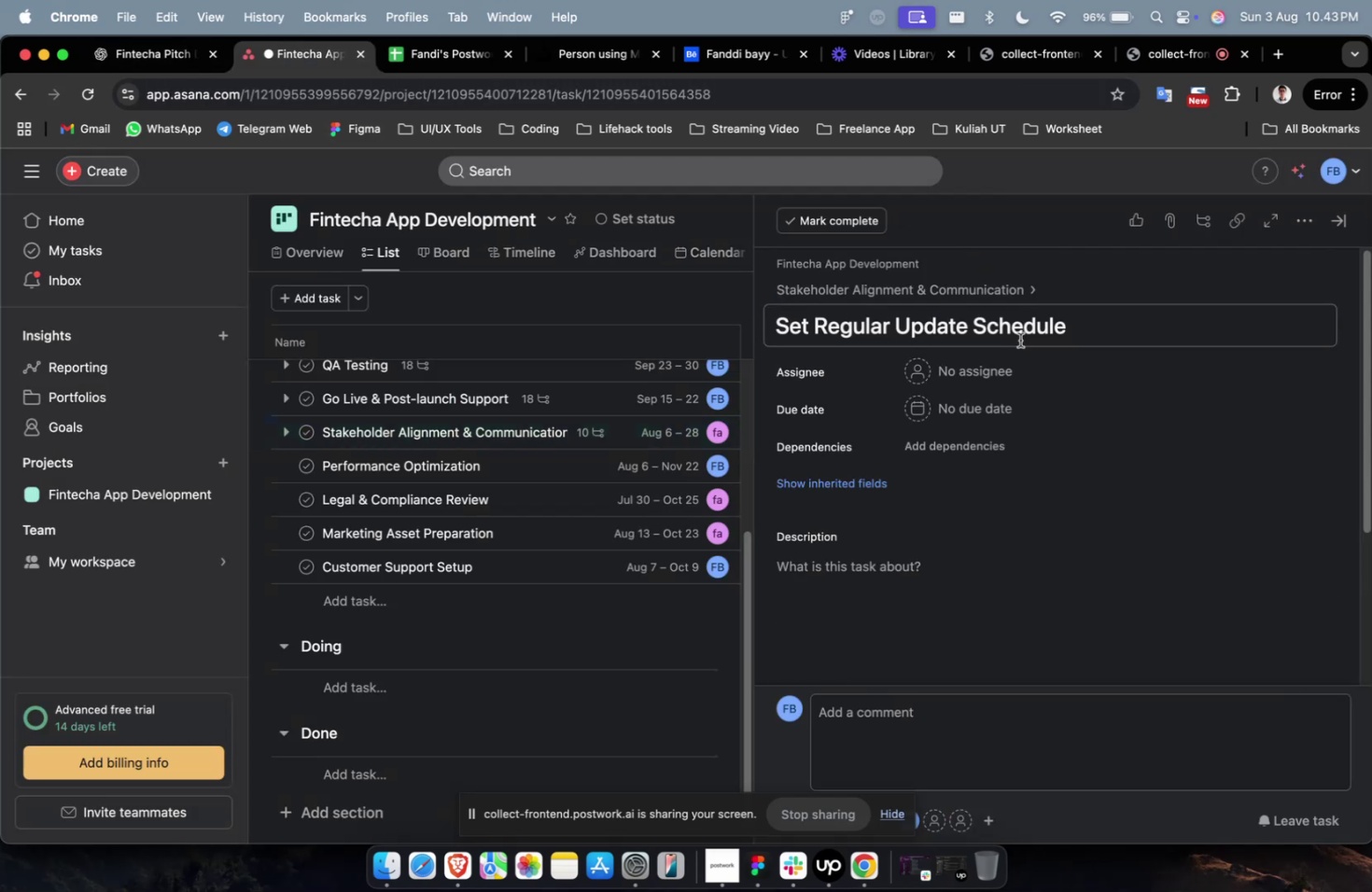 
left_click([940, 584])
 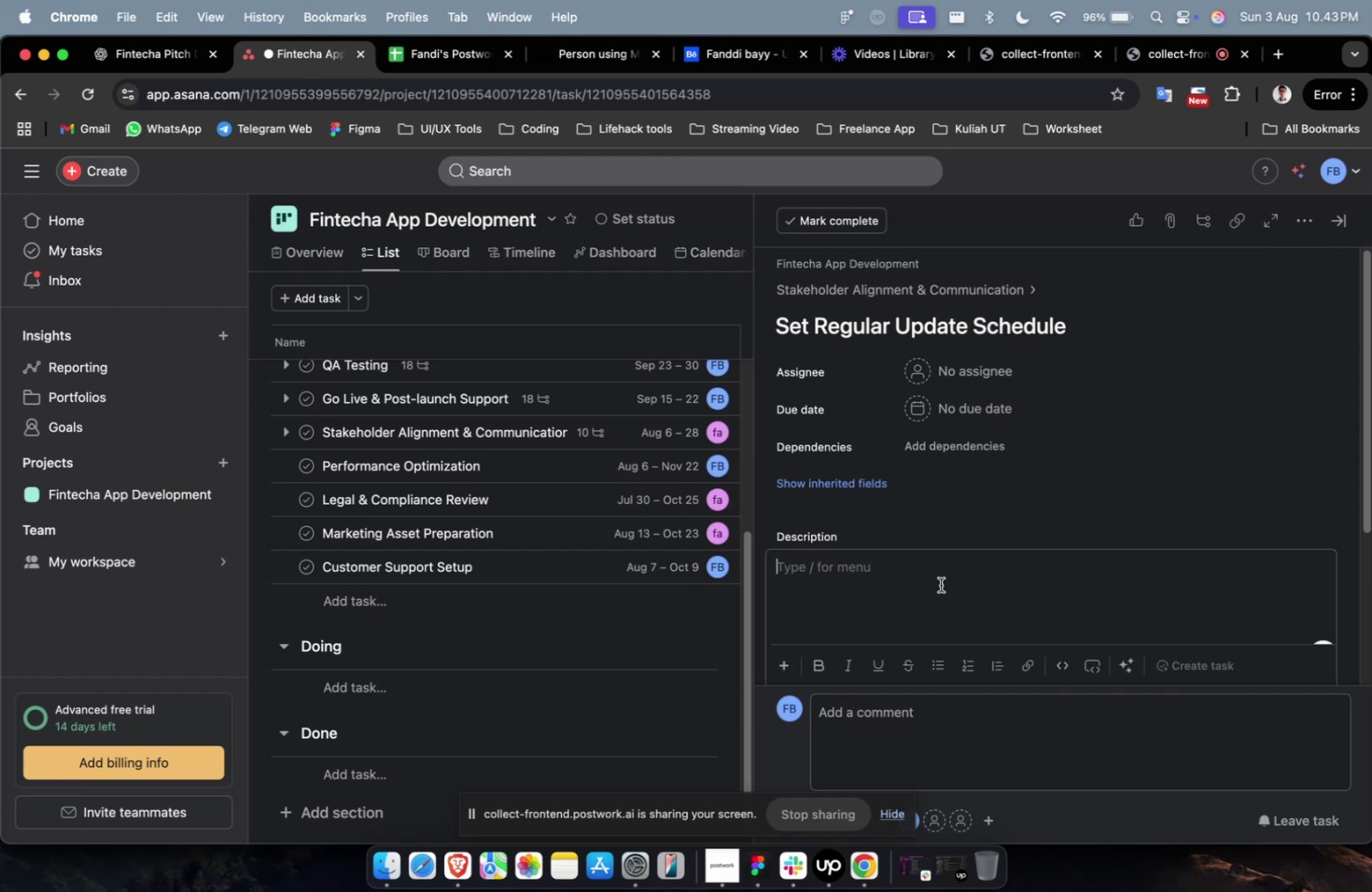 
key(Meta+V)
 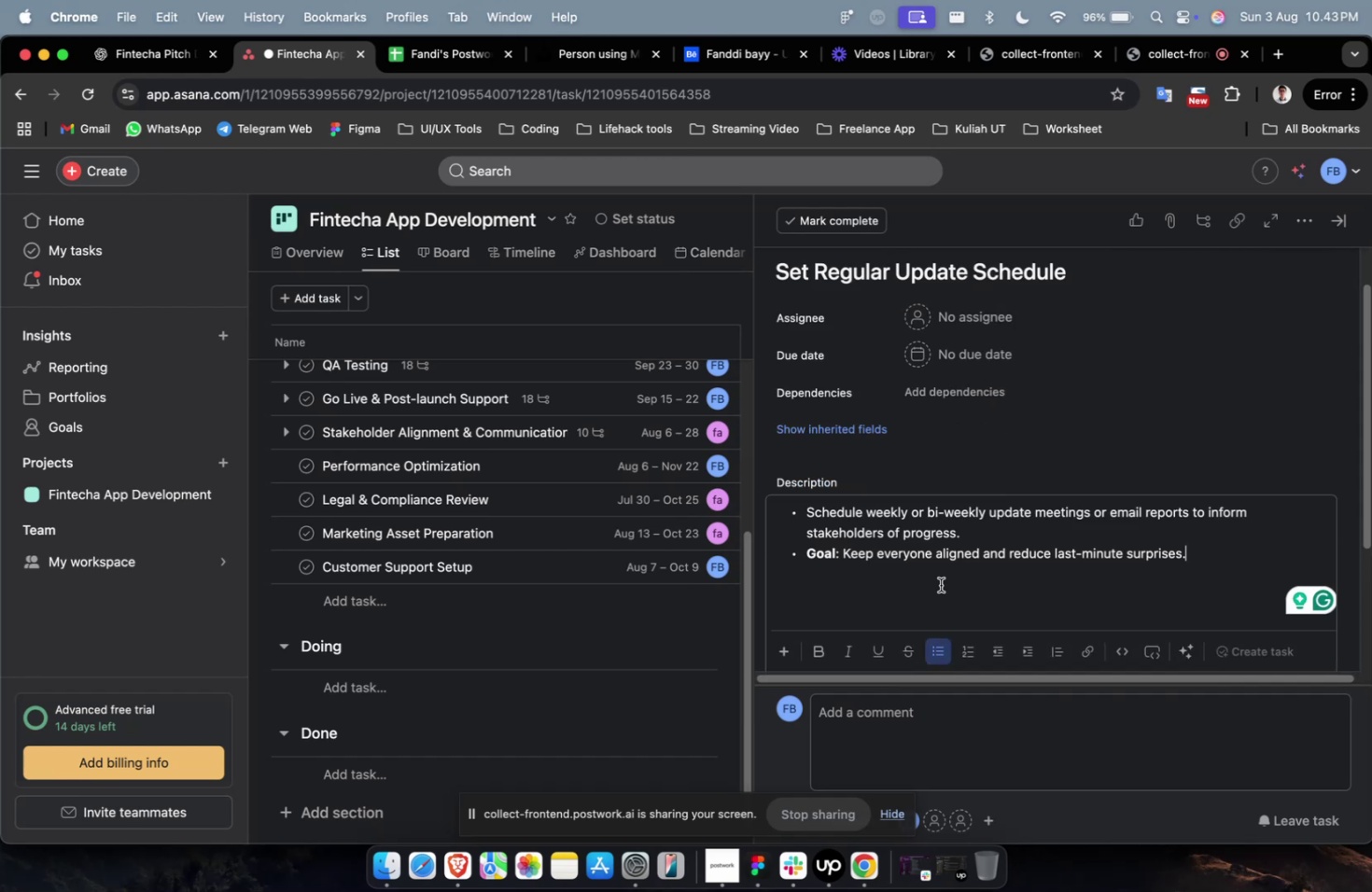 
wait(8.16)
 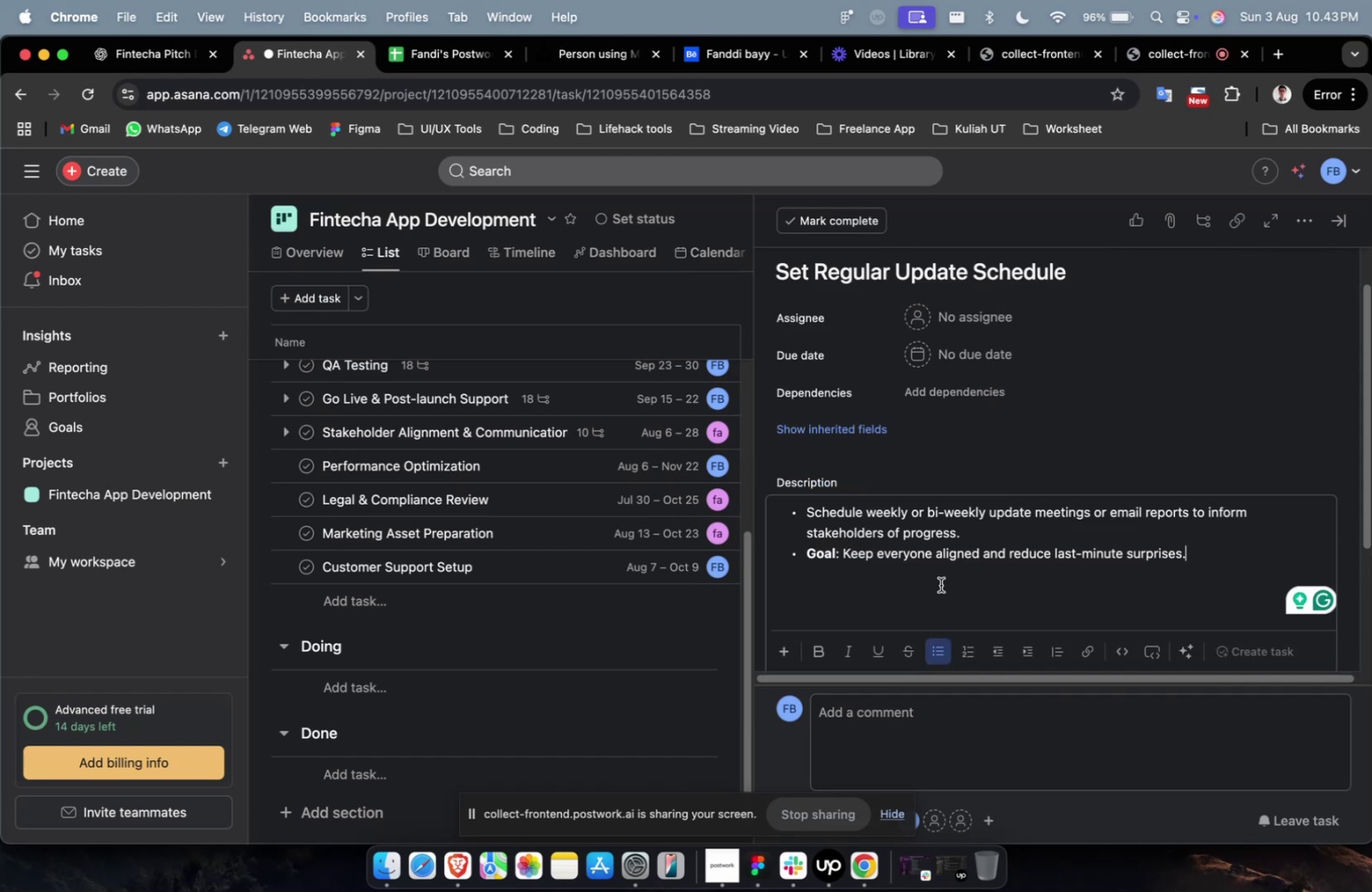 
left_click([104, 37])
 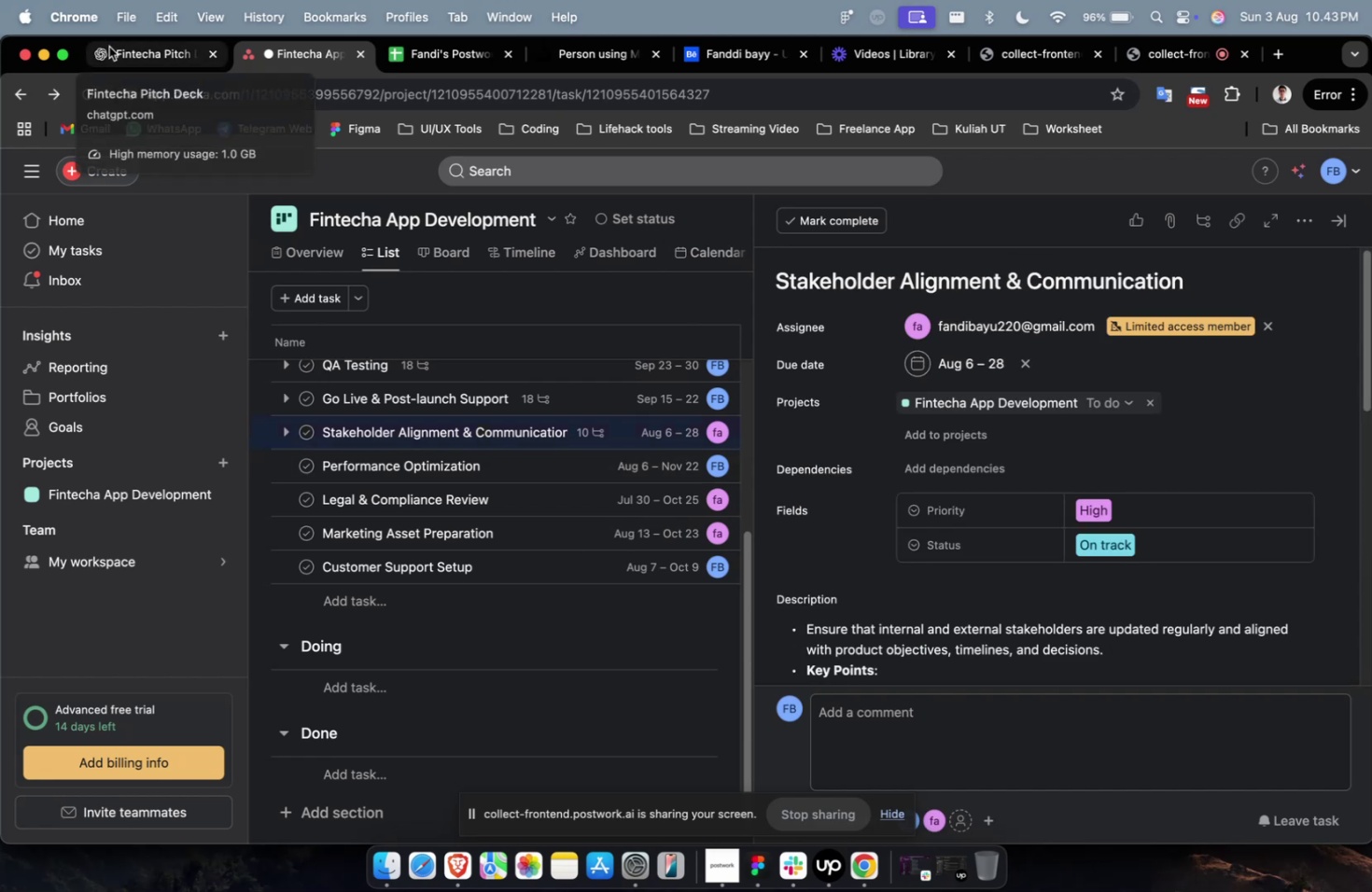 
double_click([109, 47])
 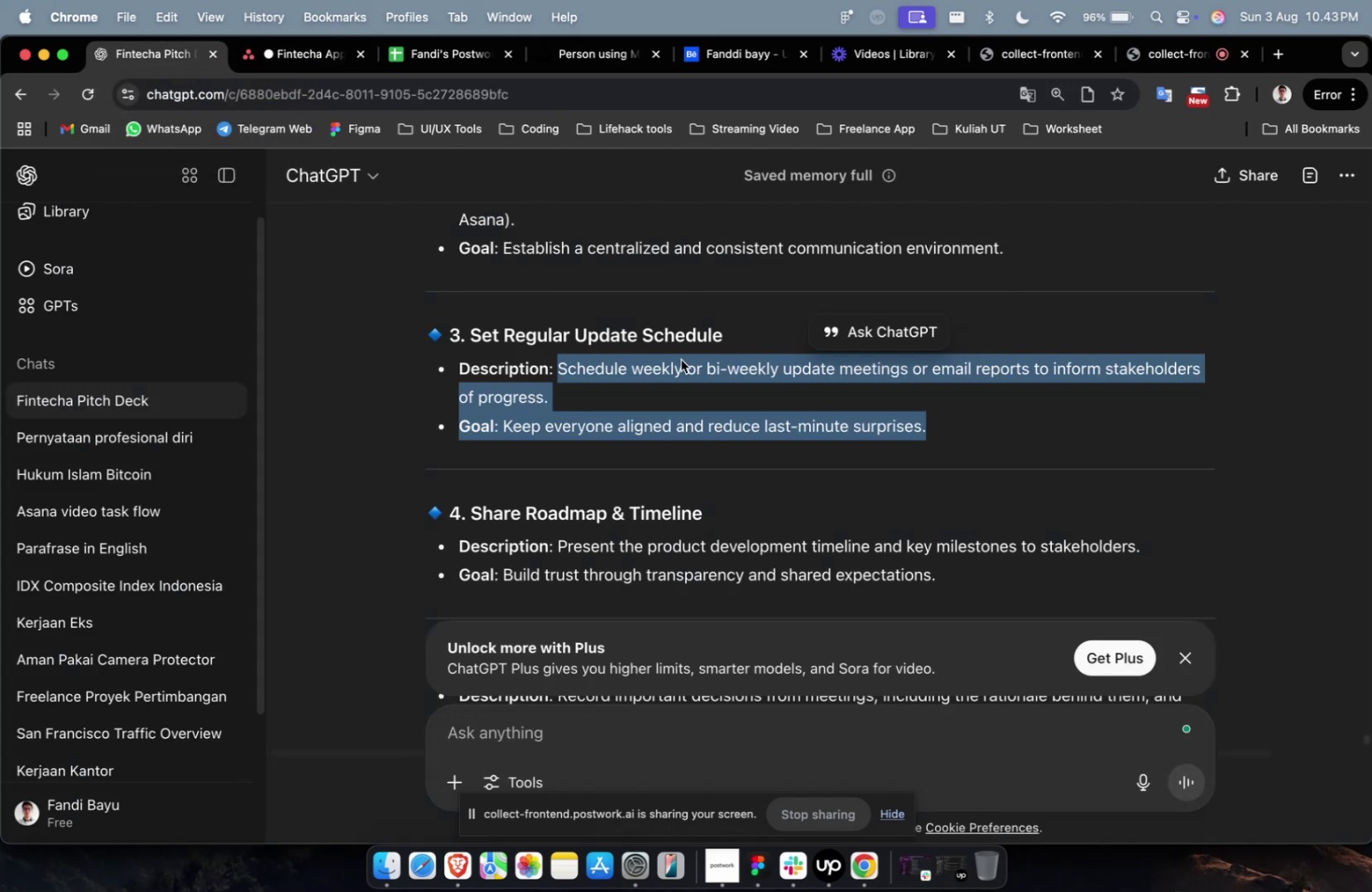 
scroll: coordinate [688, 369], scroll_direction: up, amount: 7.0
 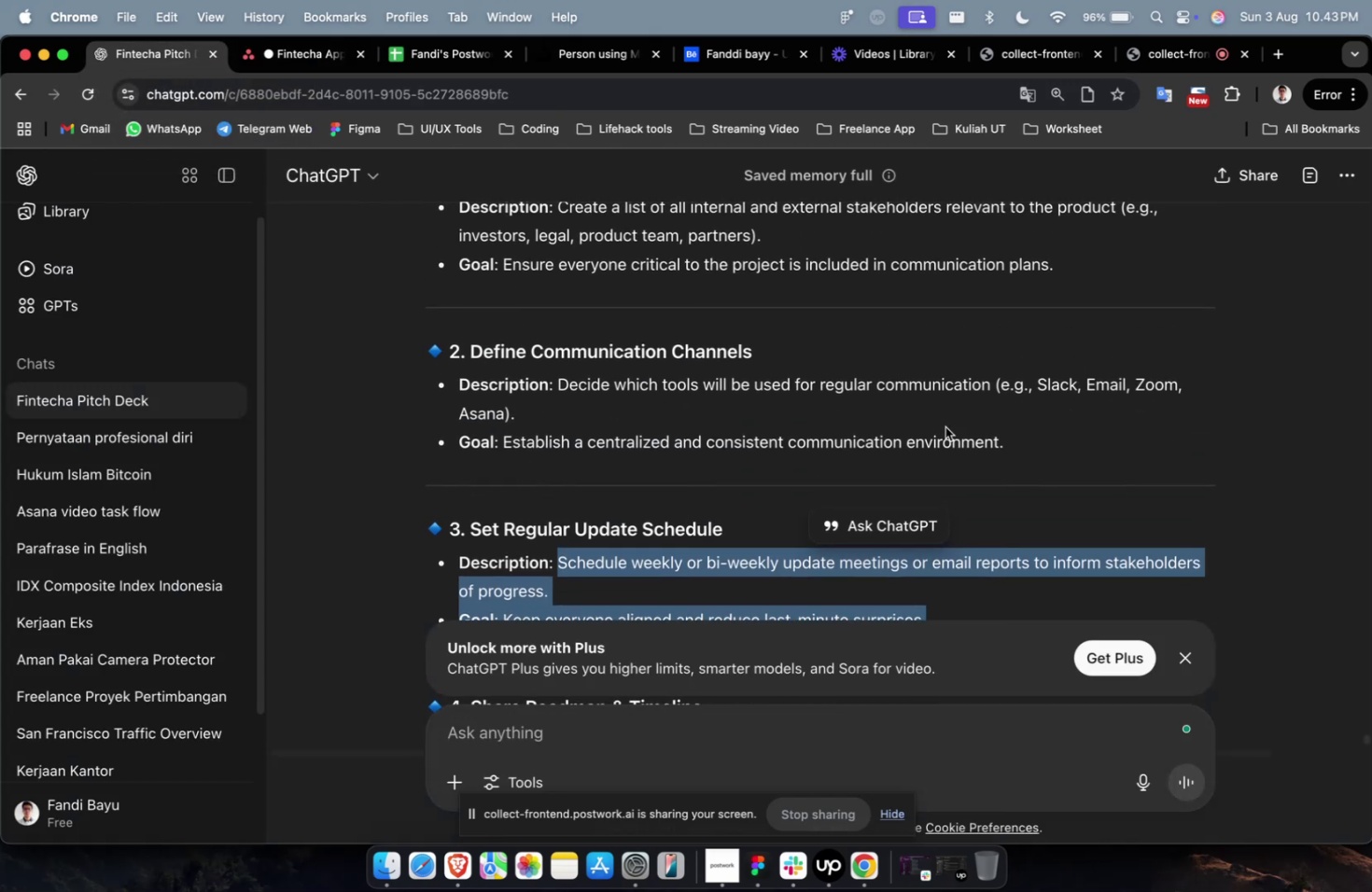 
left_click_drag(start_coordinate=[1010, 444], to_coordinate=[556, 393])
 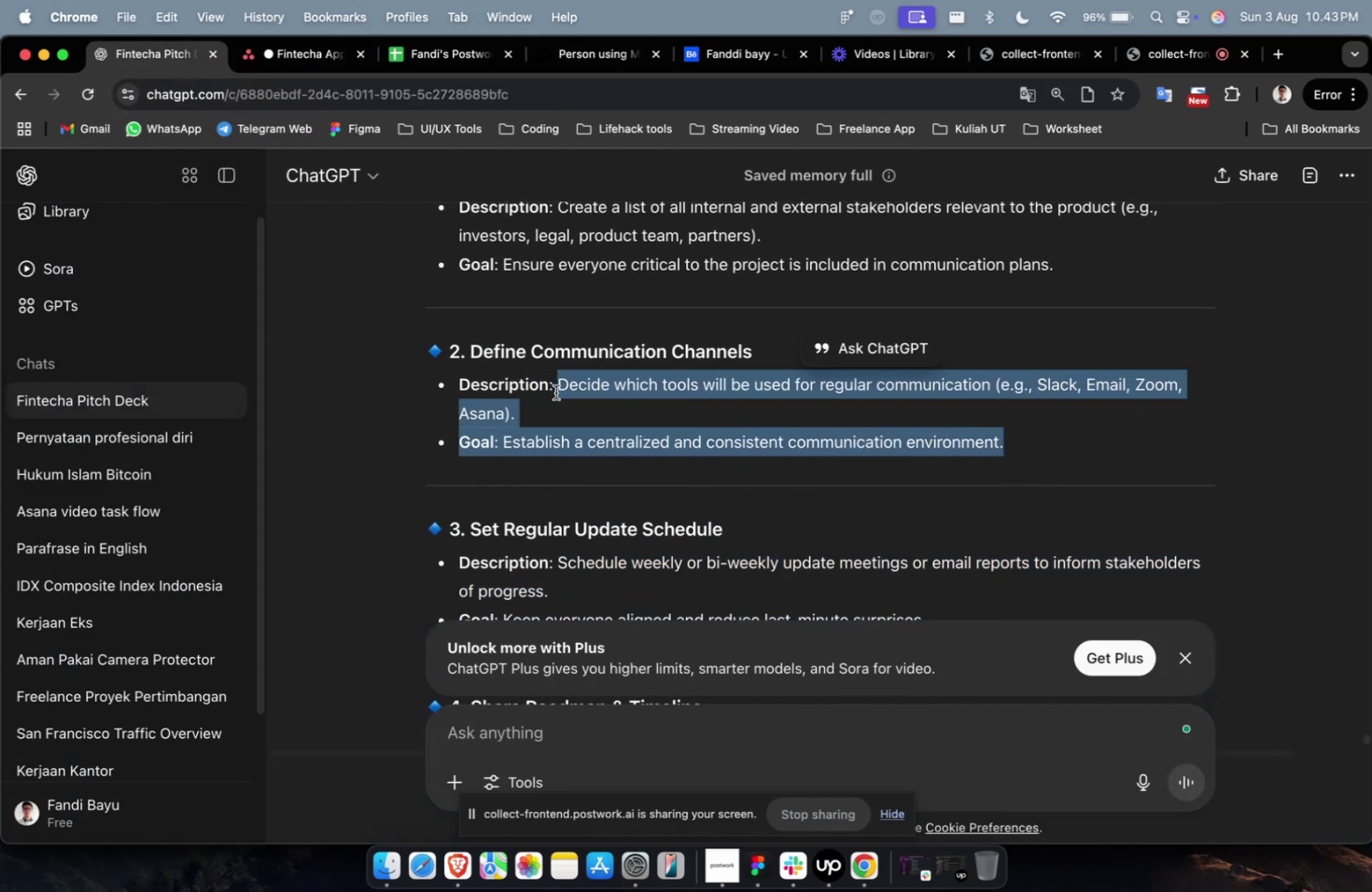 
key(Meta+C)
 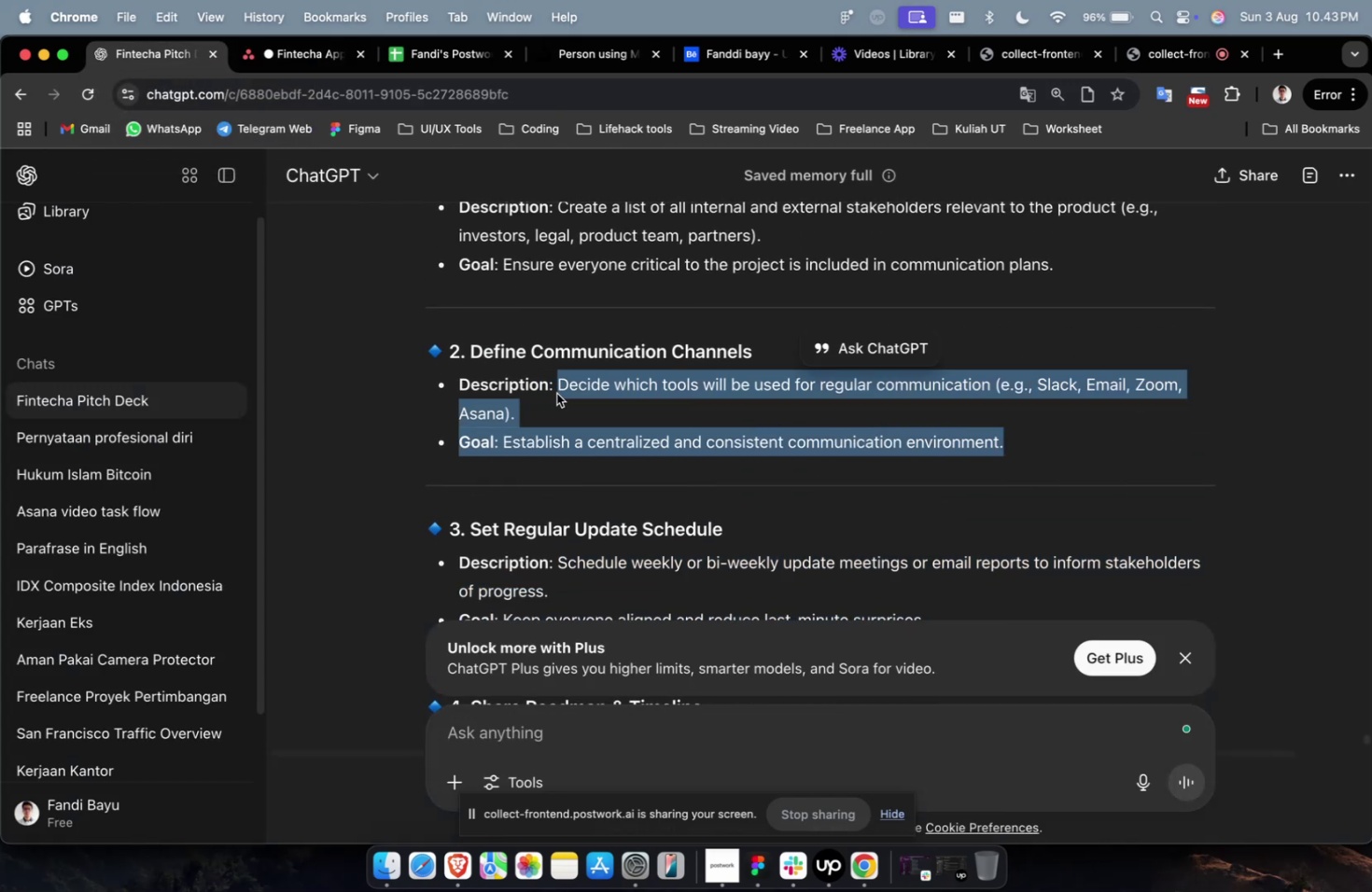 
key(Meta+C)
 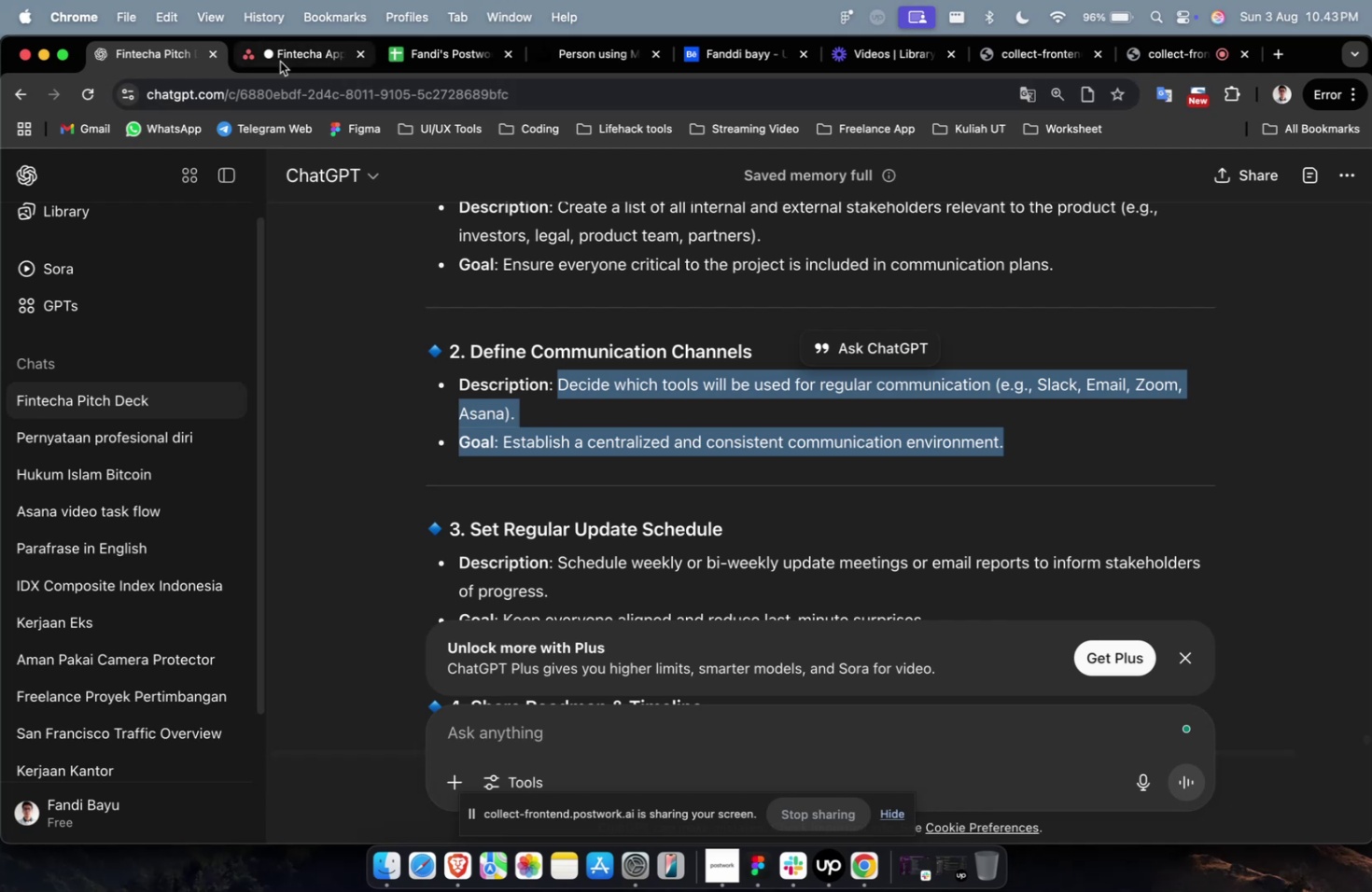 
left_click([280, 62])
 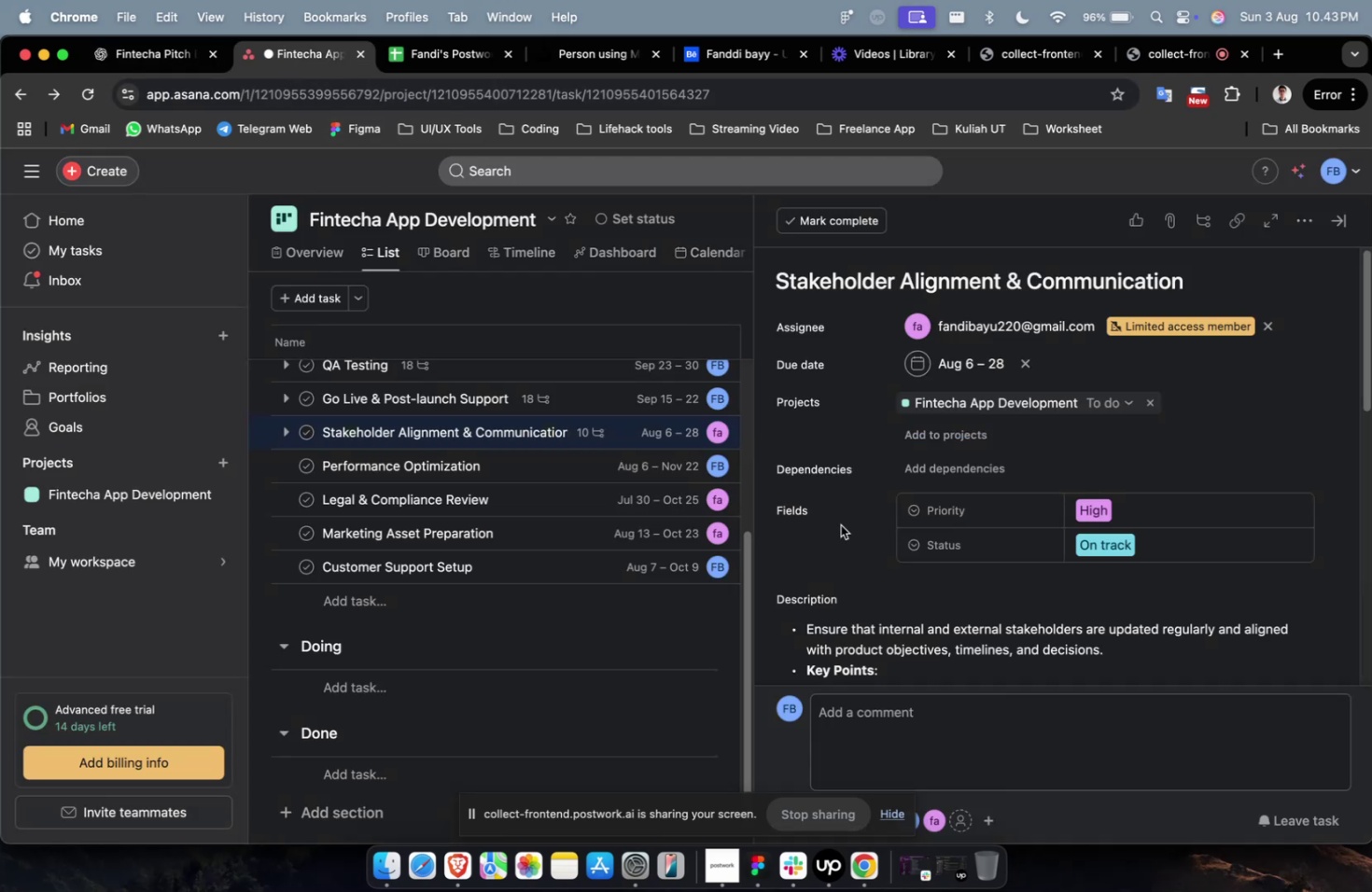 
scroll: coordinate [912, 564], scroll_direction: down, amount: 52.0
 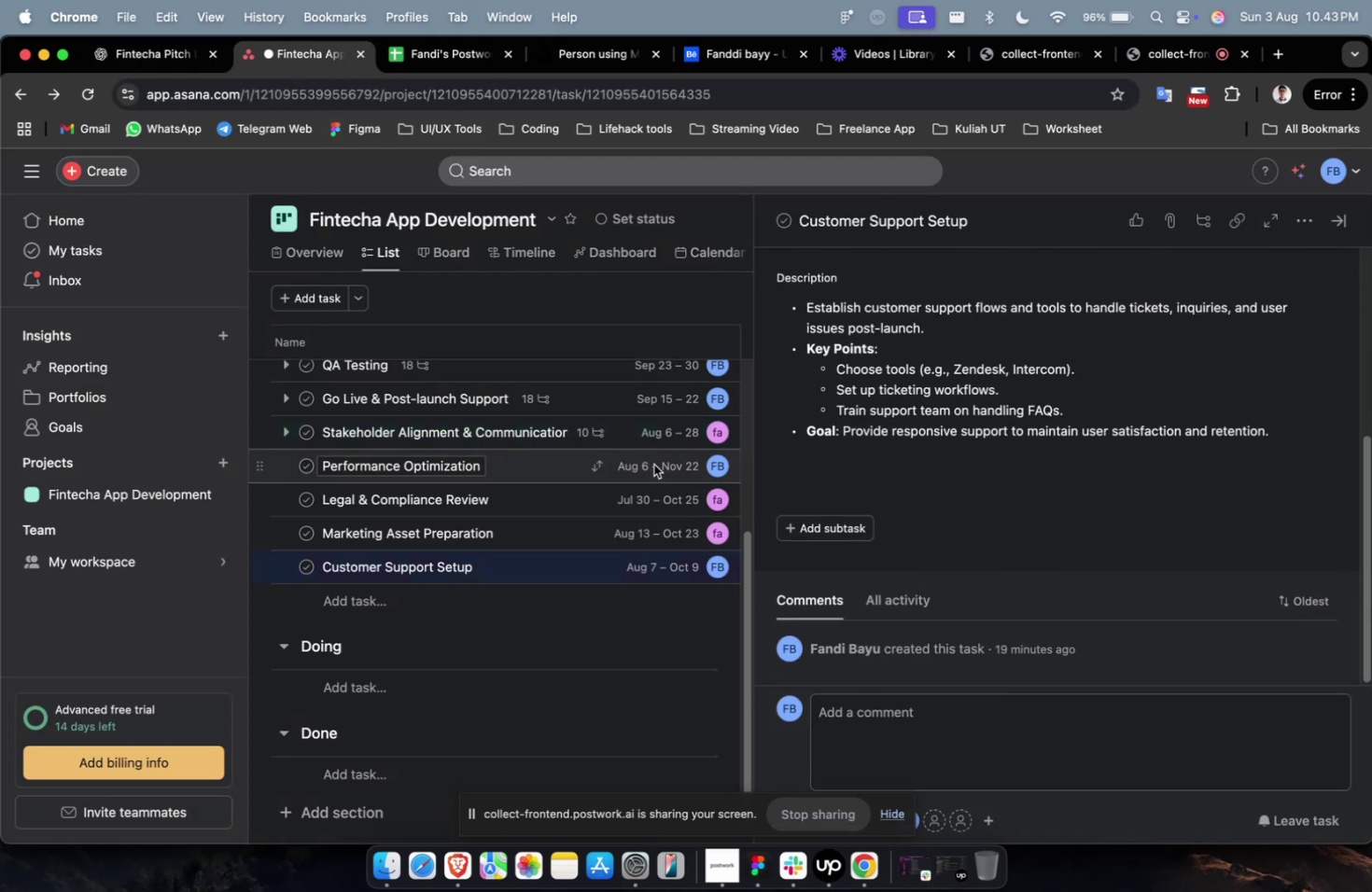 
scroll: coordinate [948, 530], scroll_direction: none, amount: 0.0
 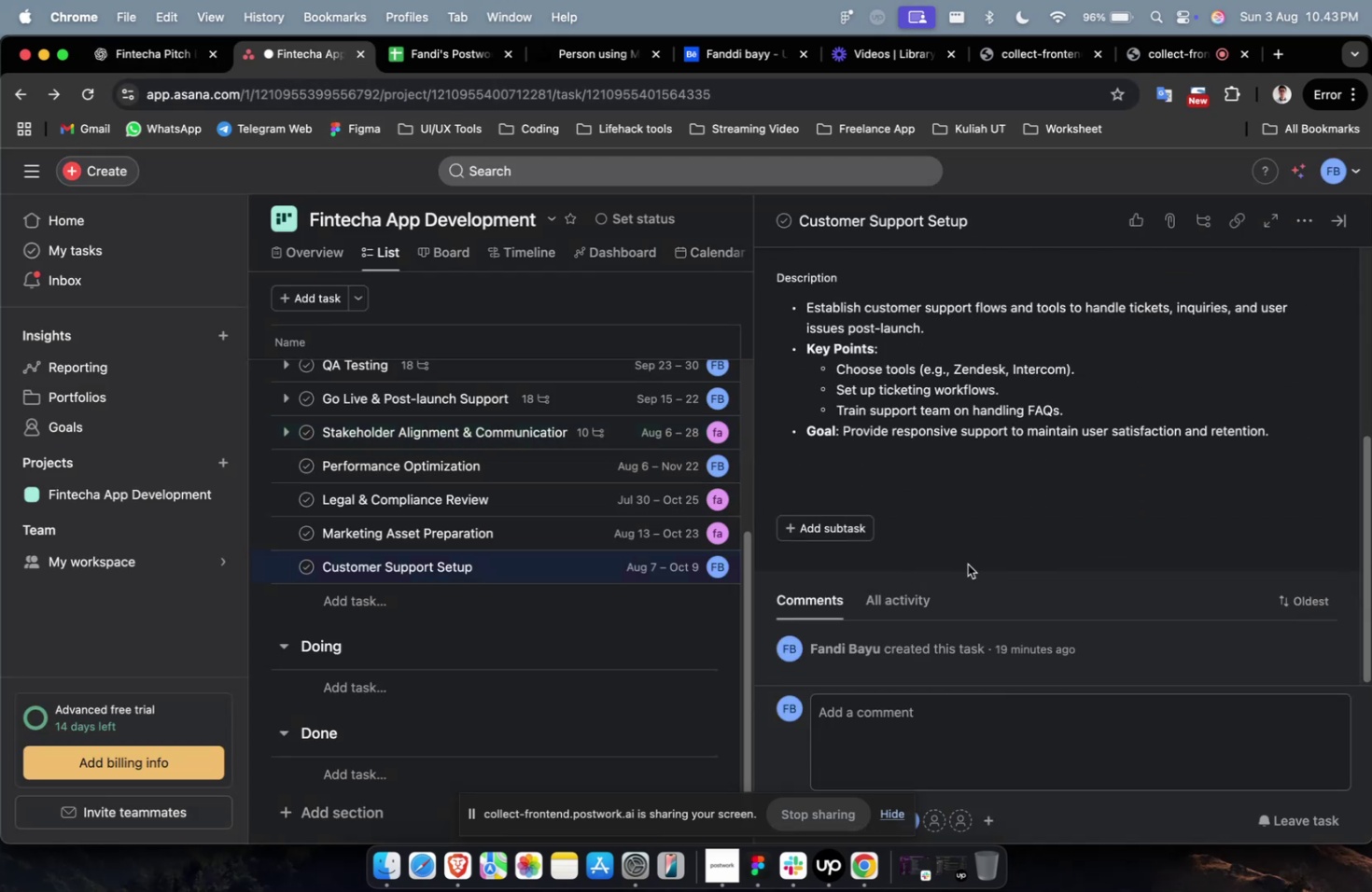 
left_click([967, 564])
 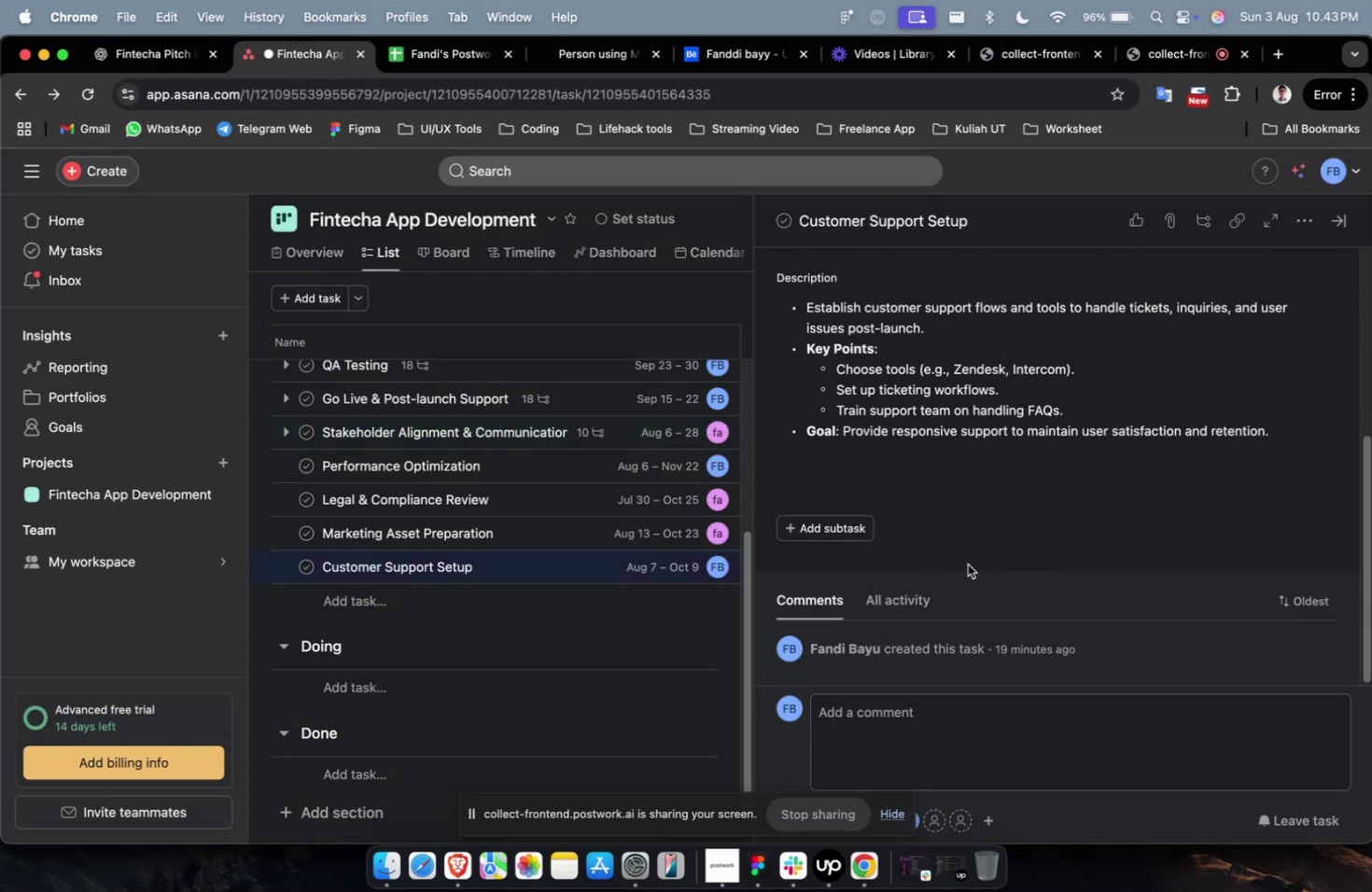 
scroll: coordinate [967, 564], scroll_direction: up, amount: 6.0
 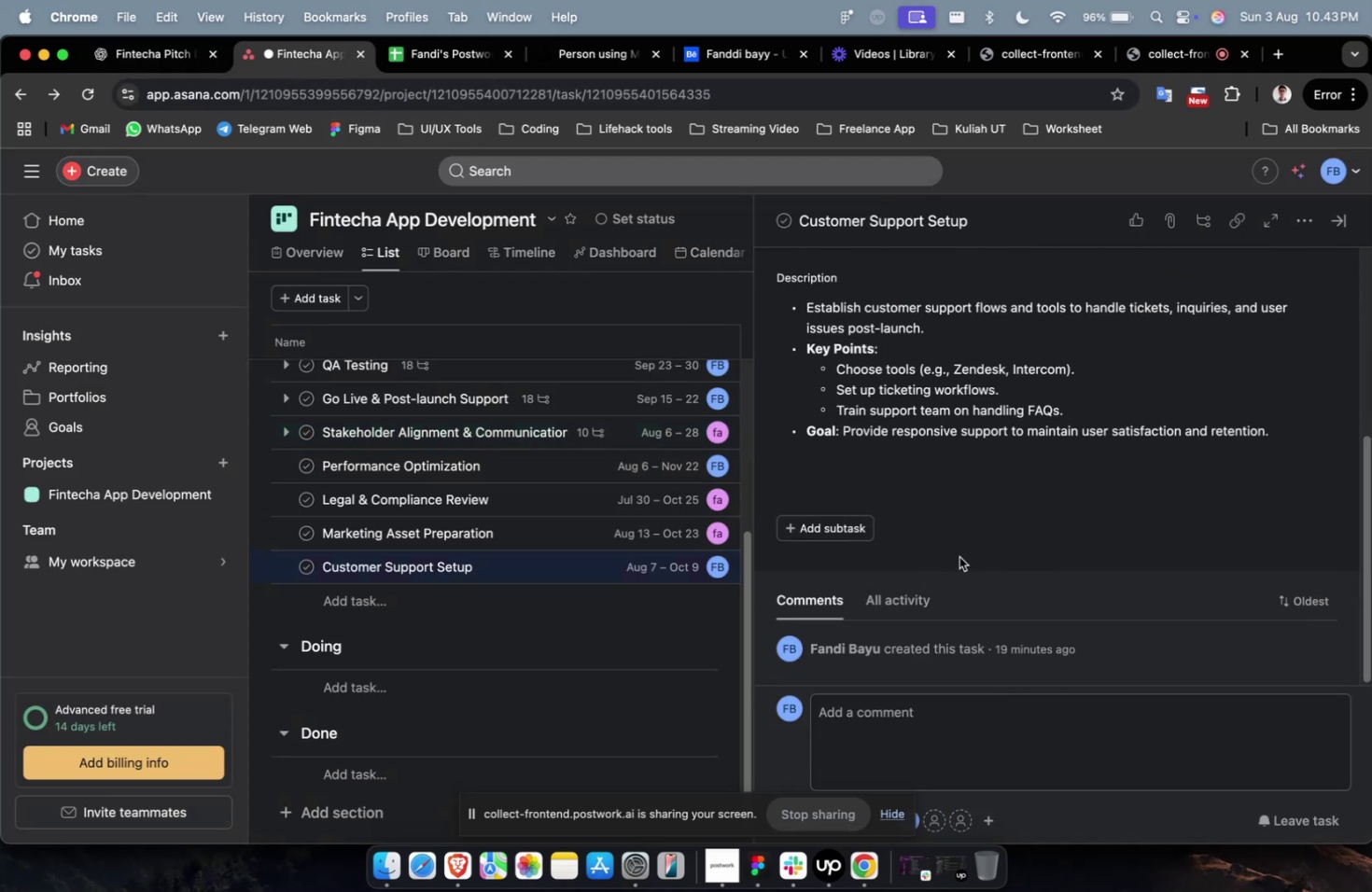 
left_click([959, 556])
 